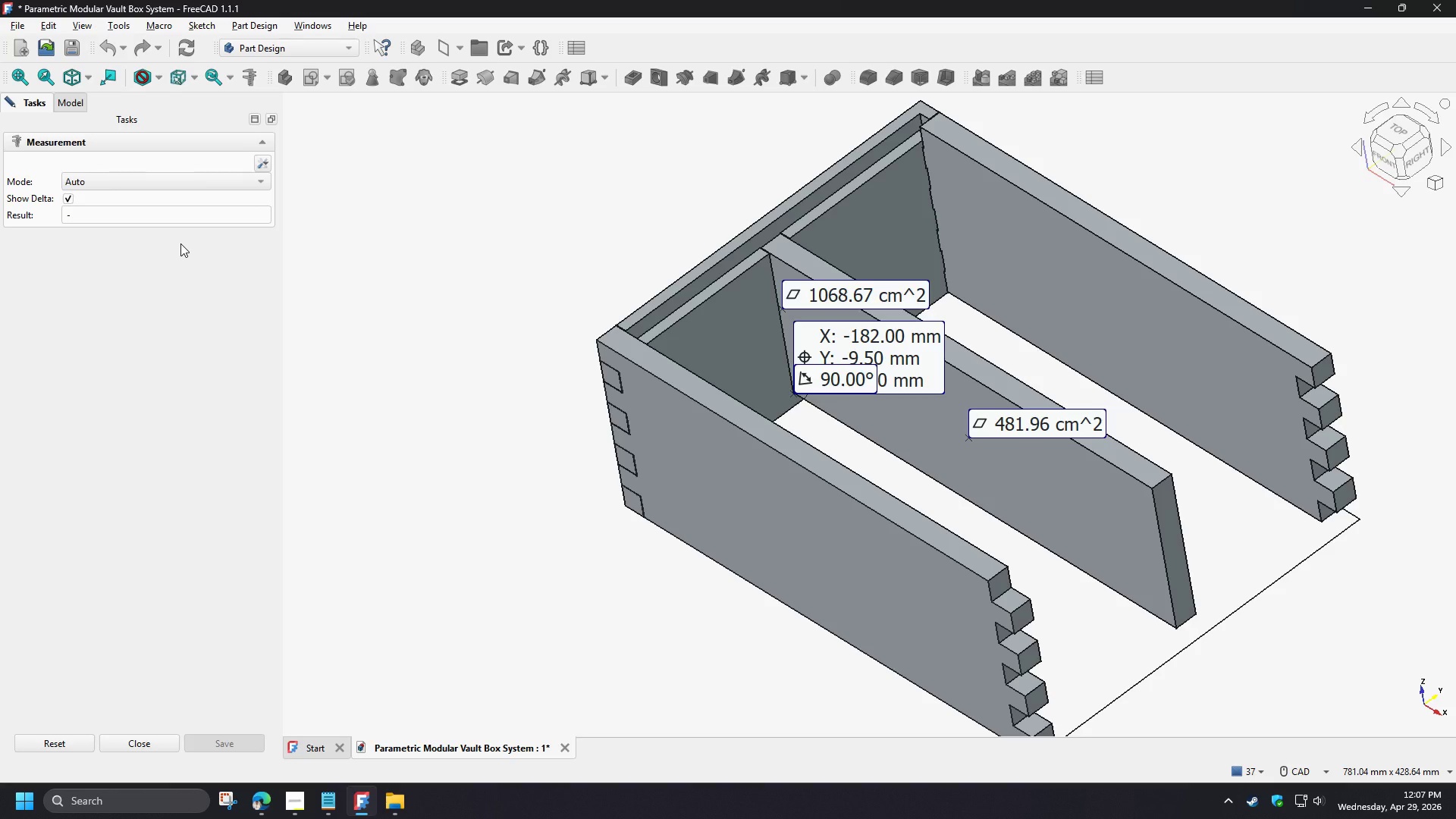 
left_click([67, 200])
 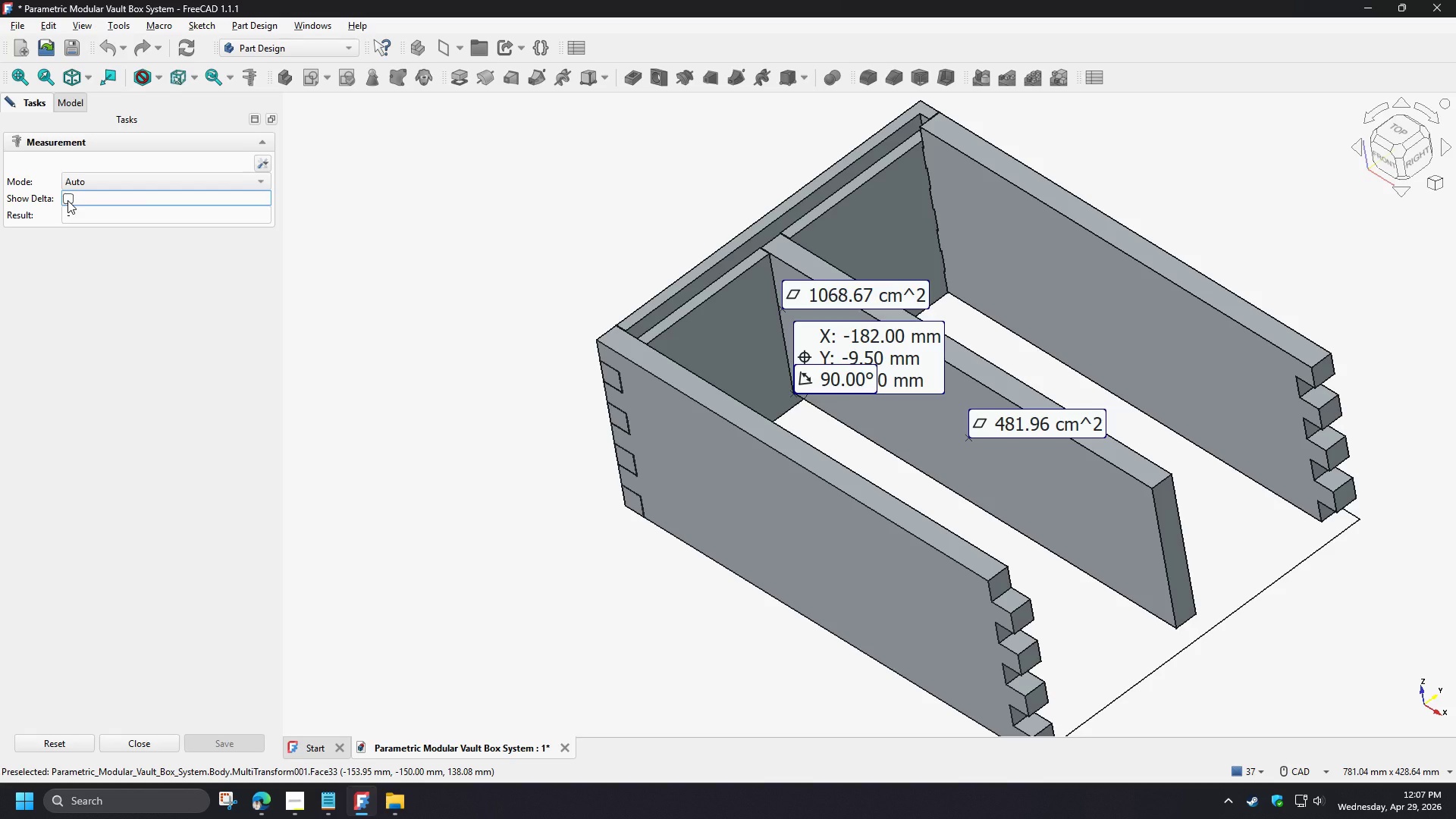 
left_click([67, 200])
 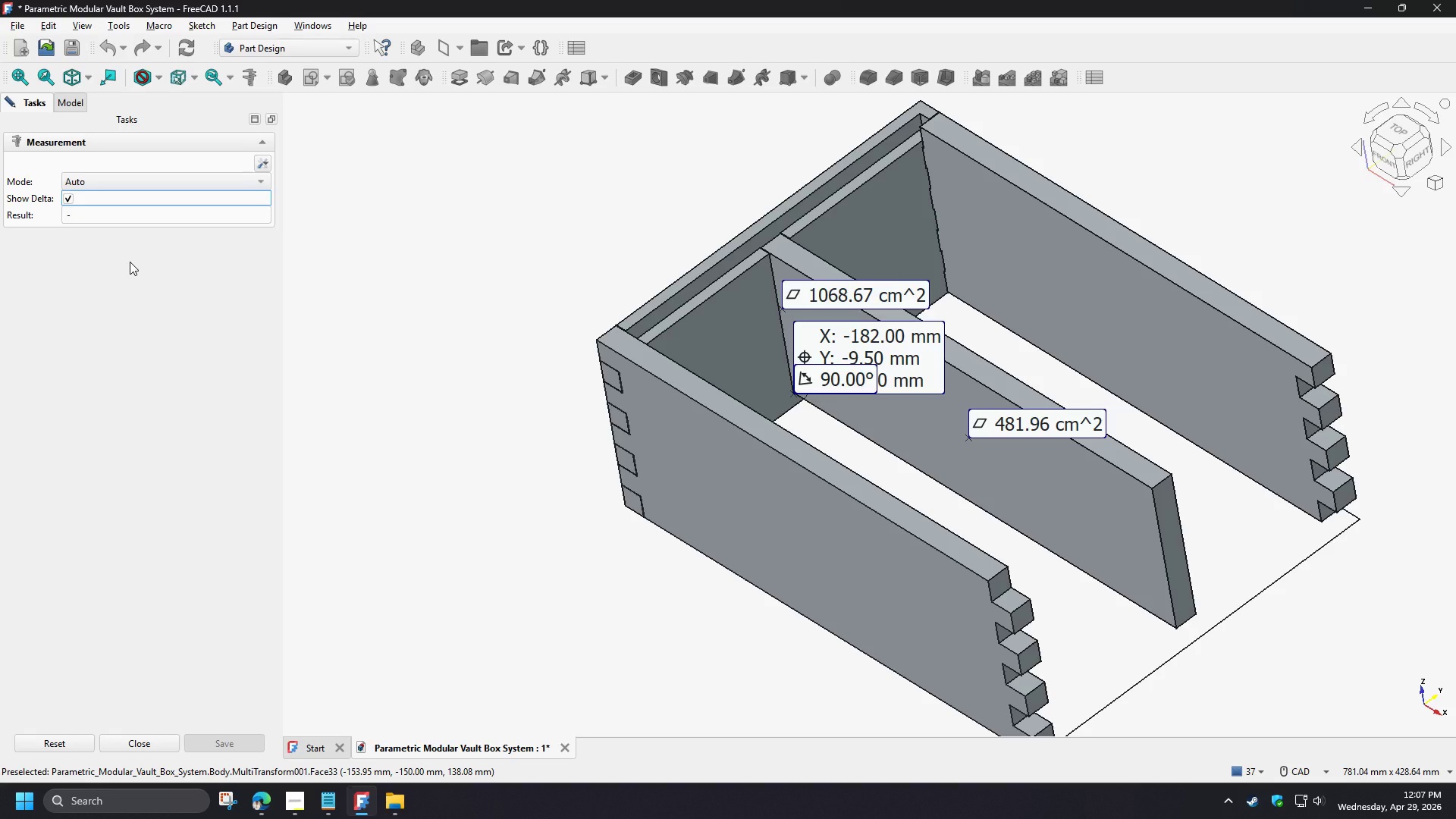 
left_click([130, 262])
 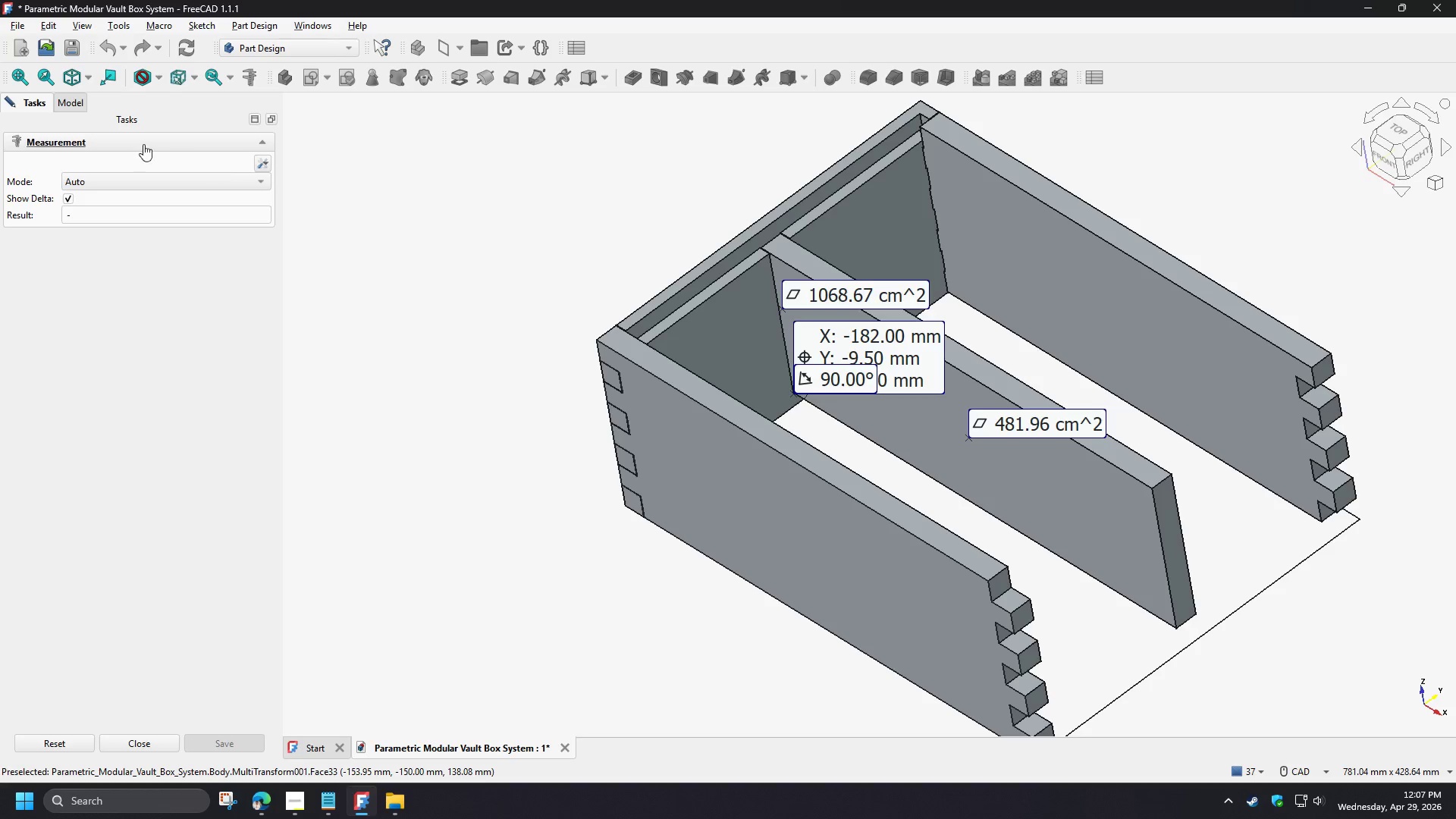 
left_click([67, 111])
 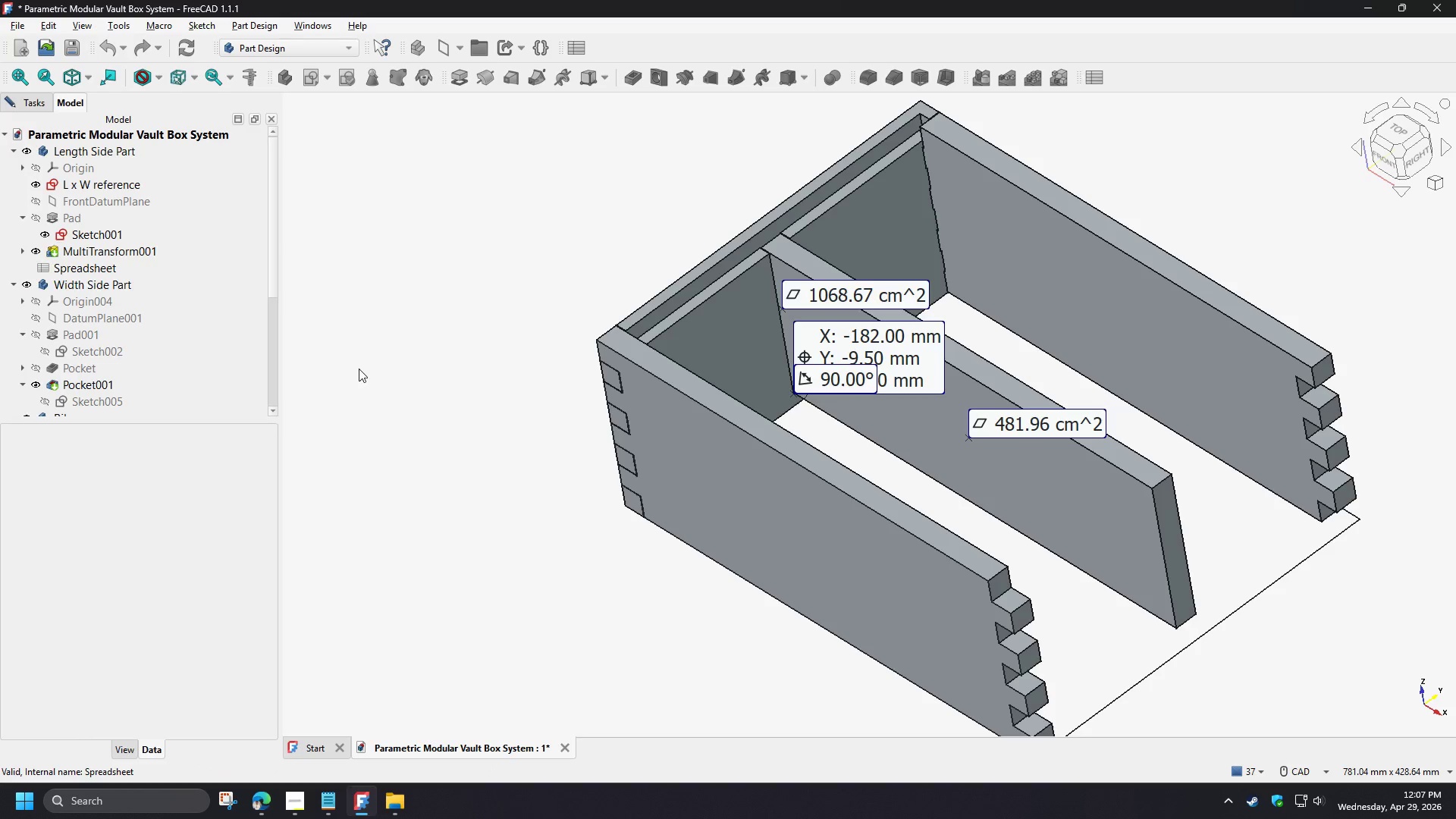 
left_click([361, 373])
 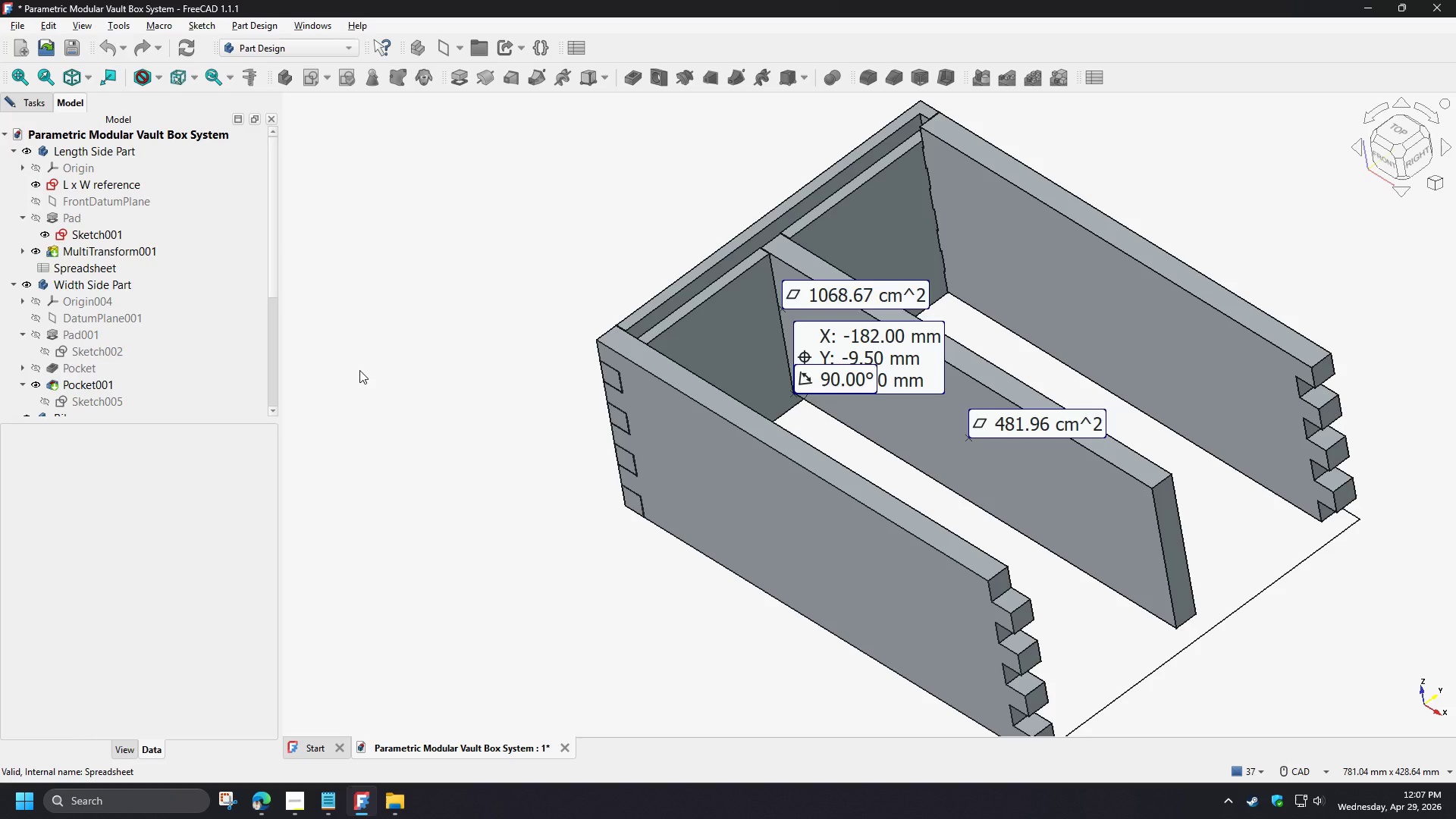 
left_click([359, 370])
 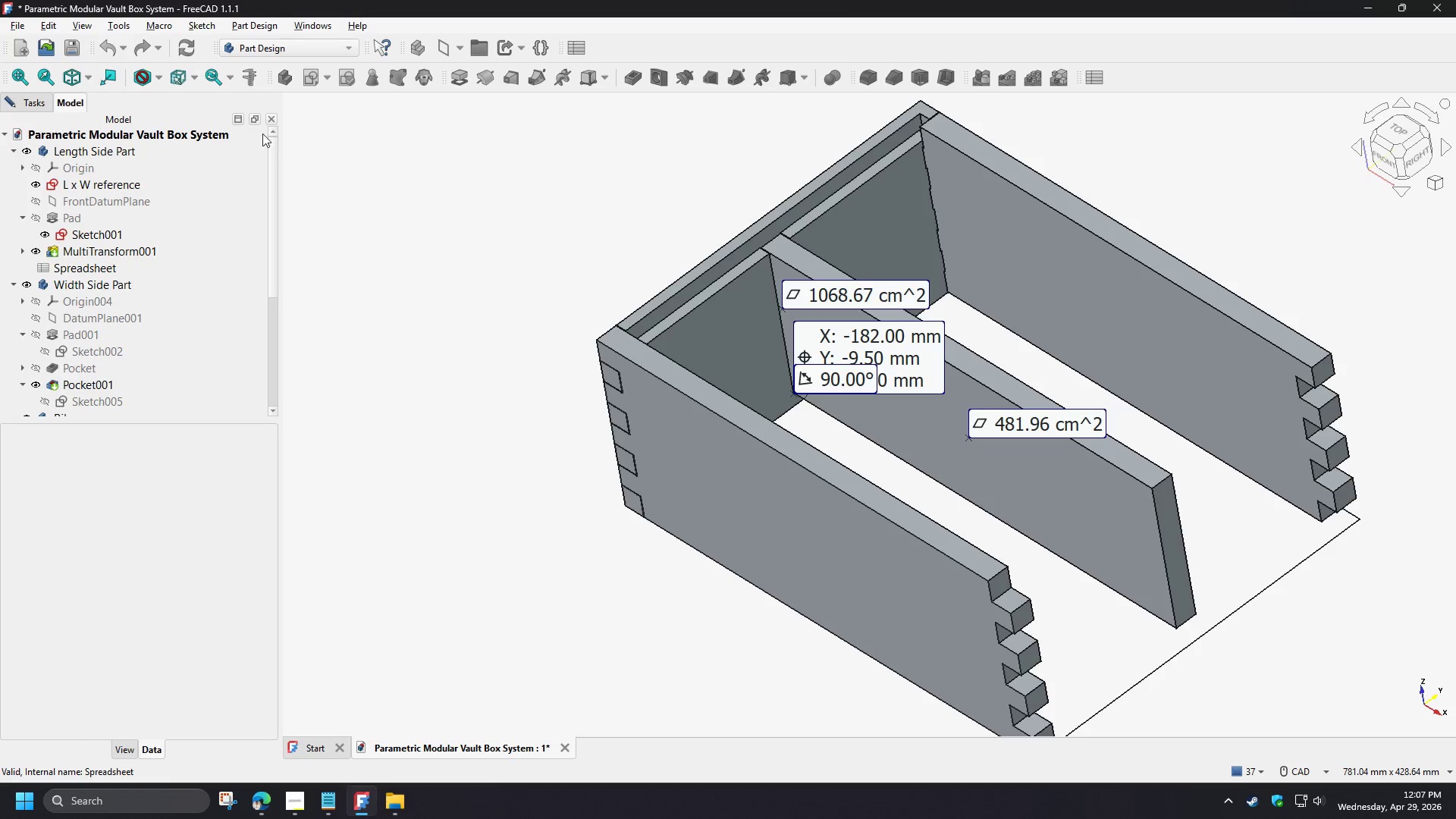 
left_click([247, 73])
 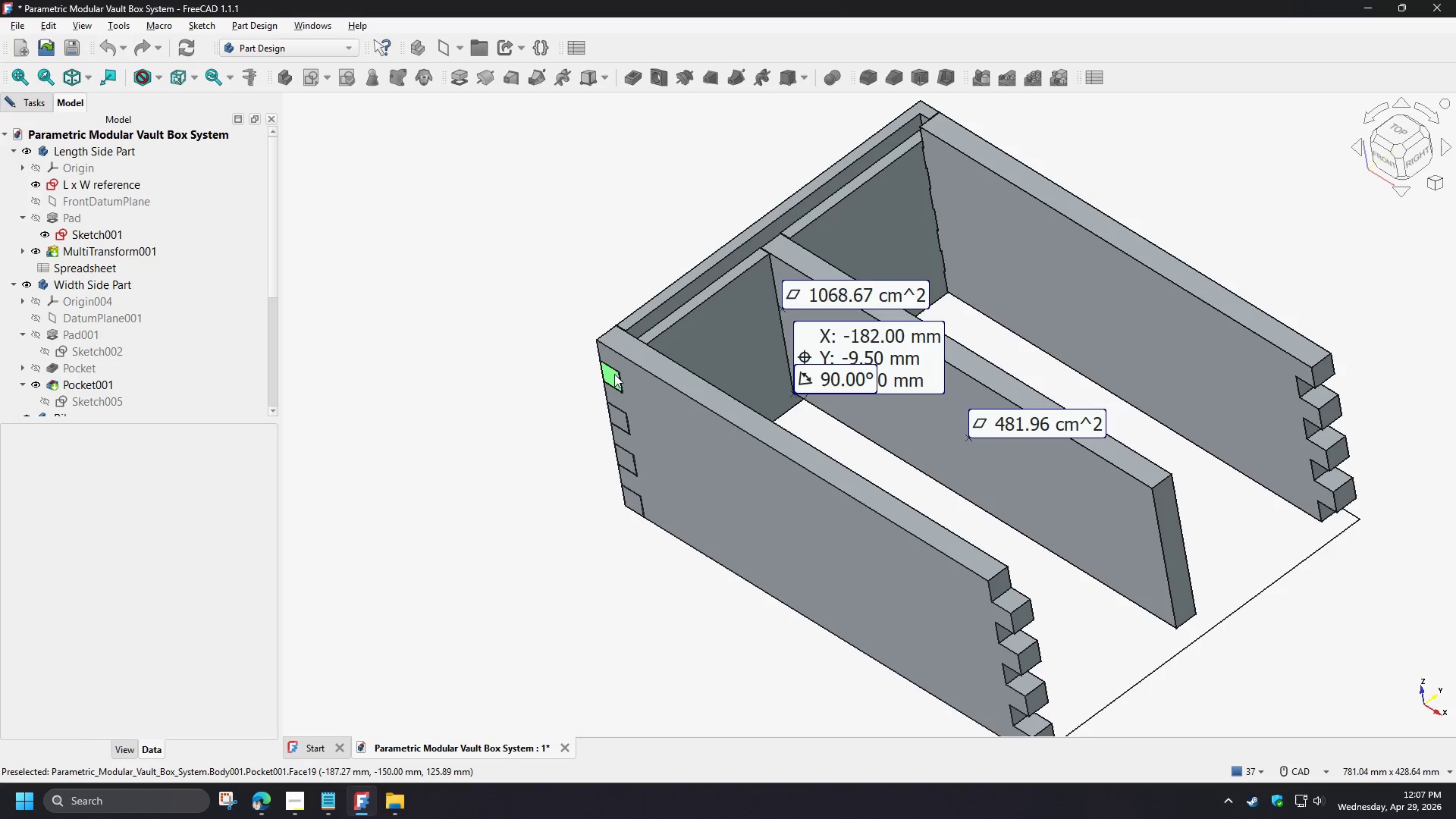 
left_click([1037, 271])
 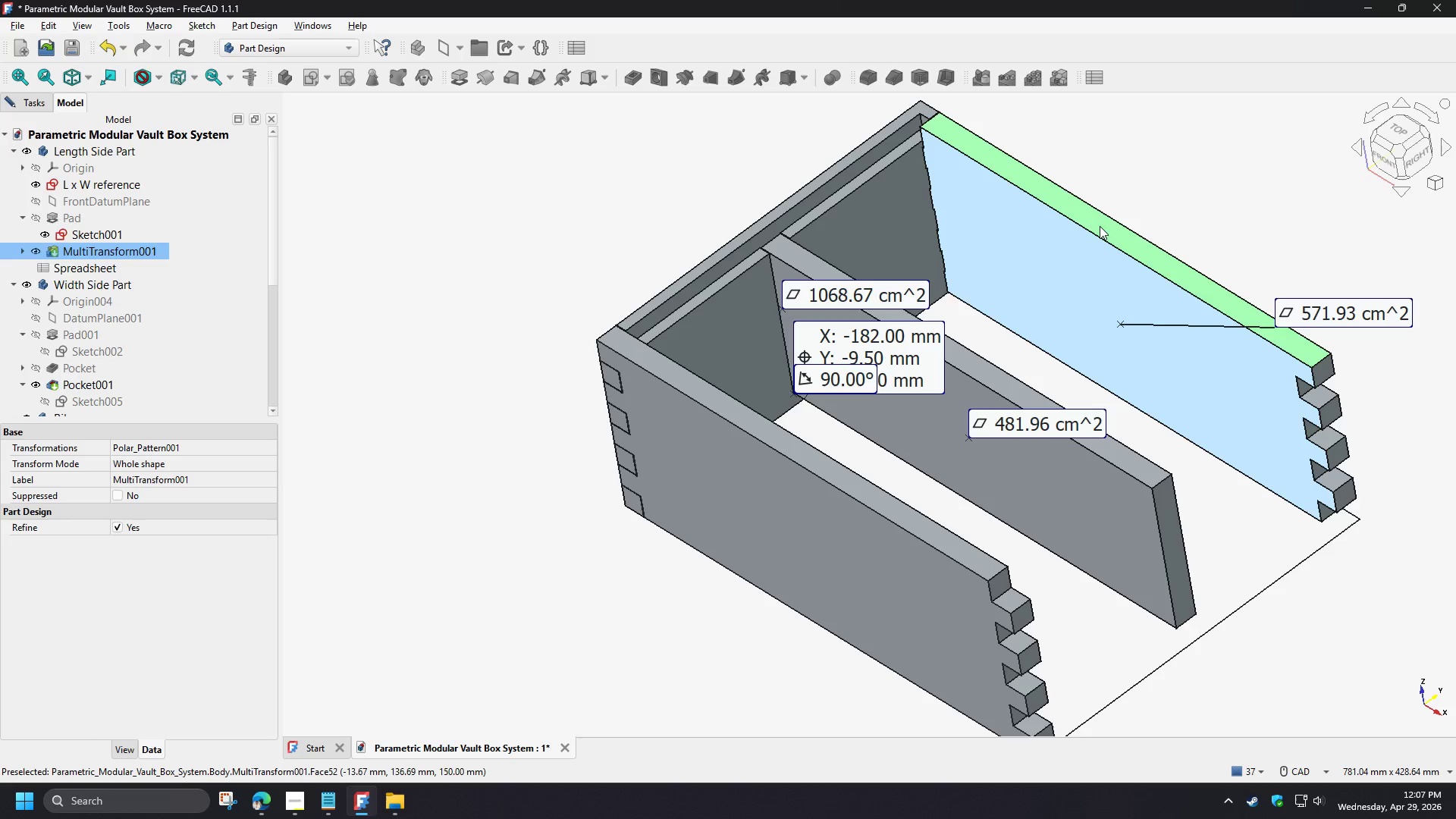 
left_click([1100, 226])
 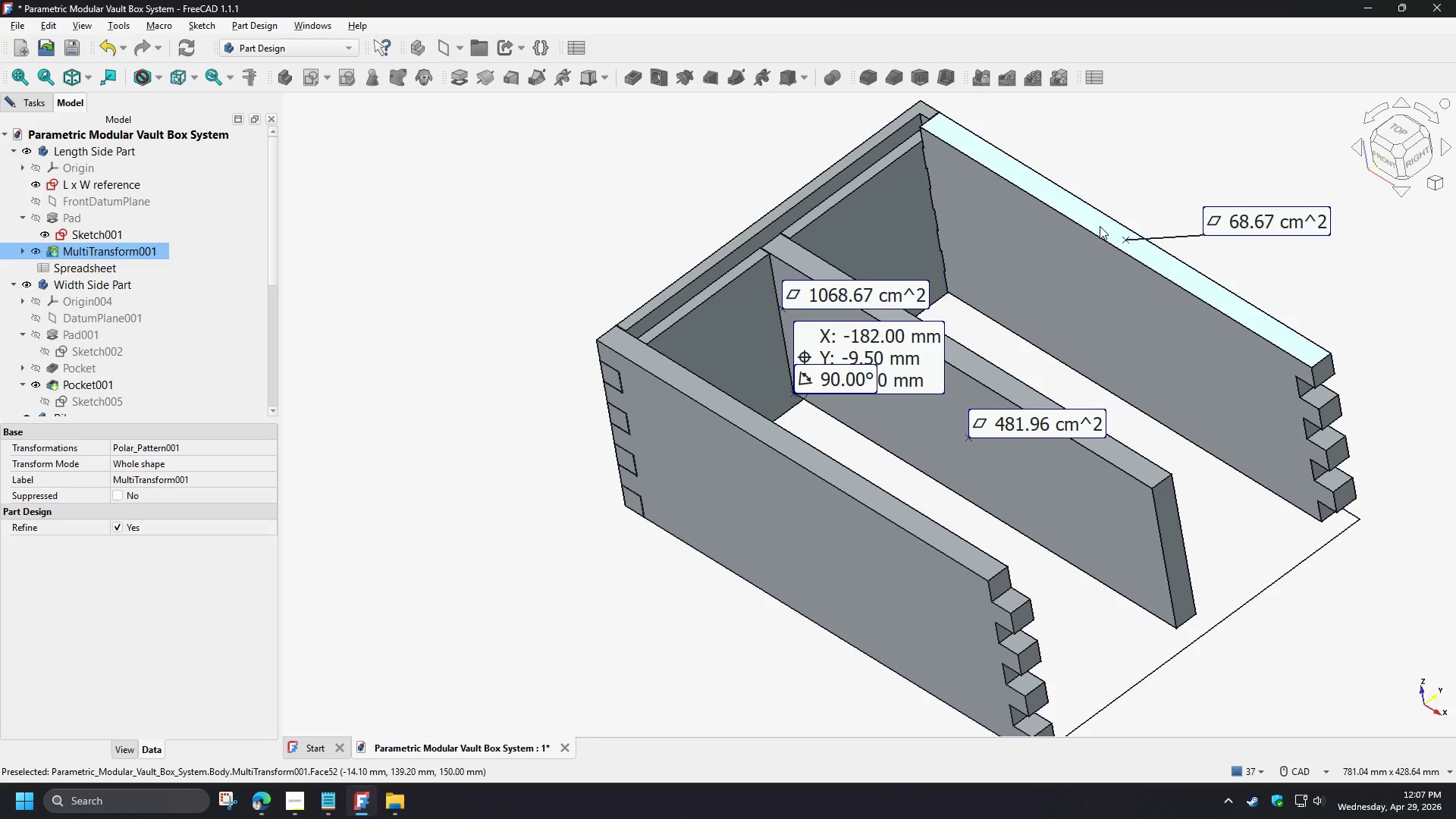 
left_click([493, 585])
 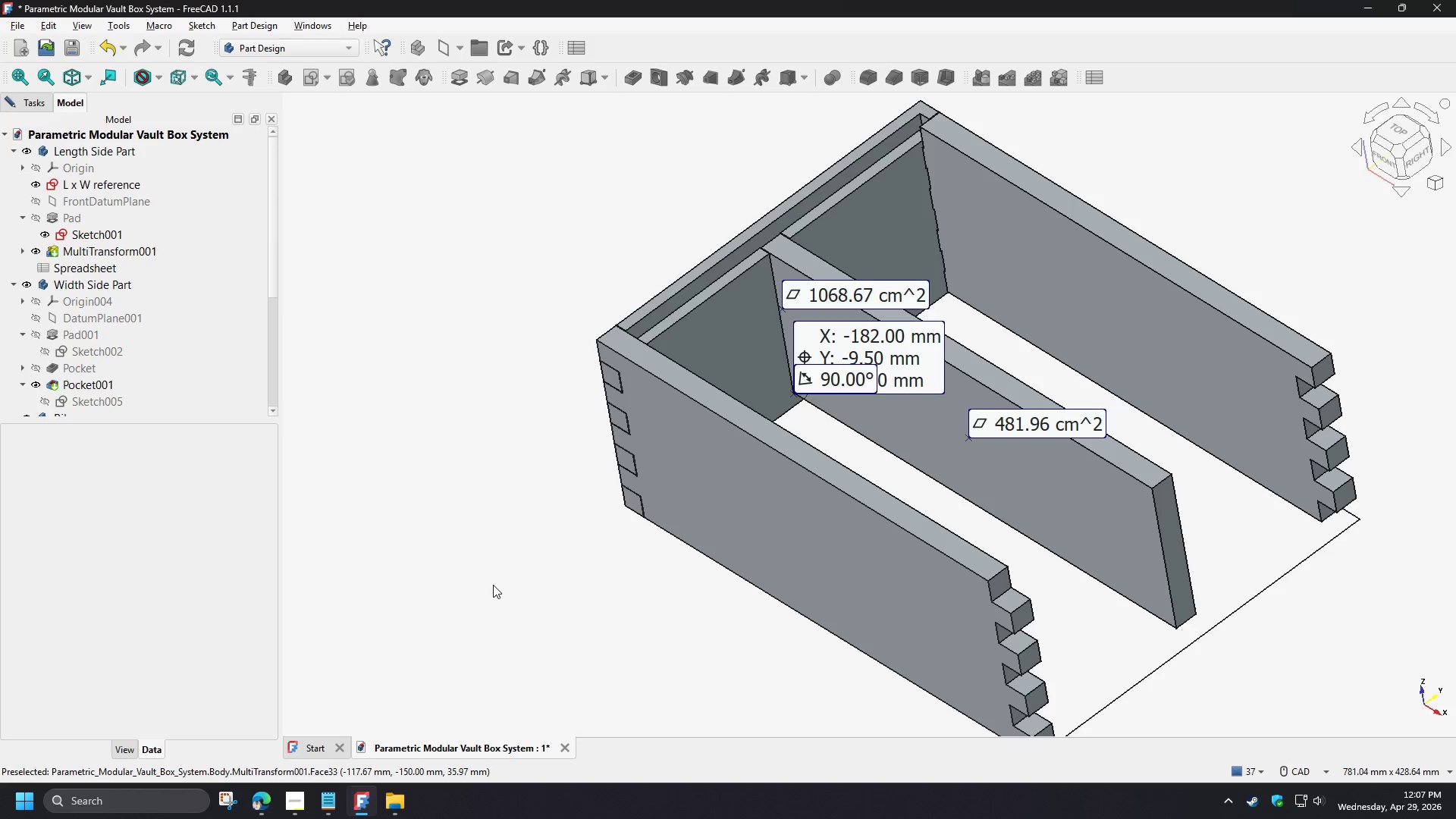 
key(Escape)
 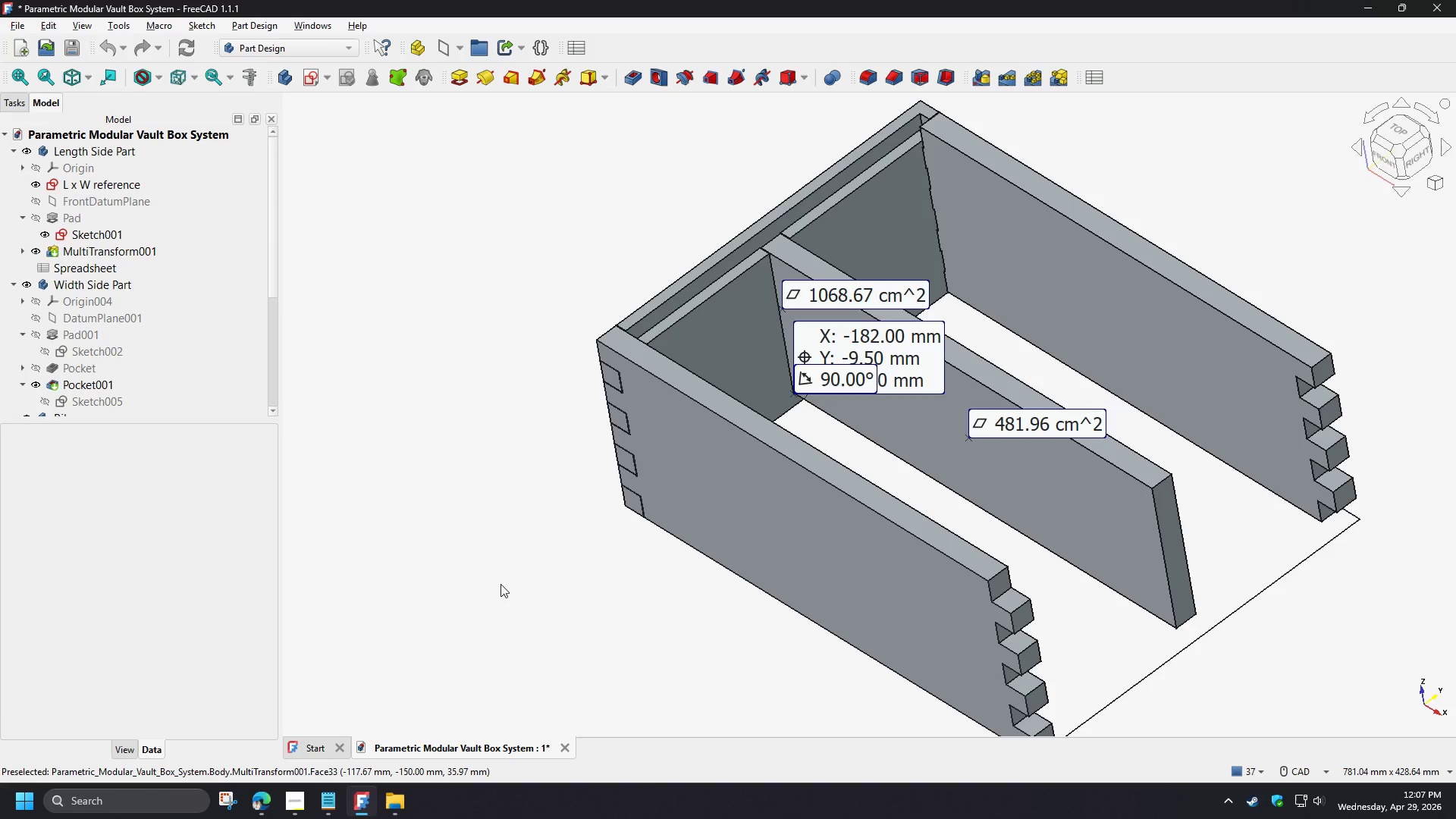 
key(Escape)
 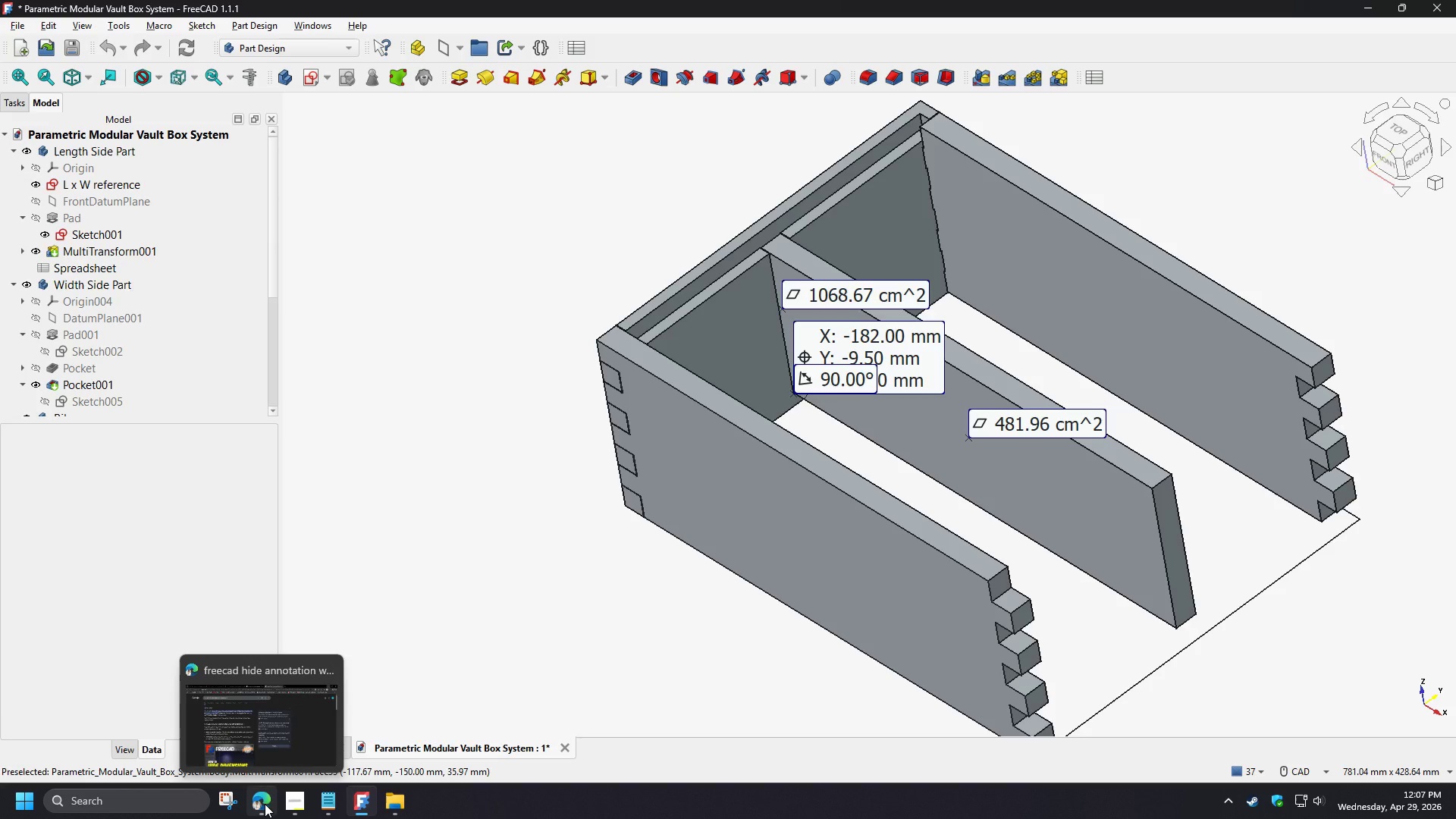 
mouse_move([275, 783])
 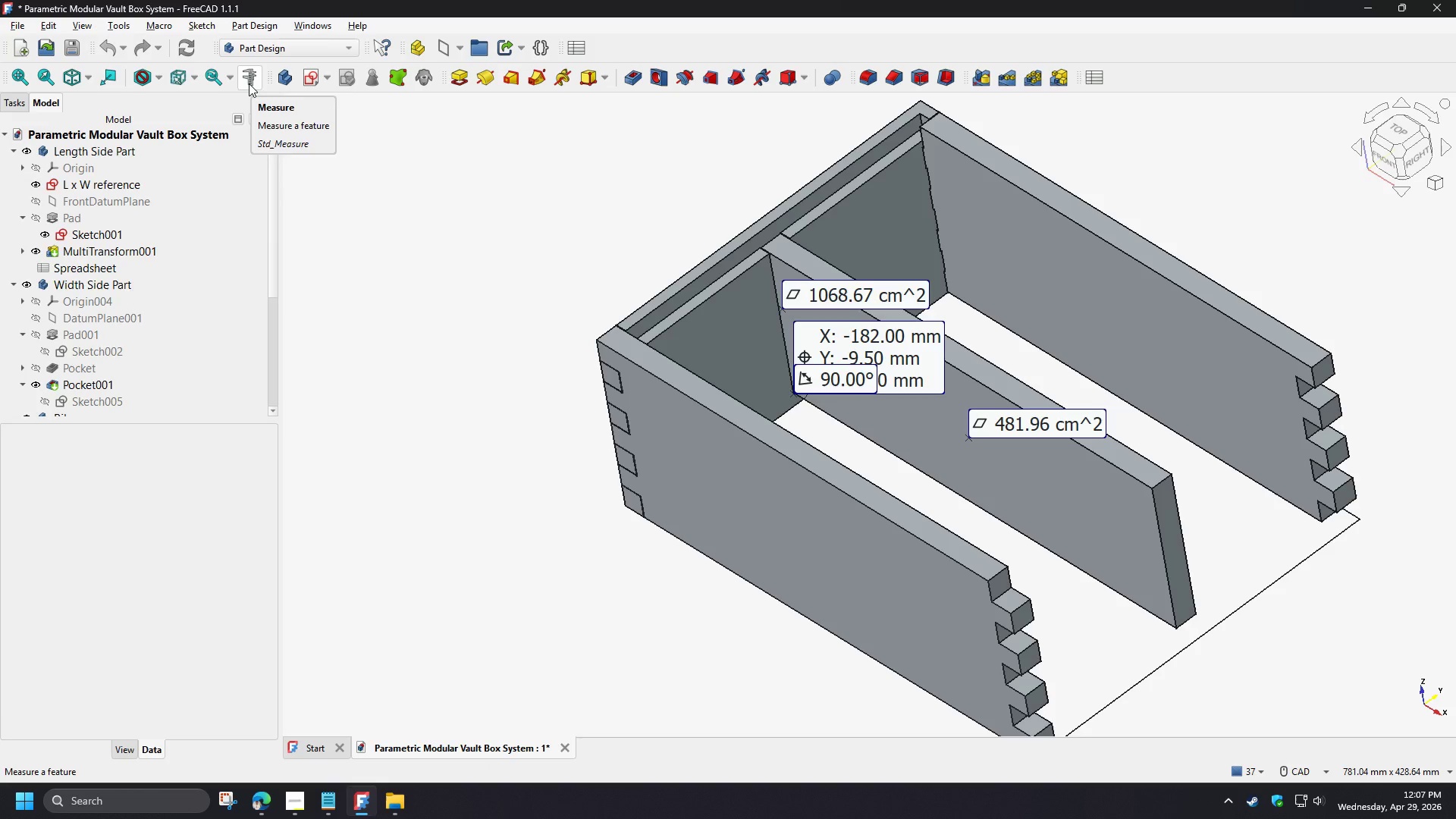 
left_click([249, 83])
 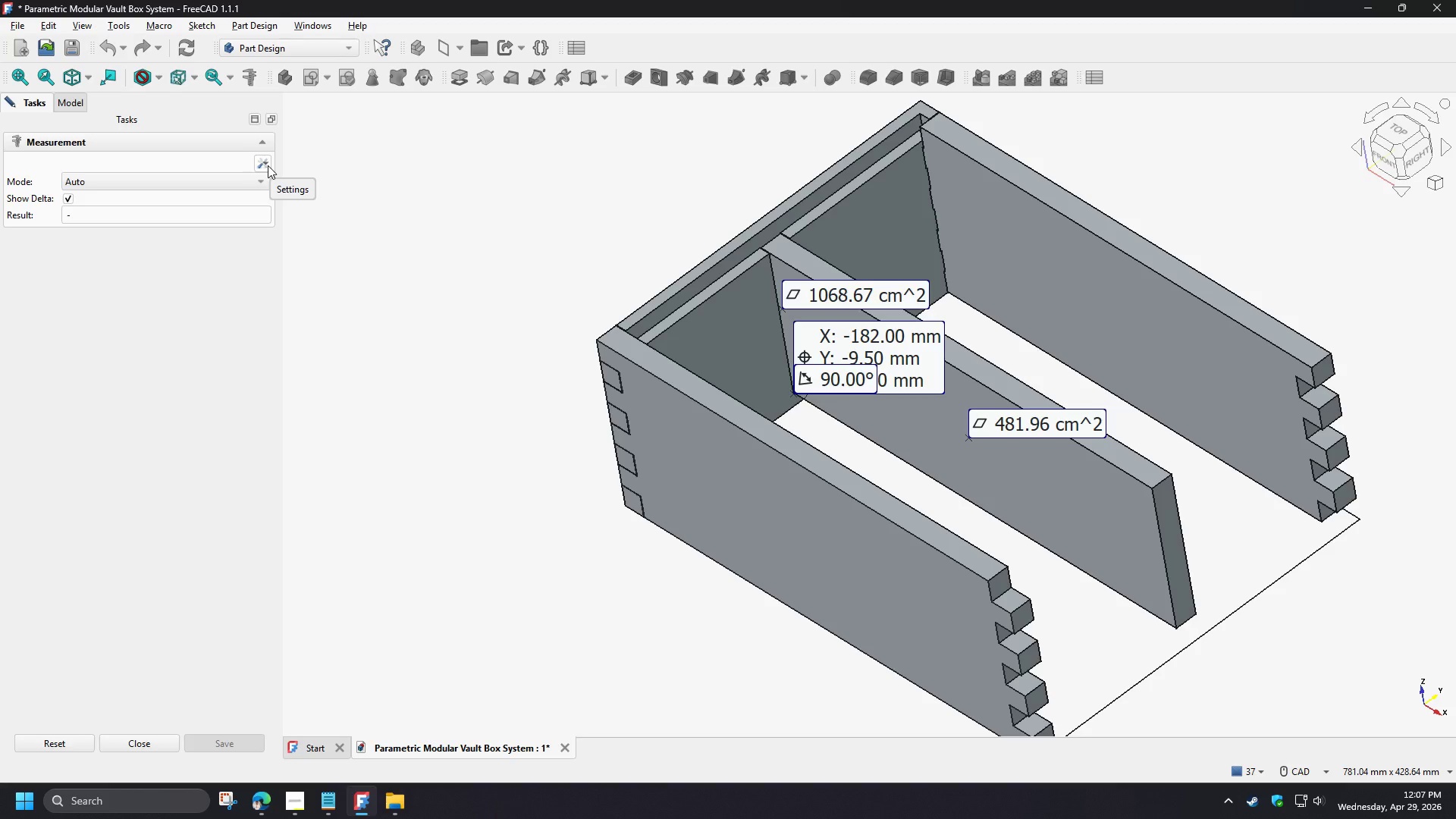 
wait(5.22)
 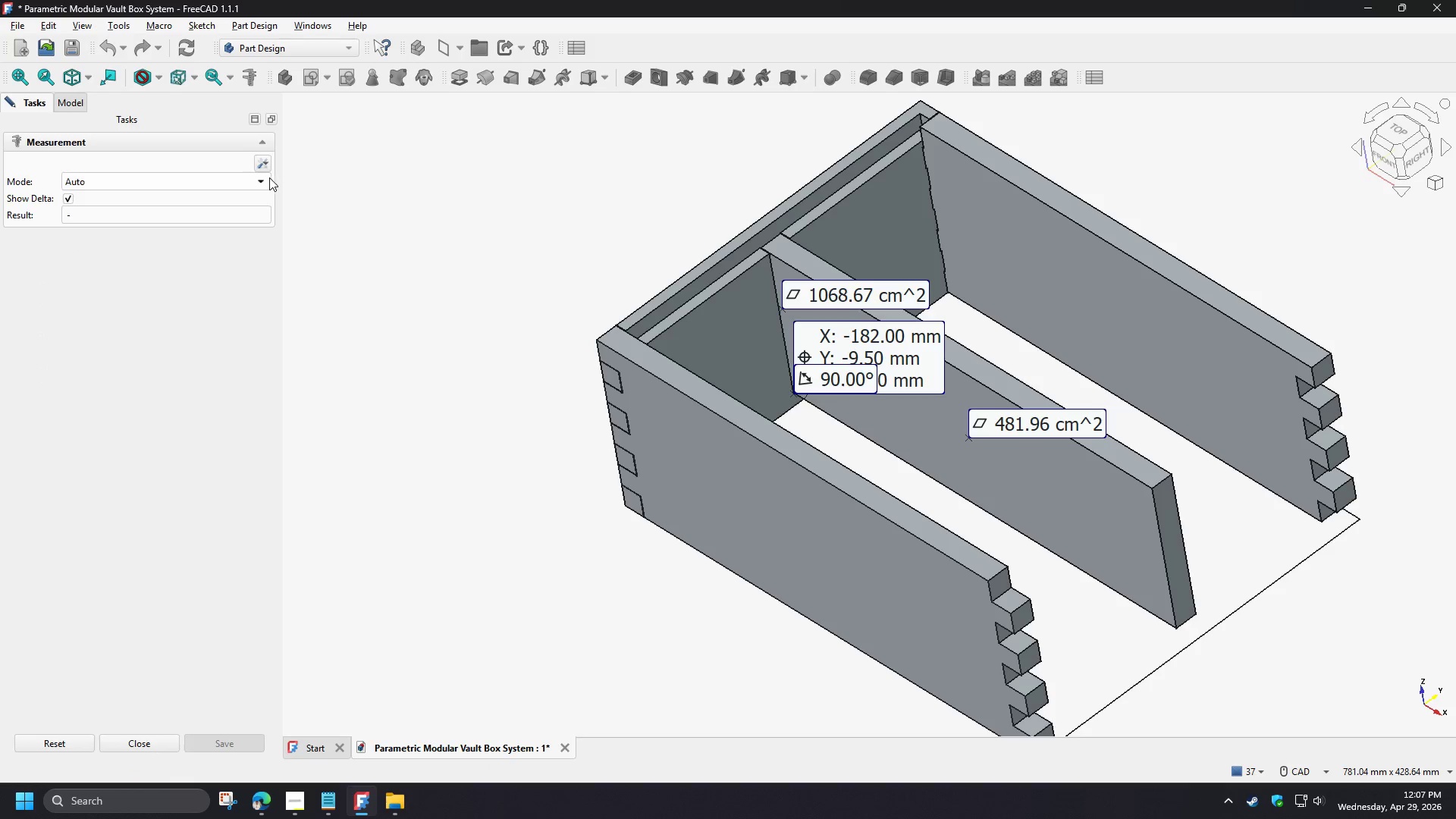 
left_click([262, 162])
 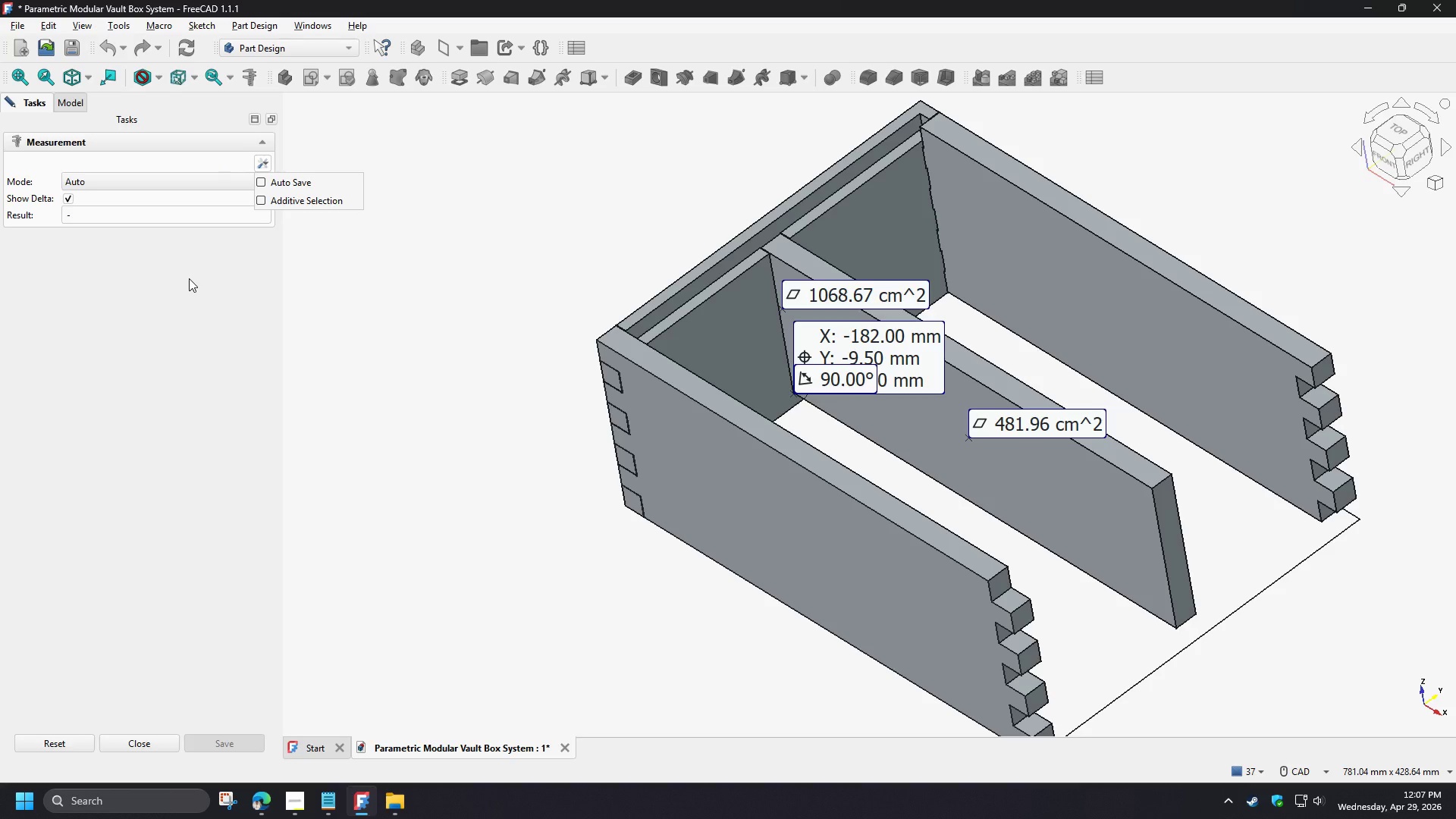 
left_click([189, 278])
 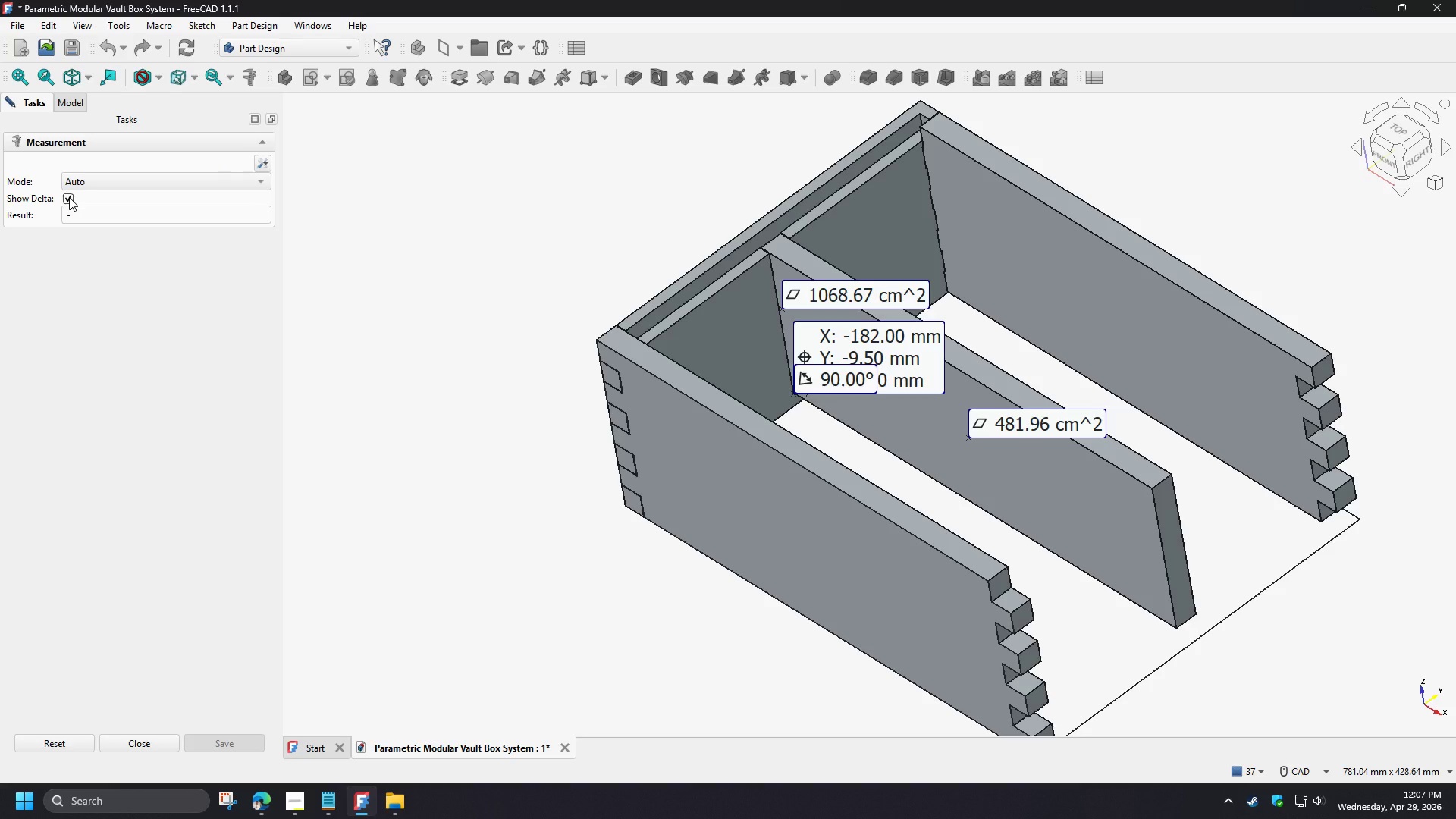 
left_click([69, 197])
 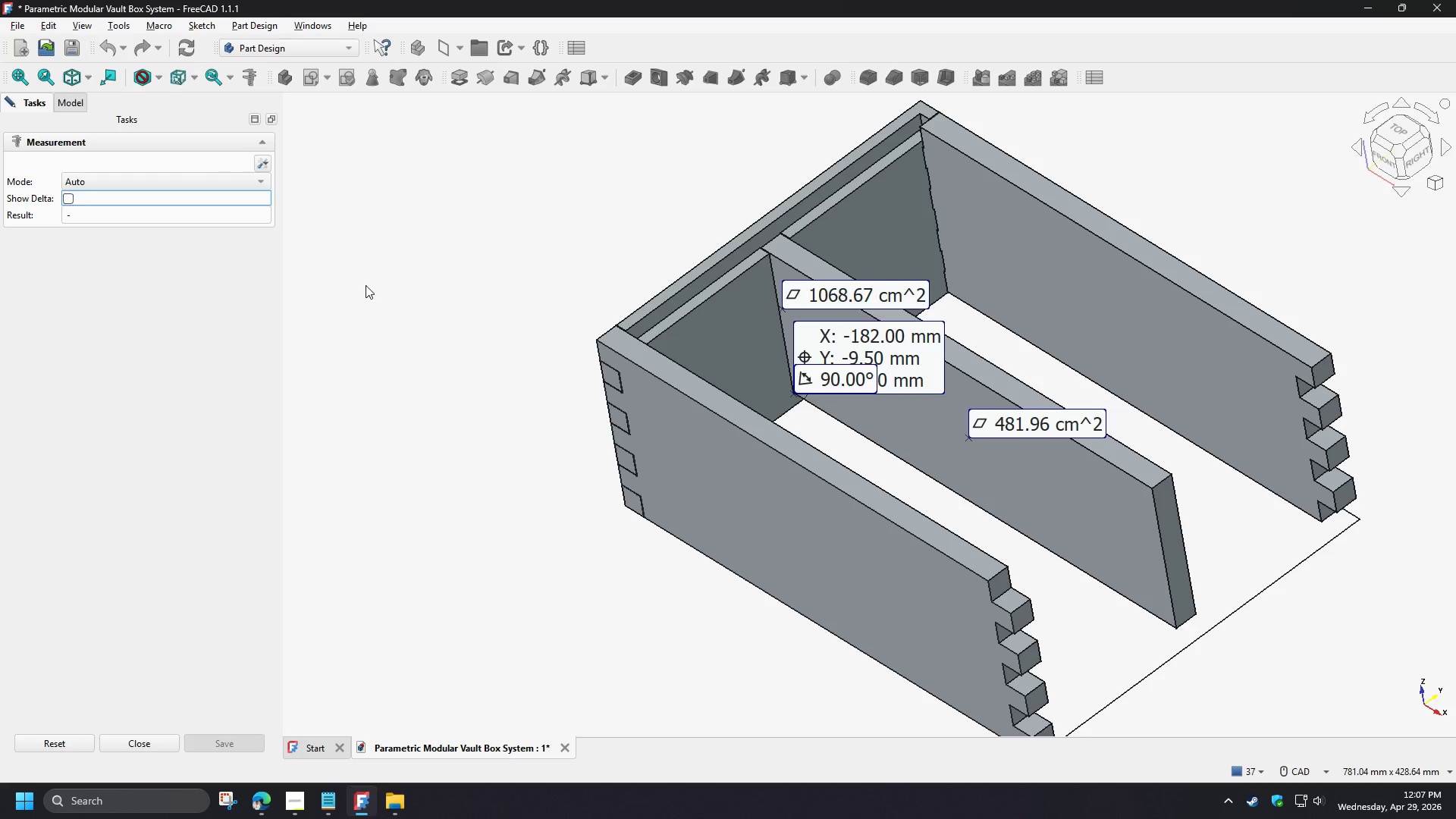 
left_click([366, 285])
 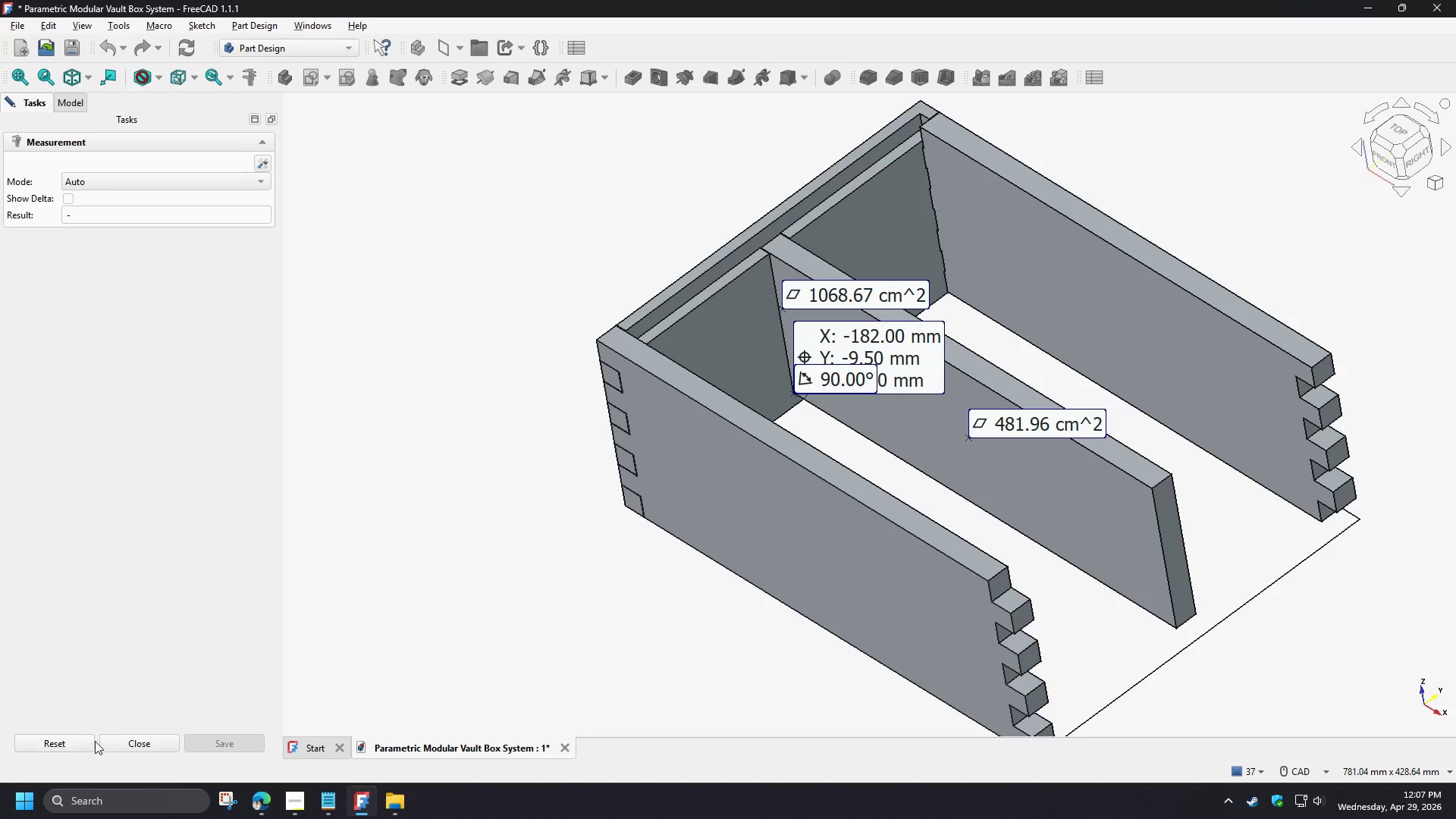 
left_click([130, 744])
 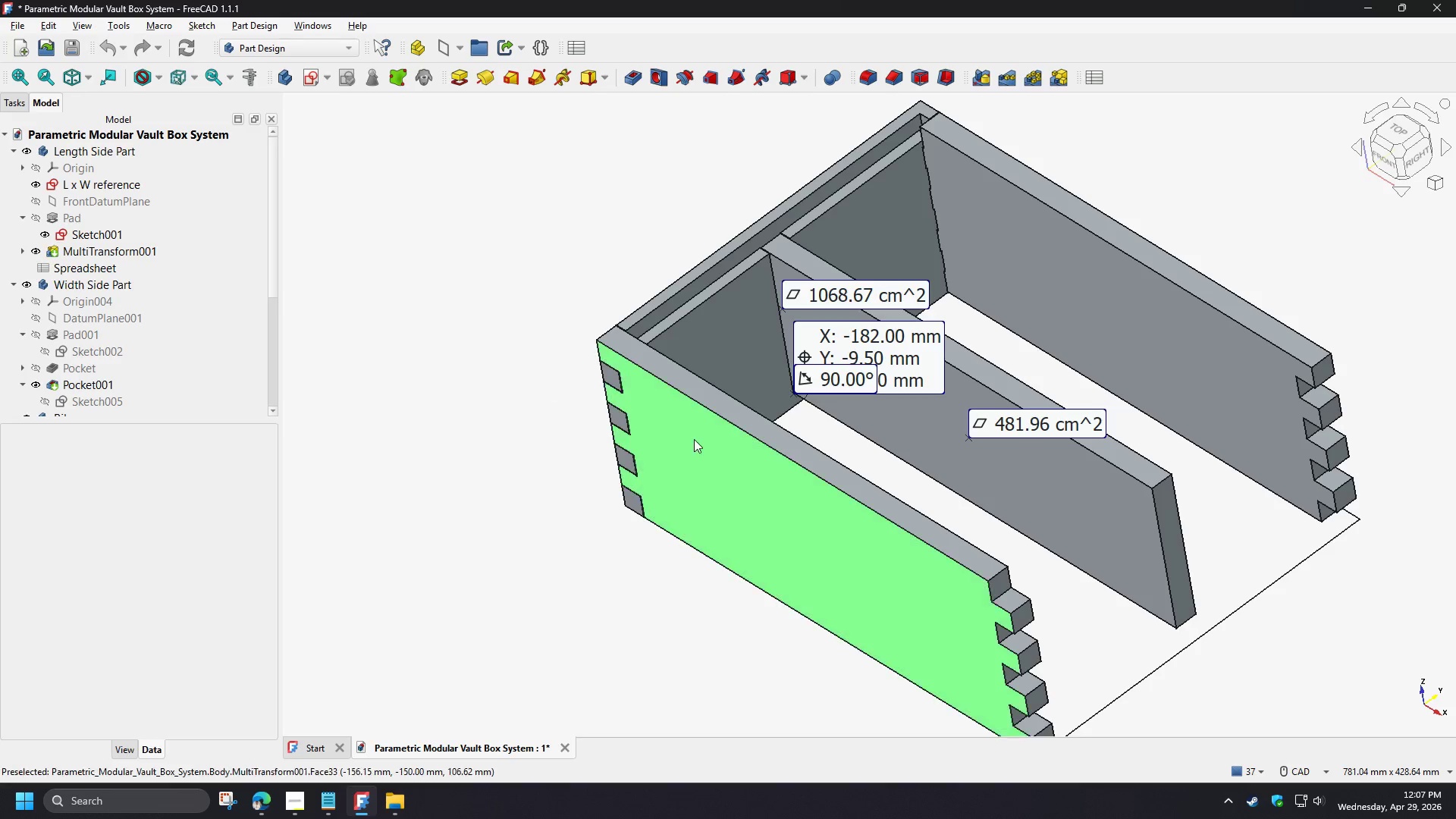 
left_click([698, 449])
 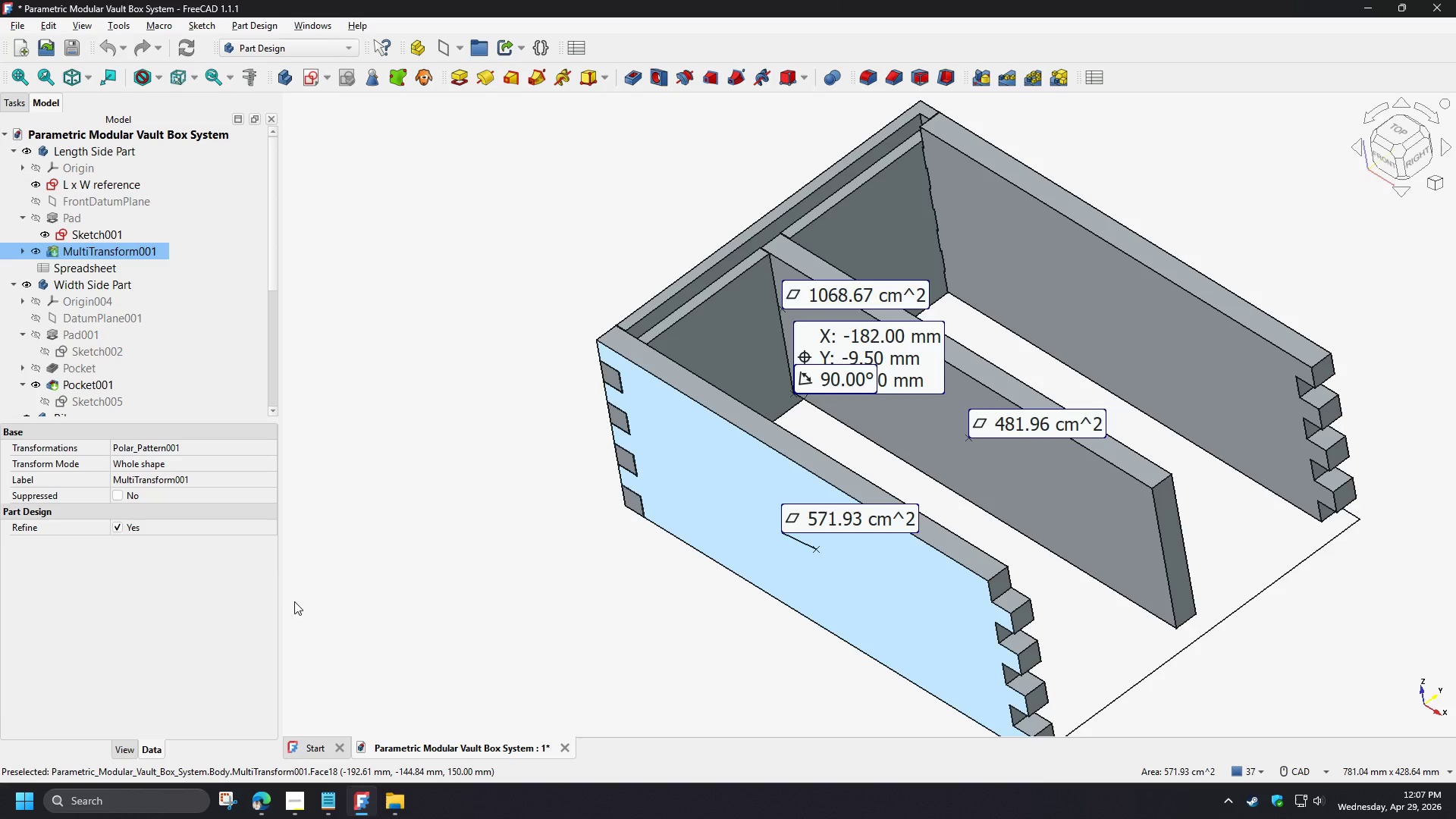 
left_click([430, 432])
 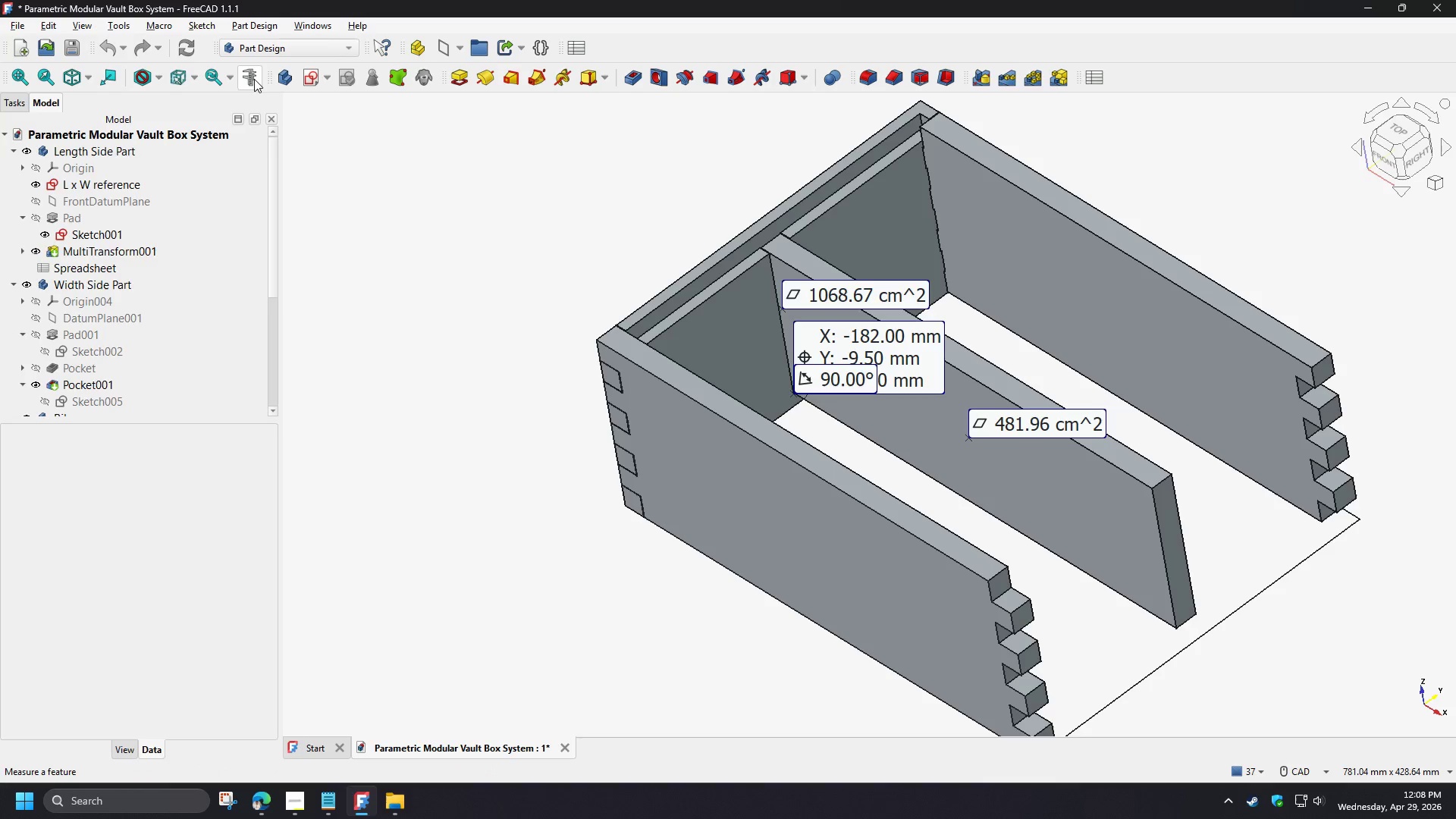 
left_click([254, 79])
 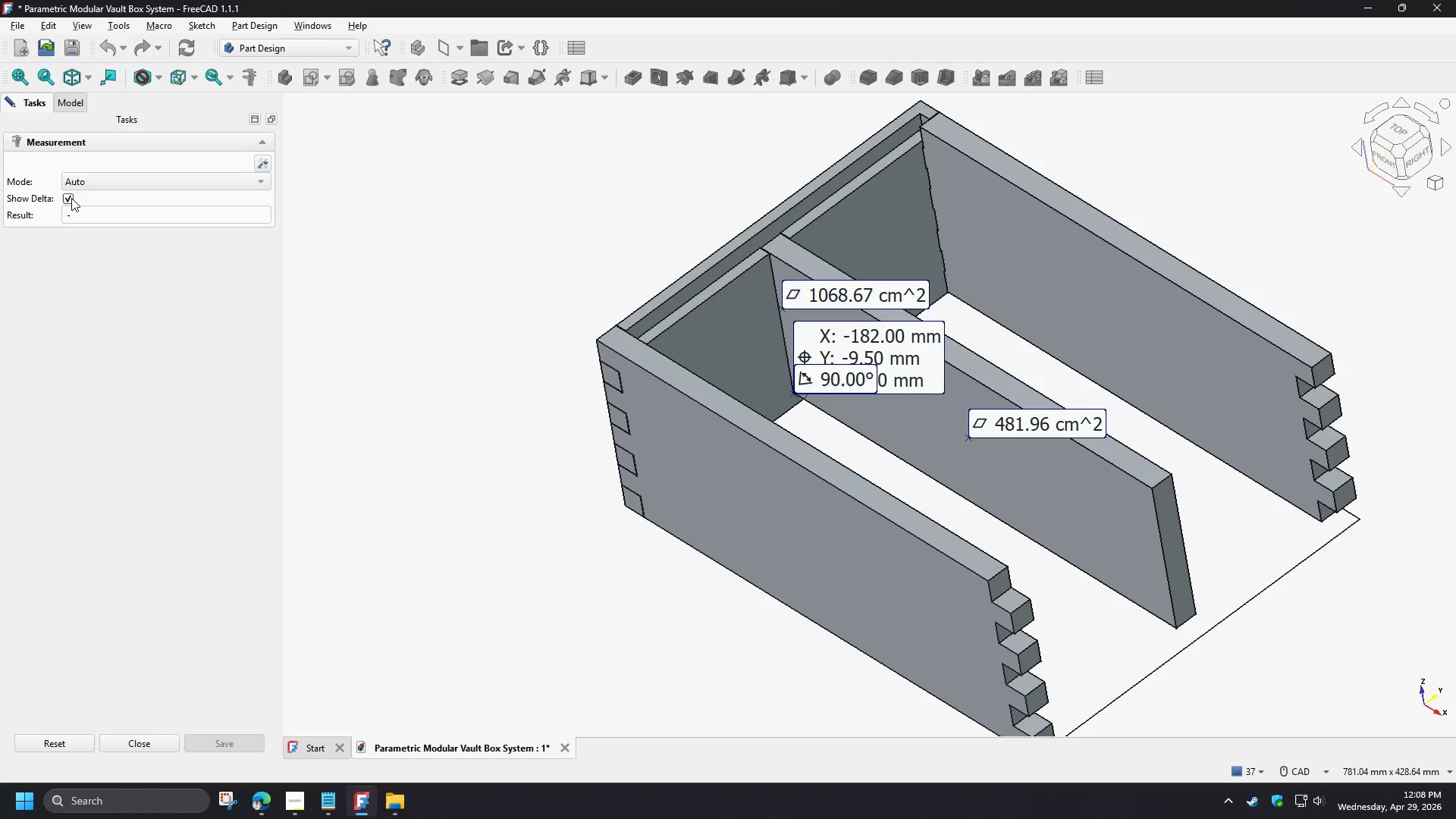 
left_click([122, 182])
 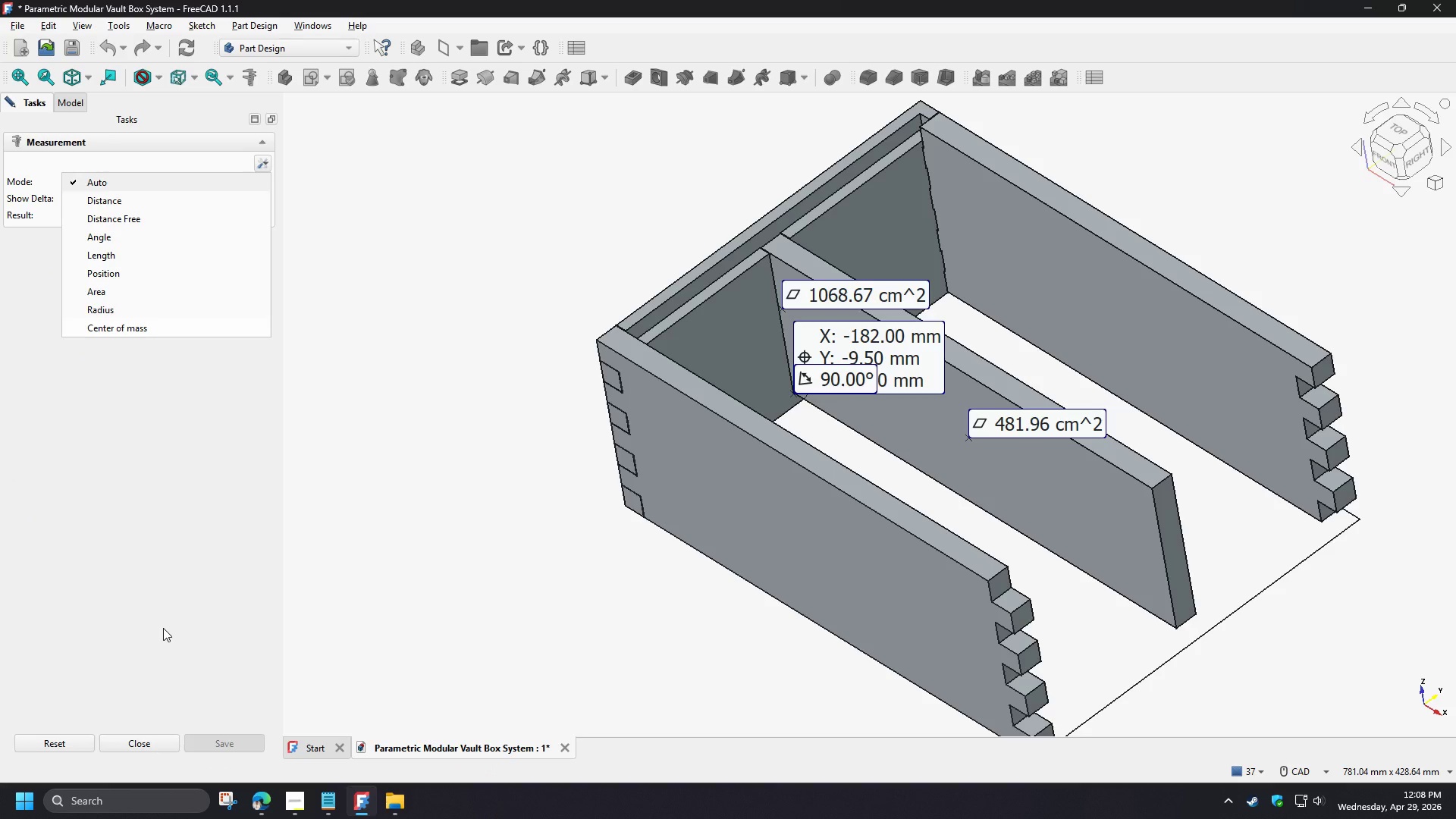 
wait(34.48)
 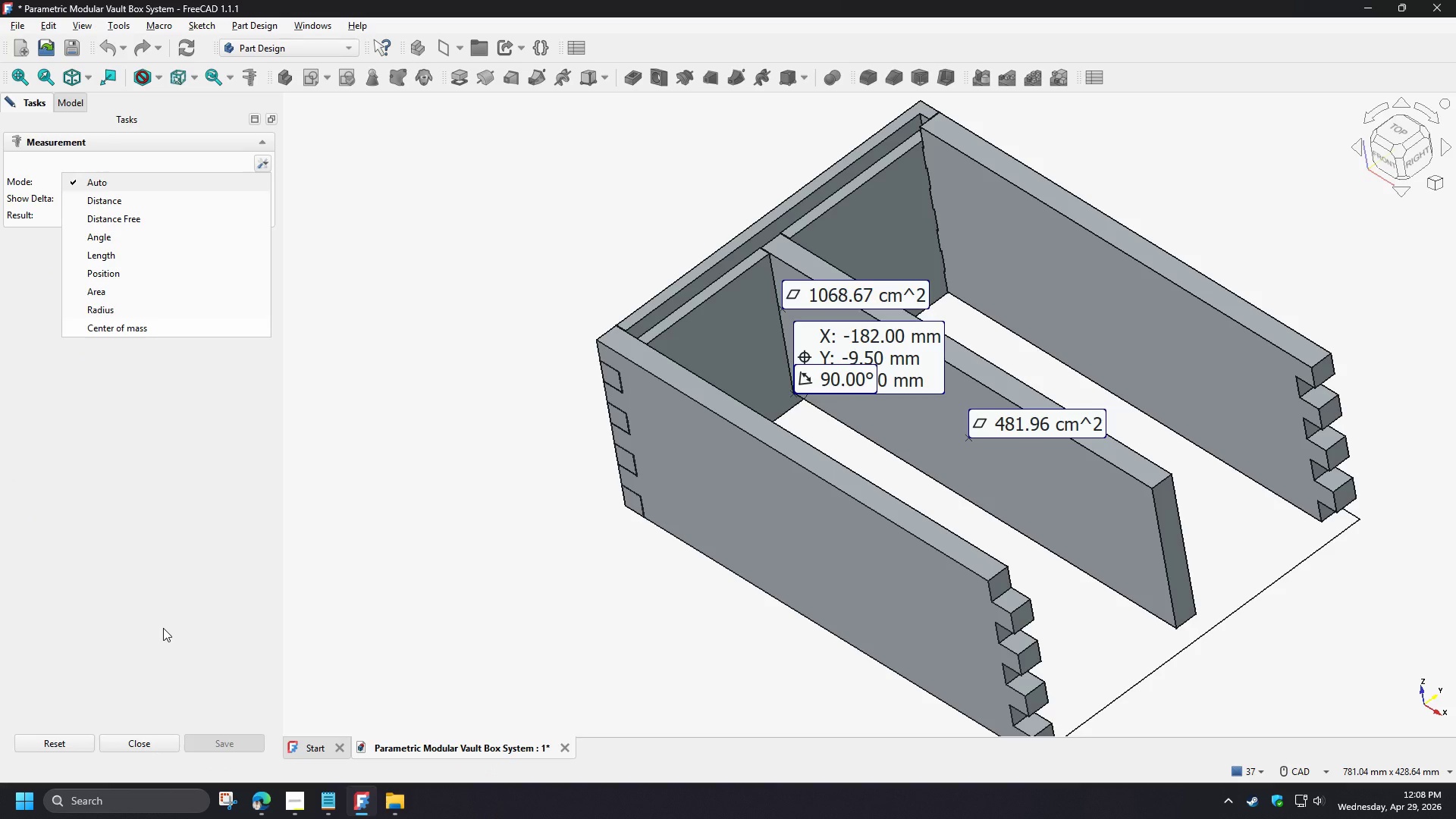 
left_click([466, 584])
 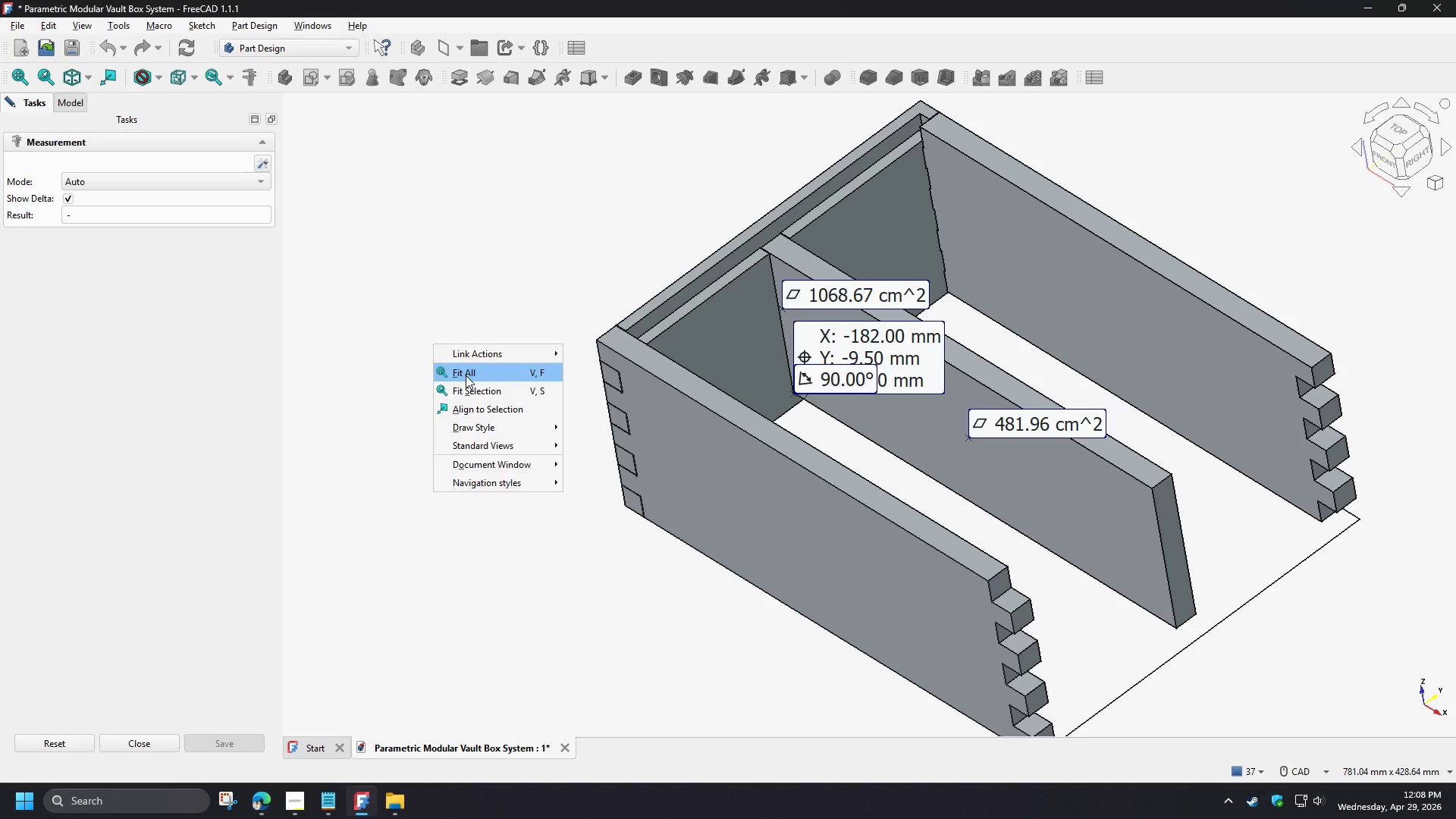 
mouse_move([463, 381])
 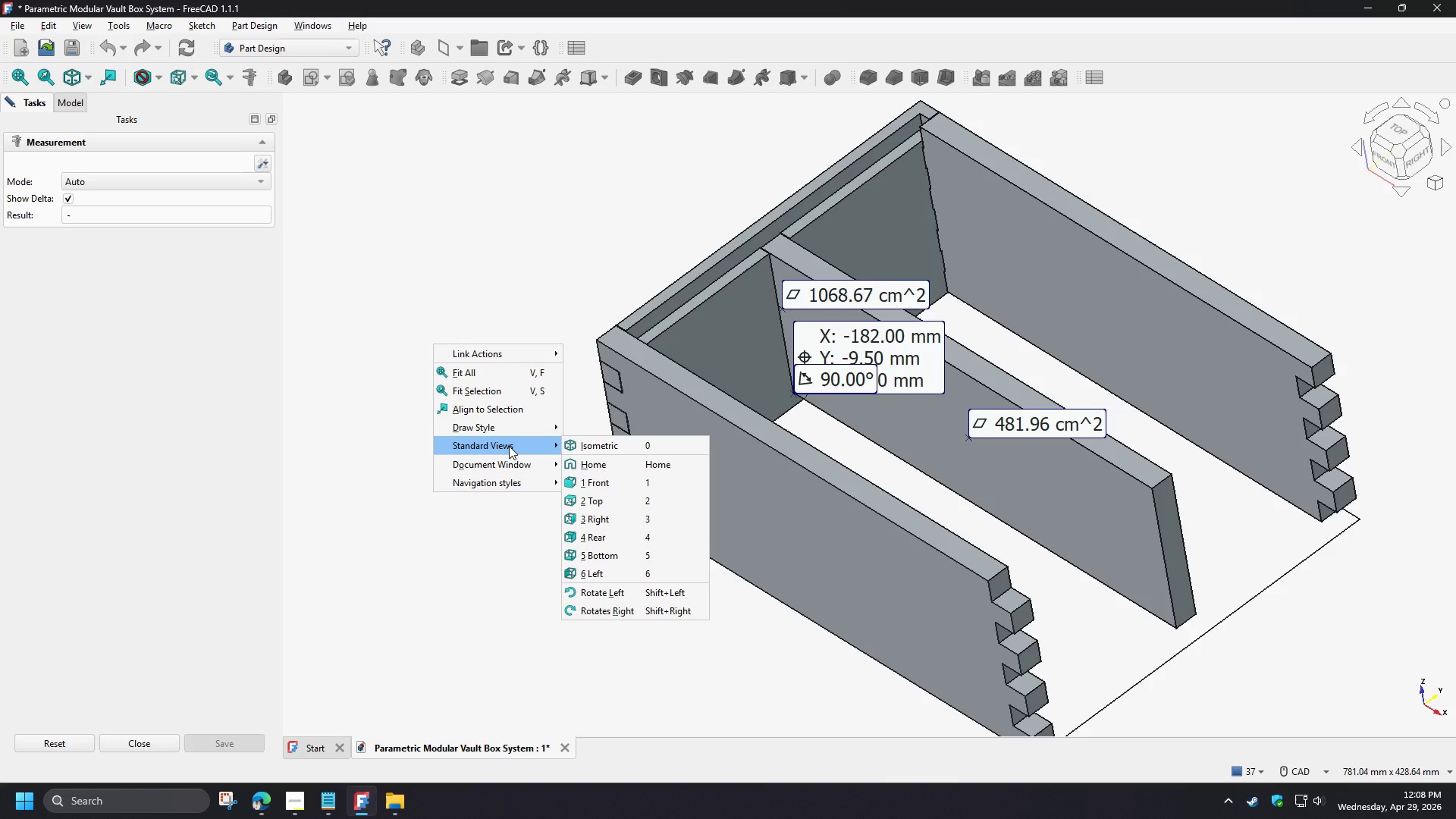 
mouse_move([509, 461])
 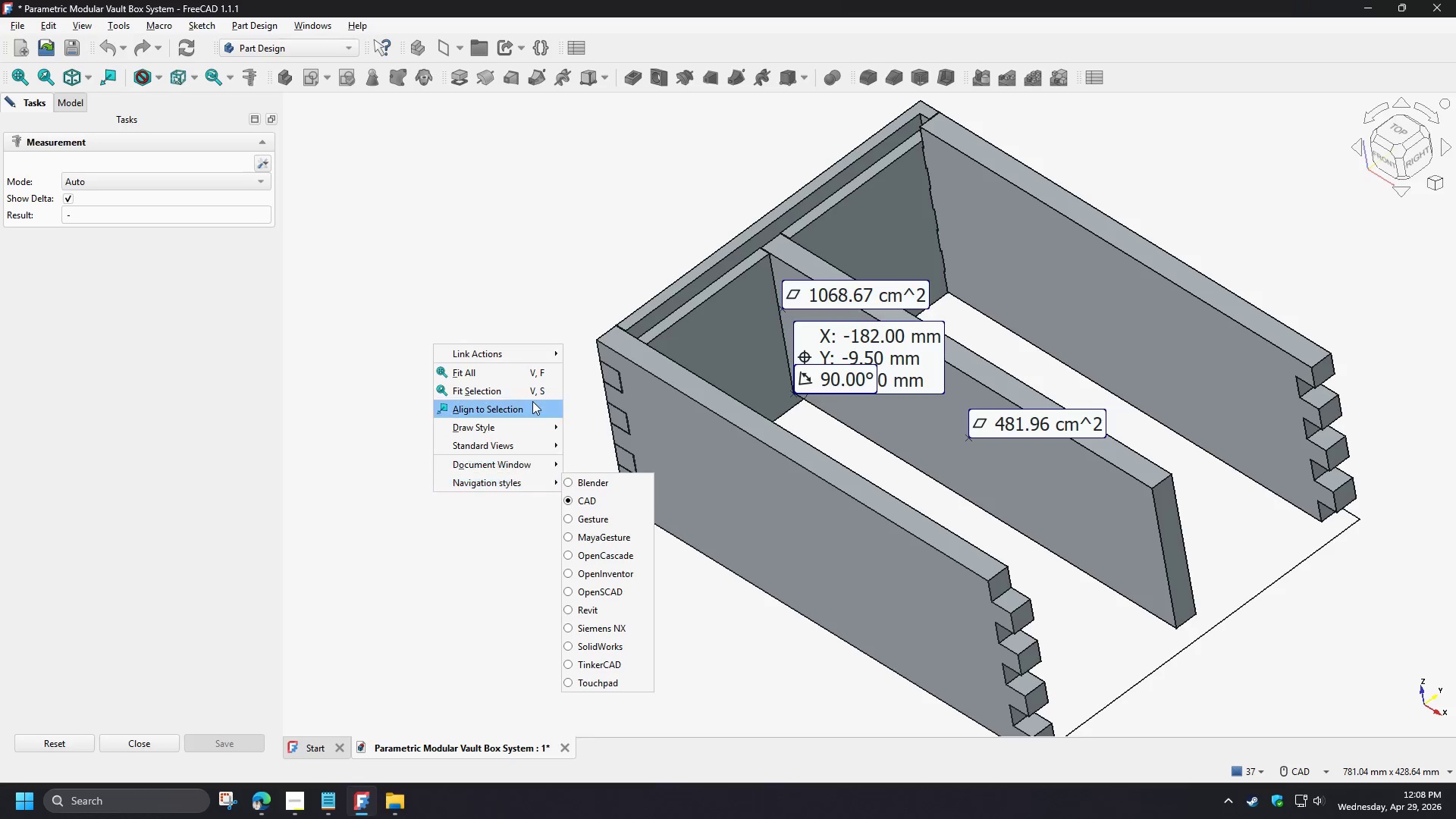 
mouse_move([521, 461])
 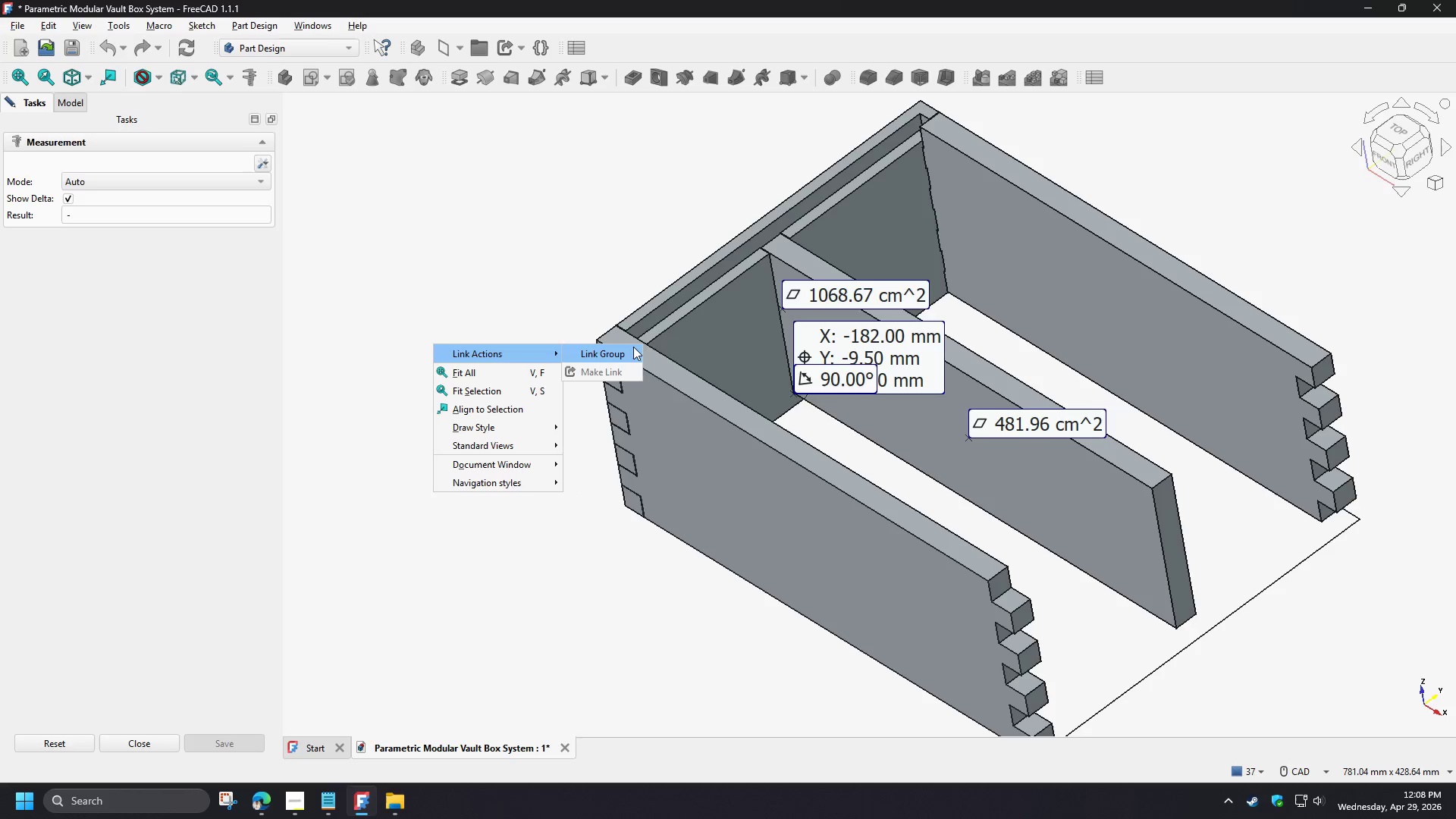 
mouse_move([553, 350])
 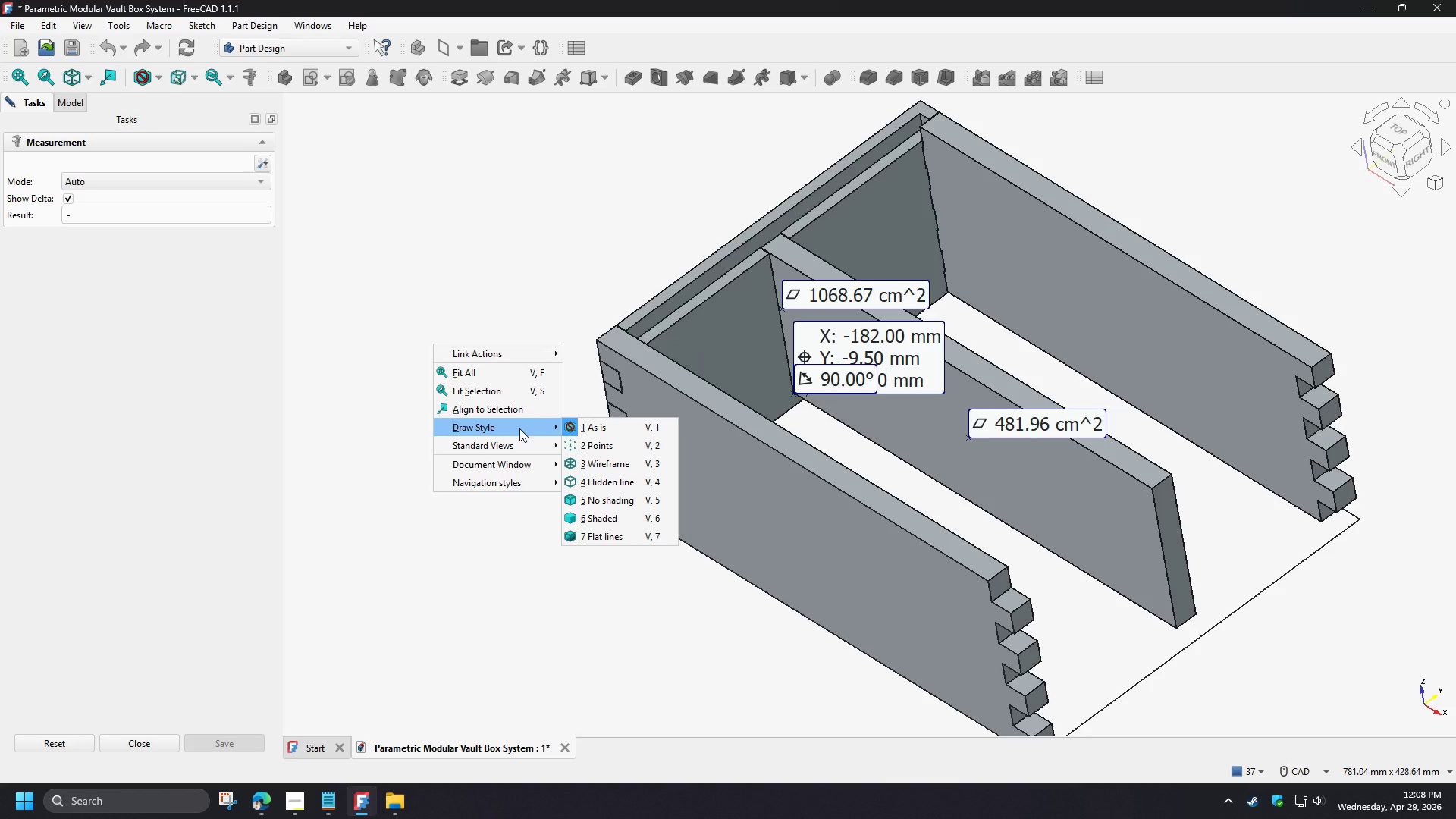 
left_click([500, 255])
 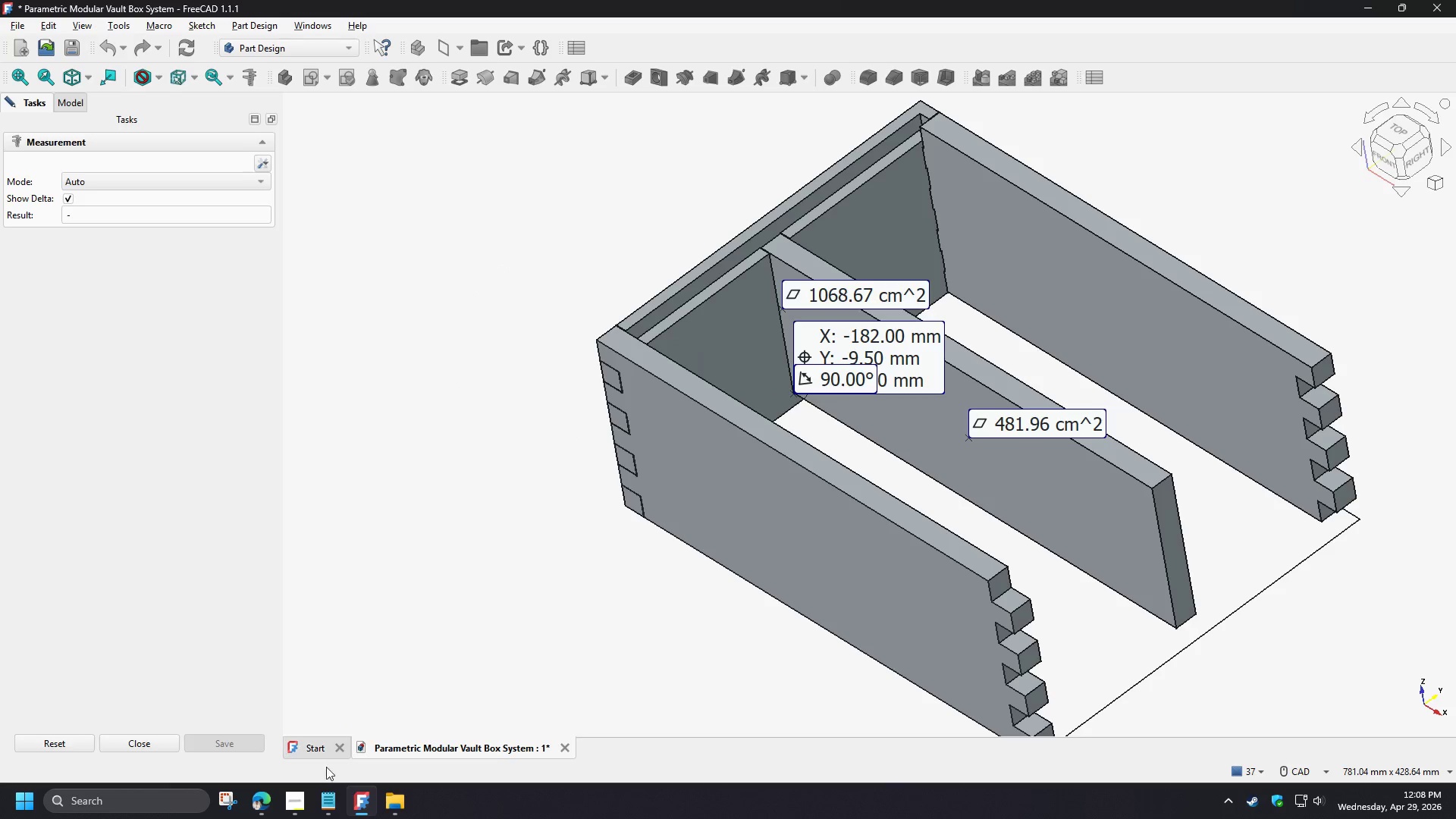 
left_click([271, 805])
 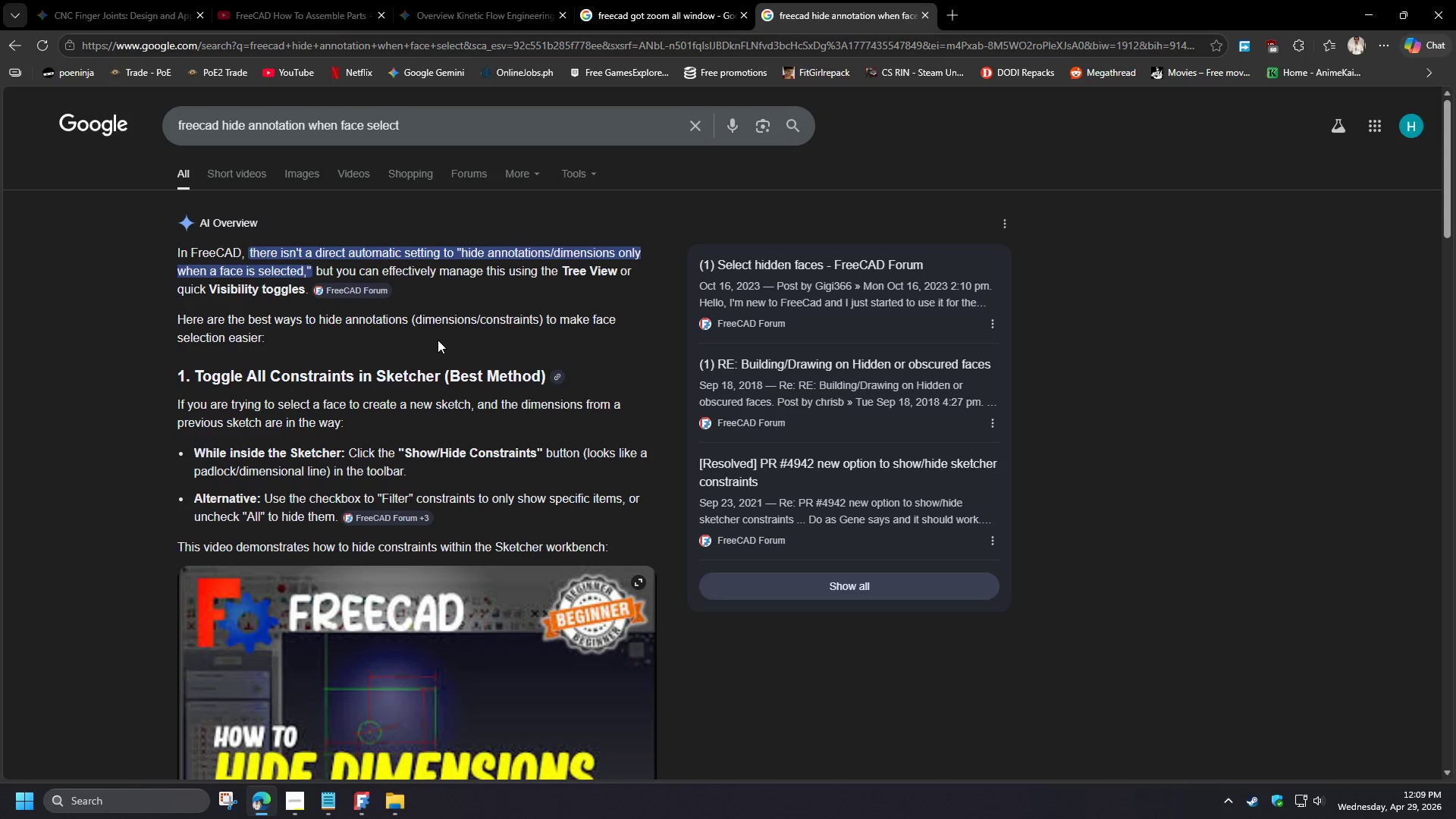 
wait(15.92)
 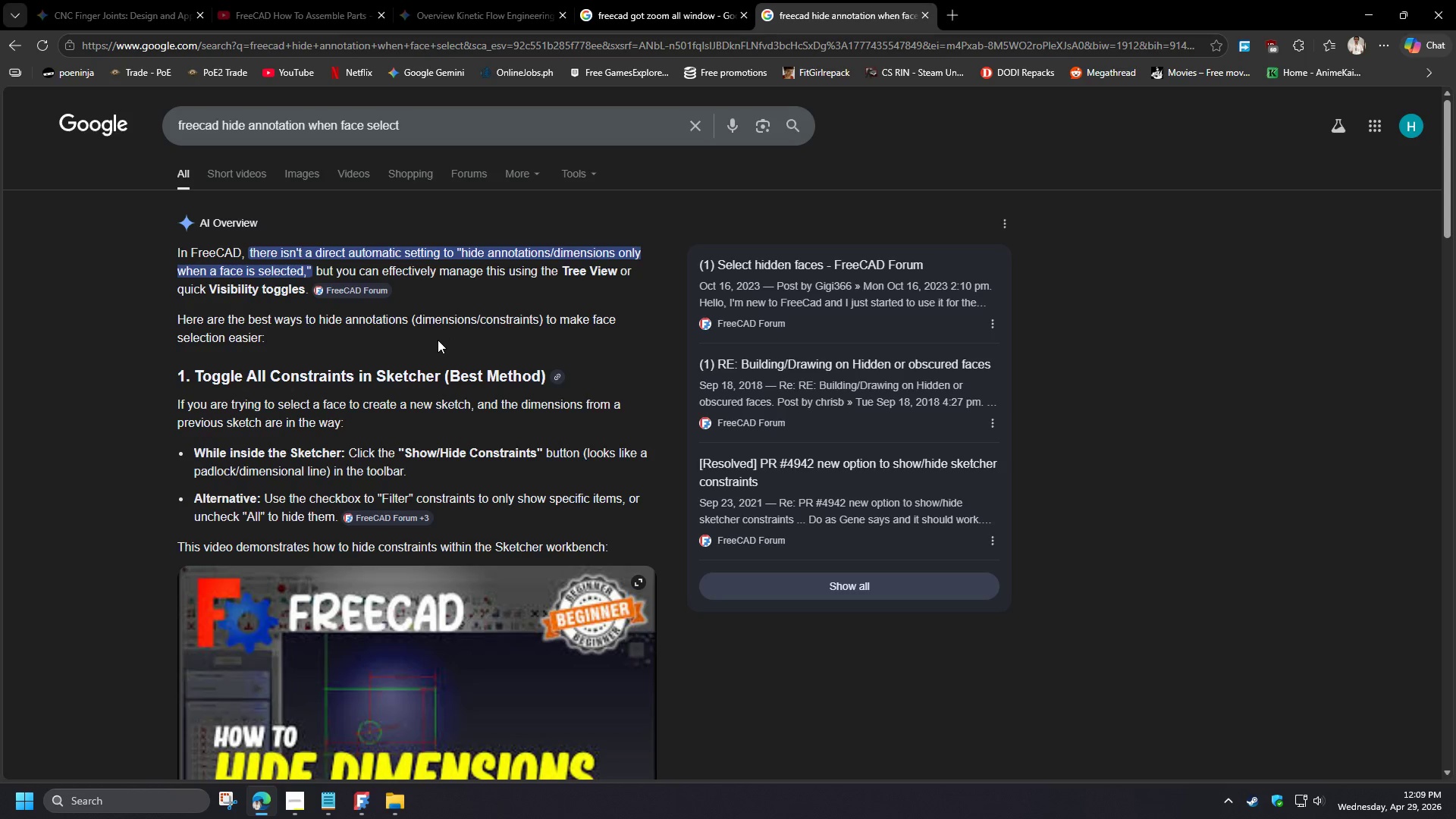 
scroll: coordinate [136, 466], scroll_direction: down, amount: 7.0
 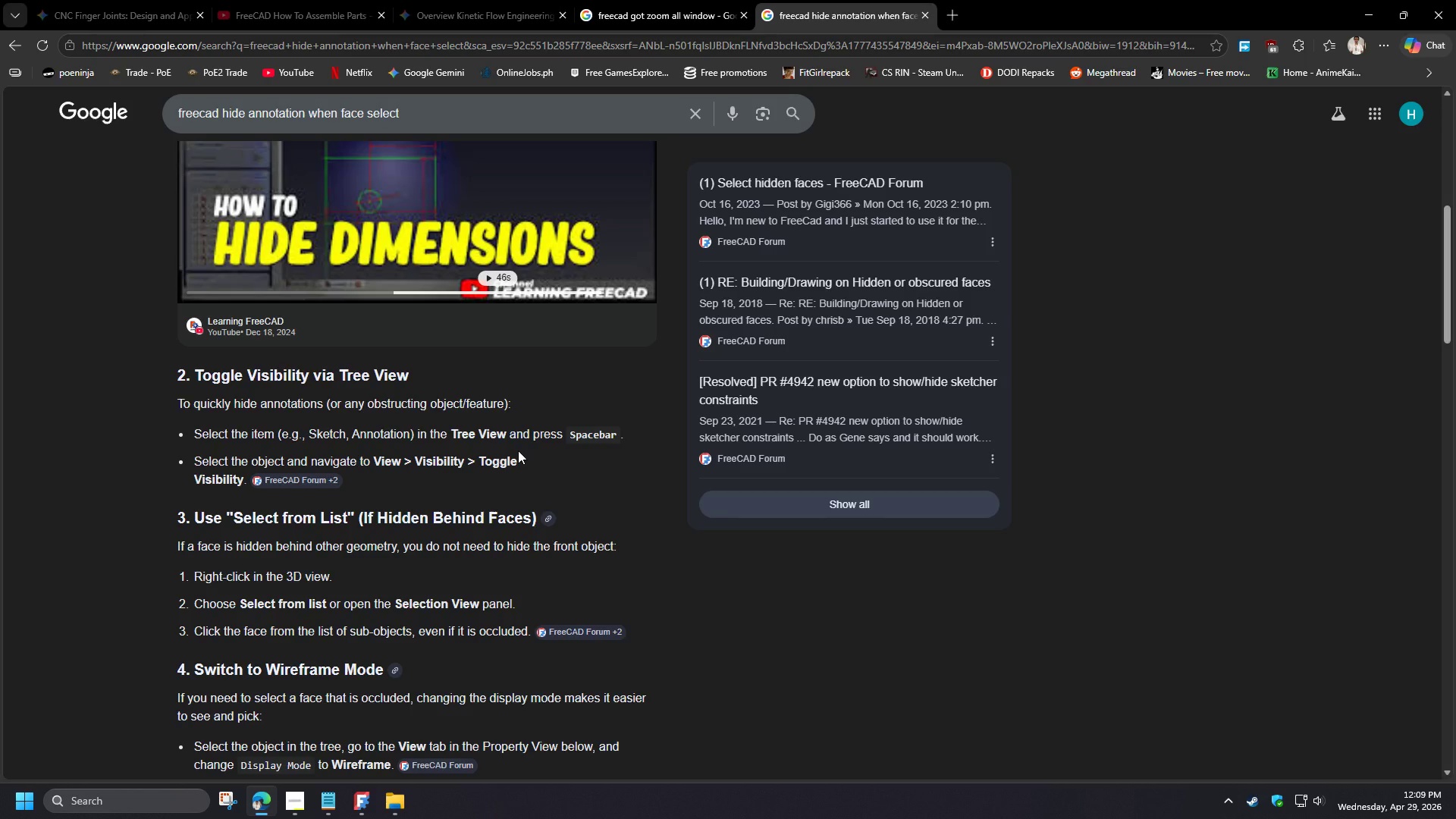 
wait(10.84)
 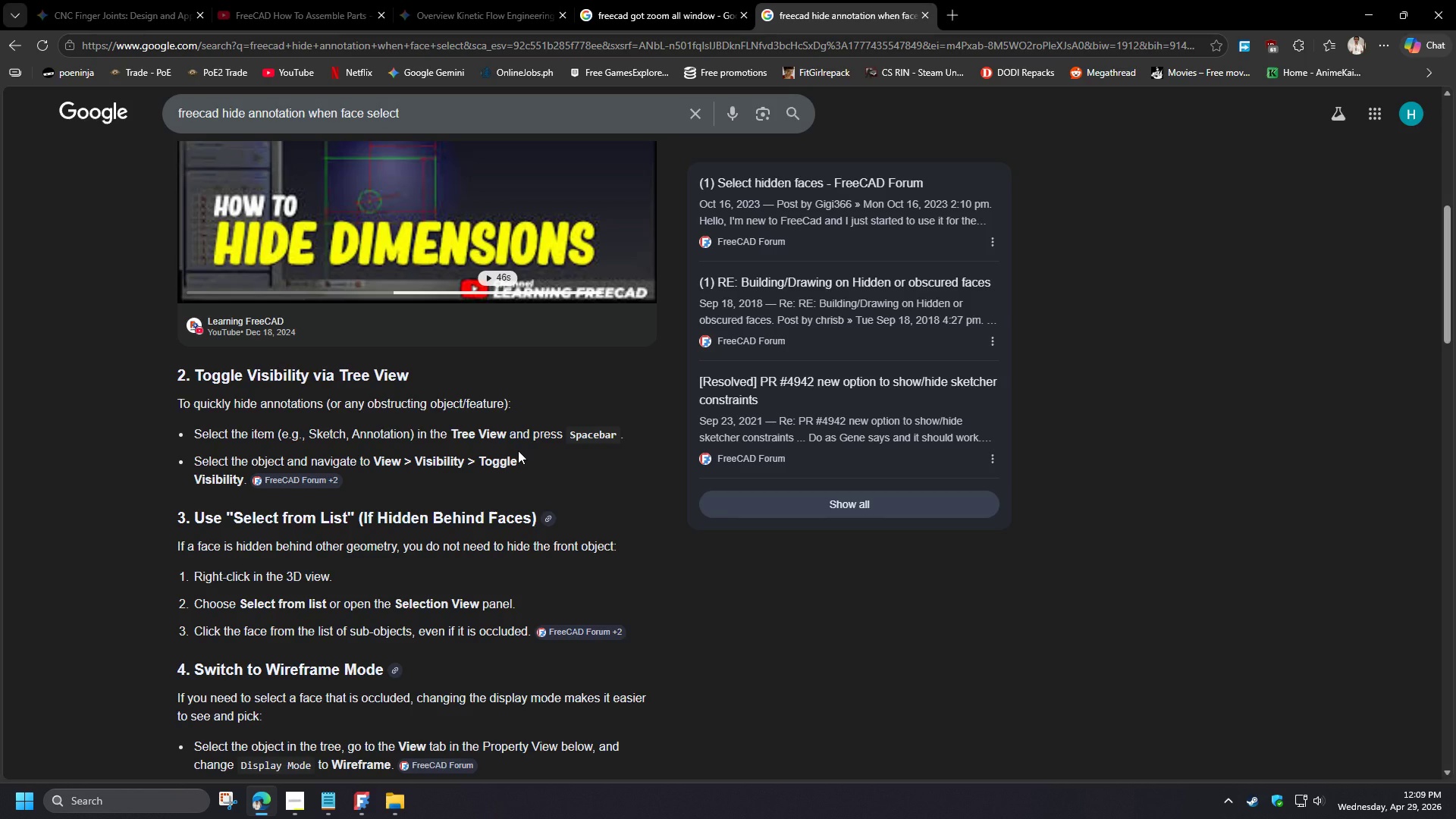 
left_click([1373, 5])
 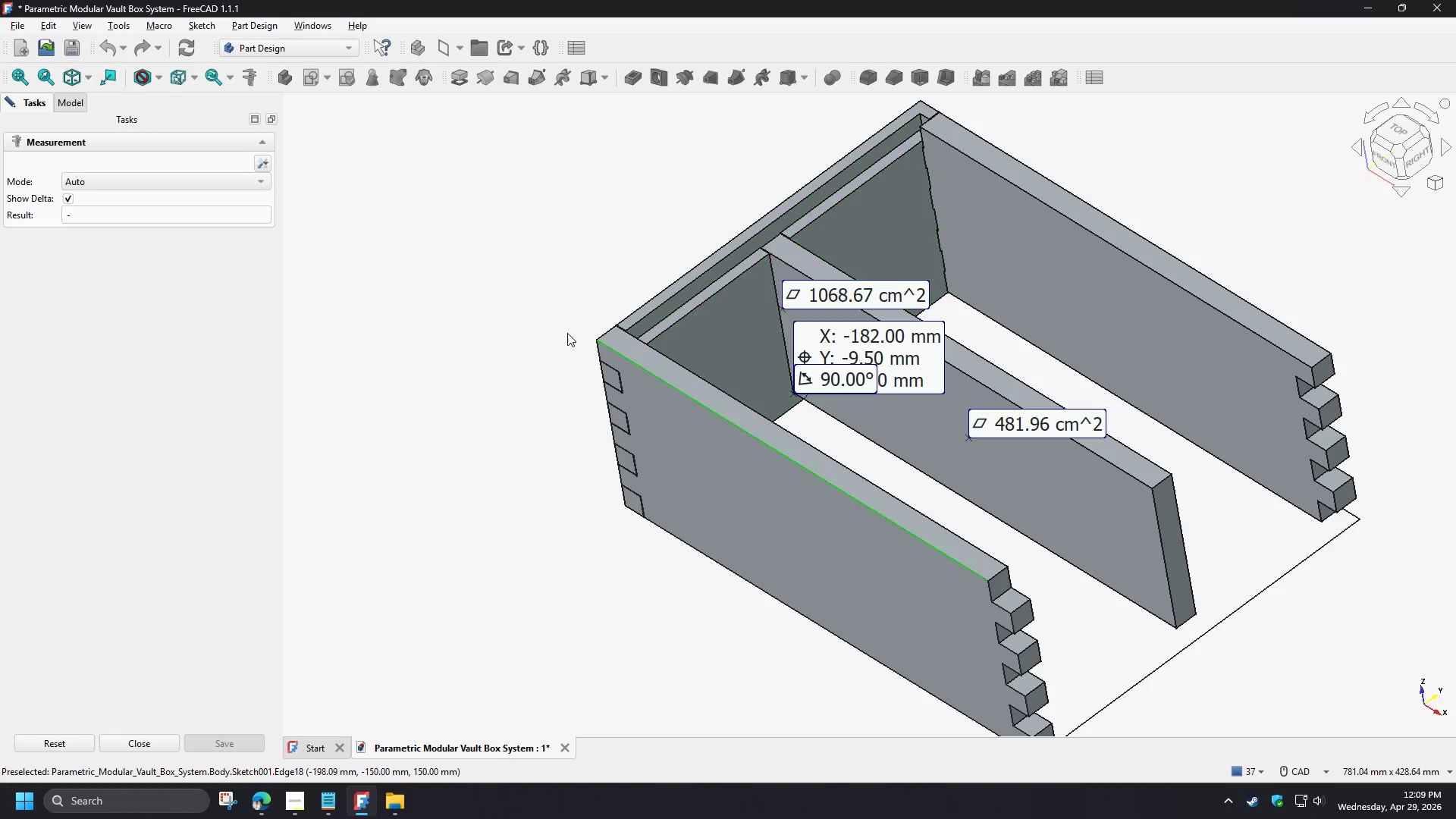 
left_click([472, 303])
 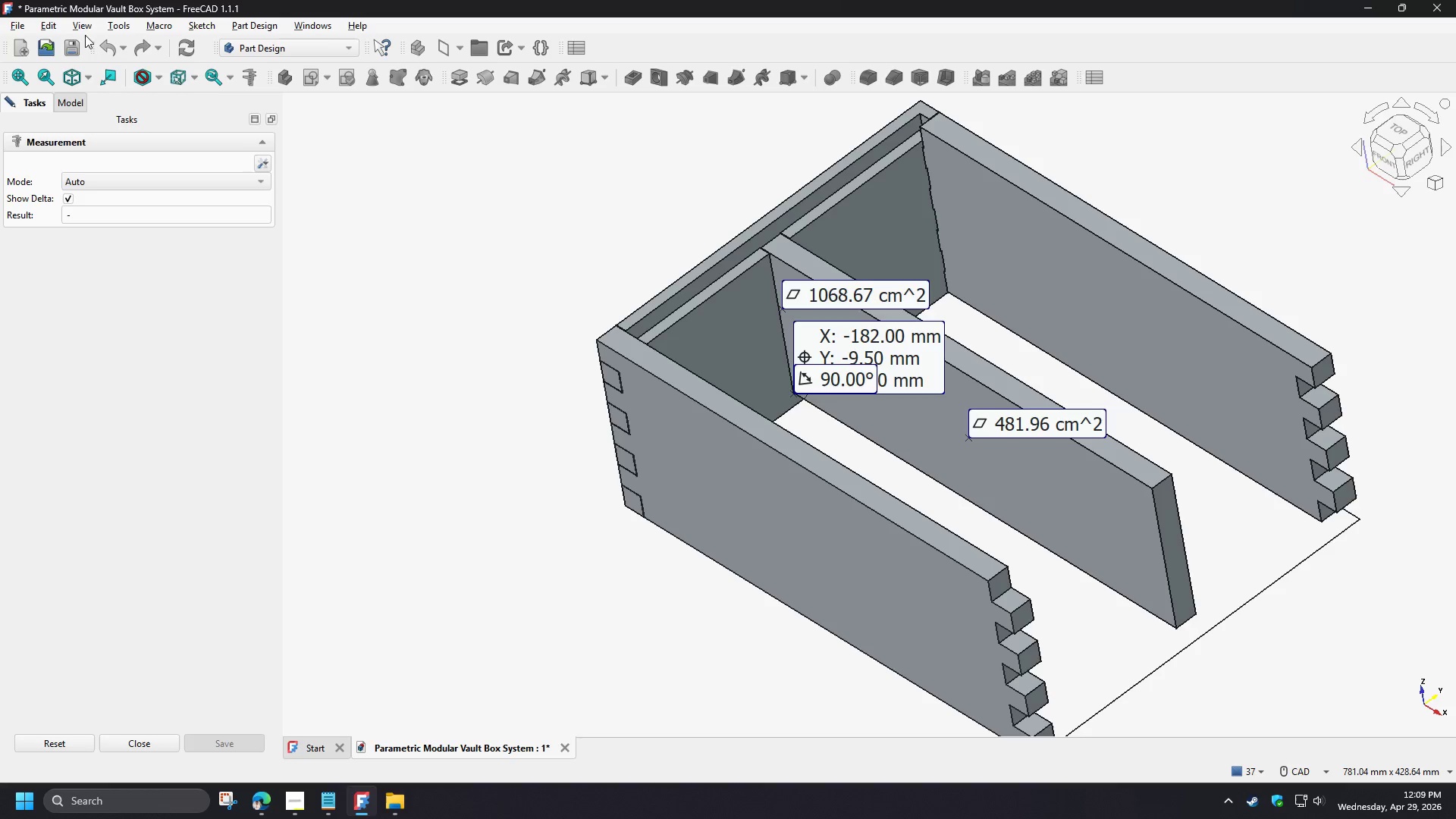 
left_click([77, 27])
 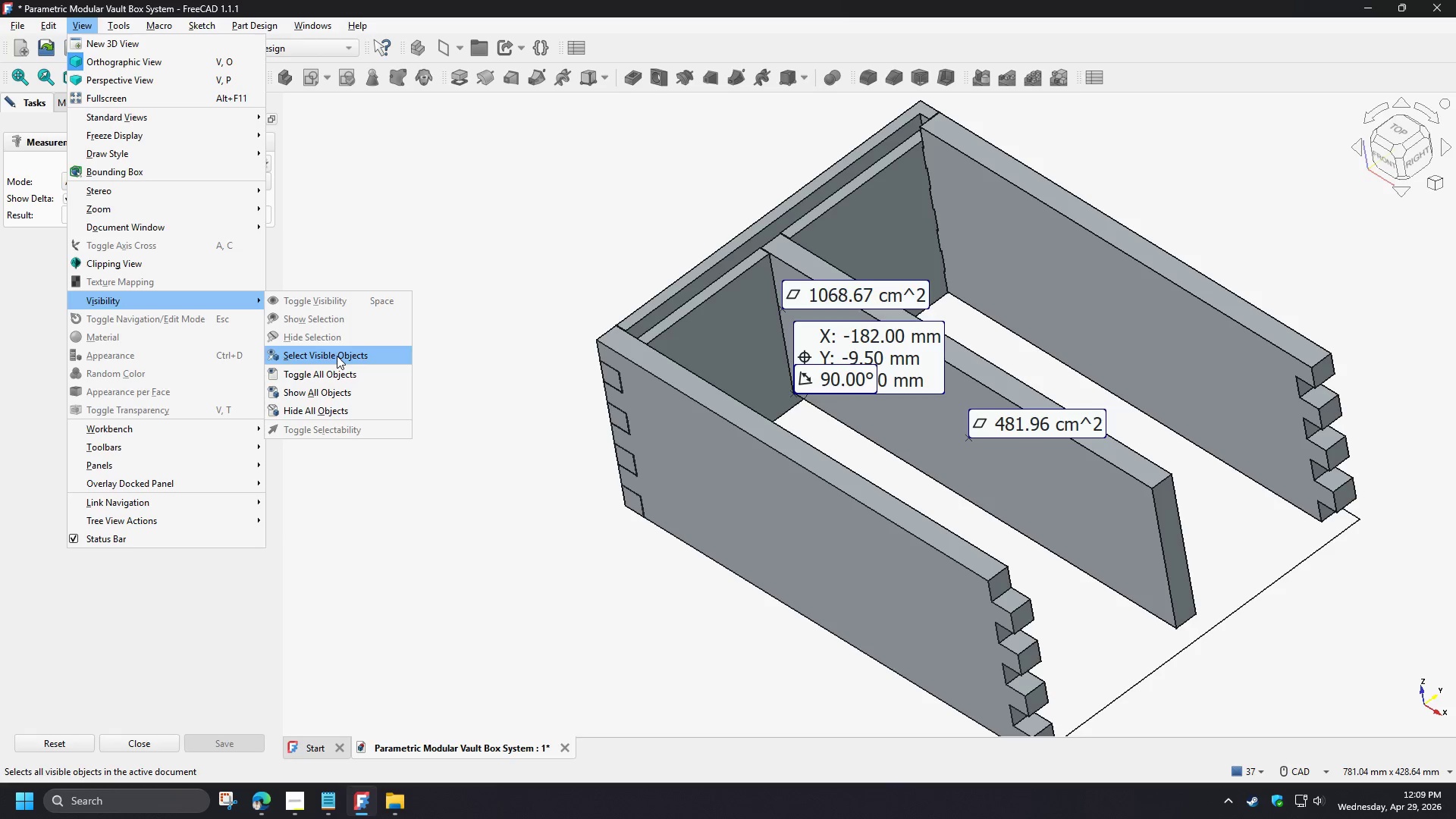 
wait(19.86)
 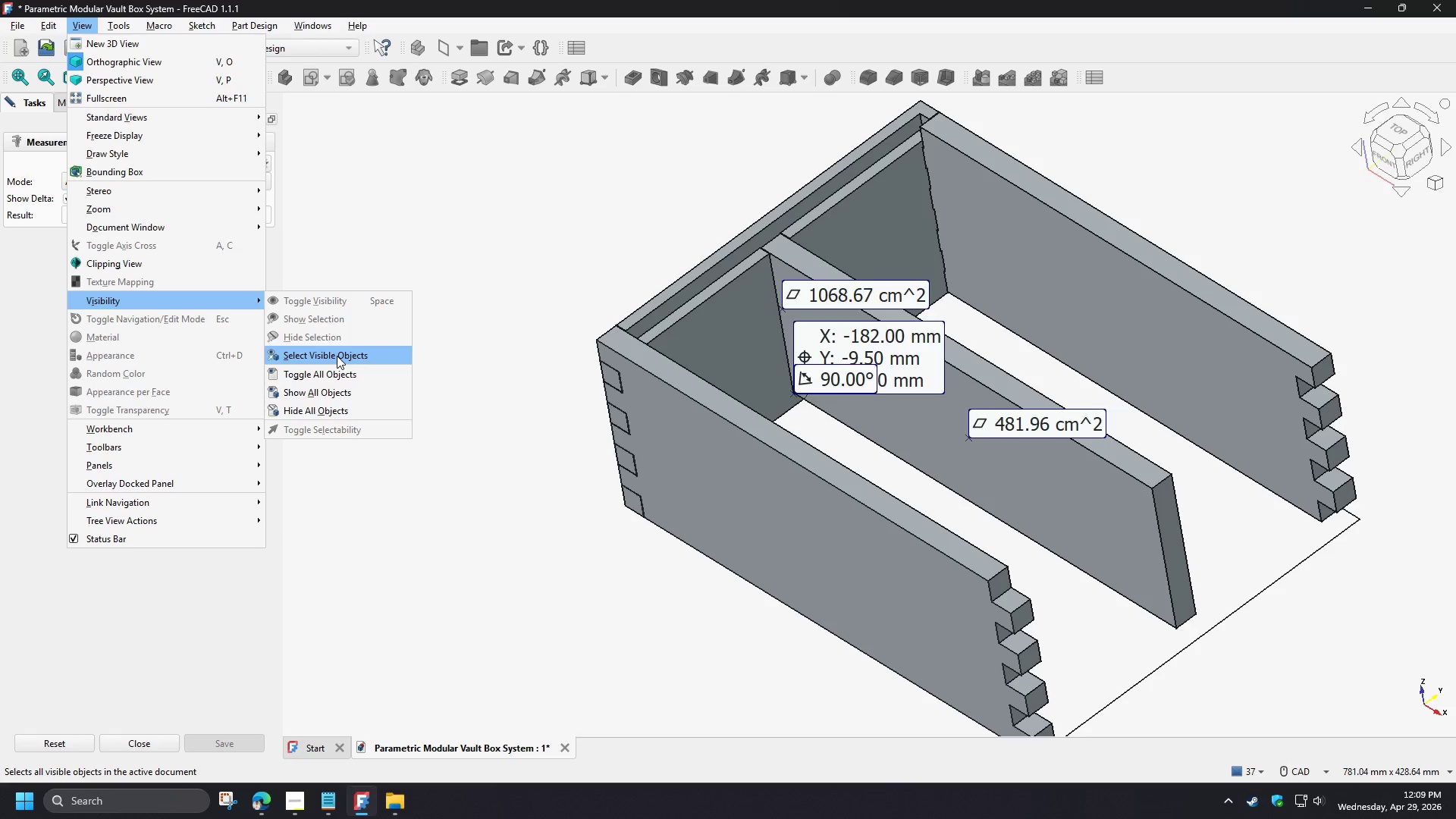 
mouse_move([222, 482])
 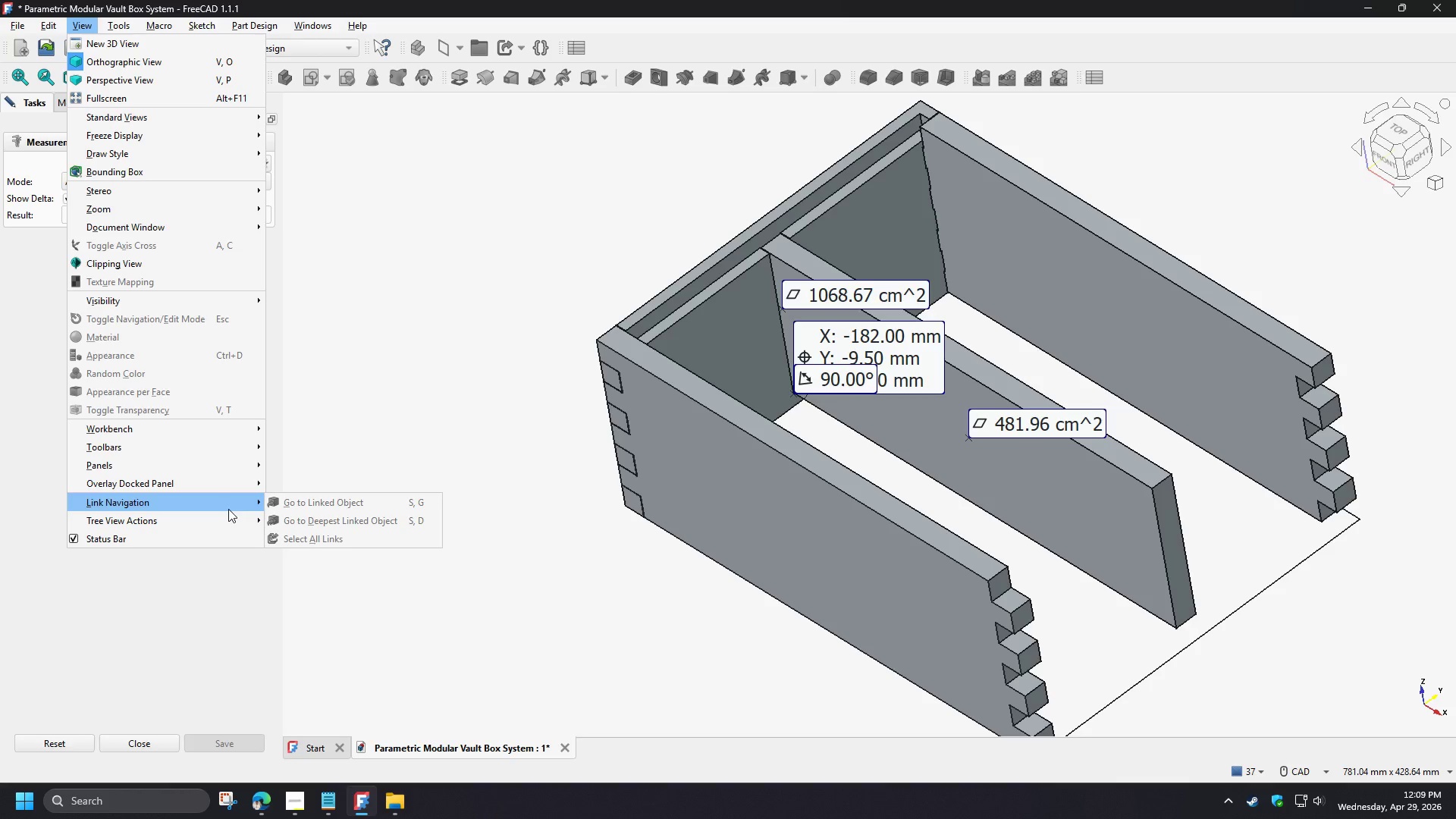 
mouse_move([243, 492])
 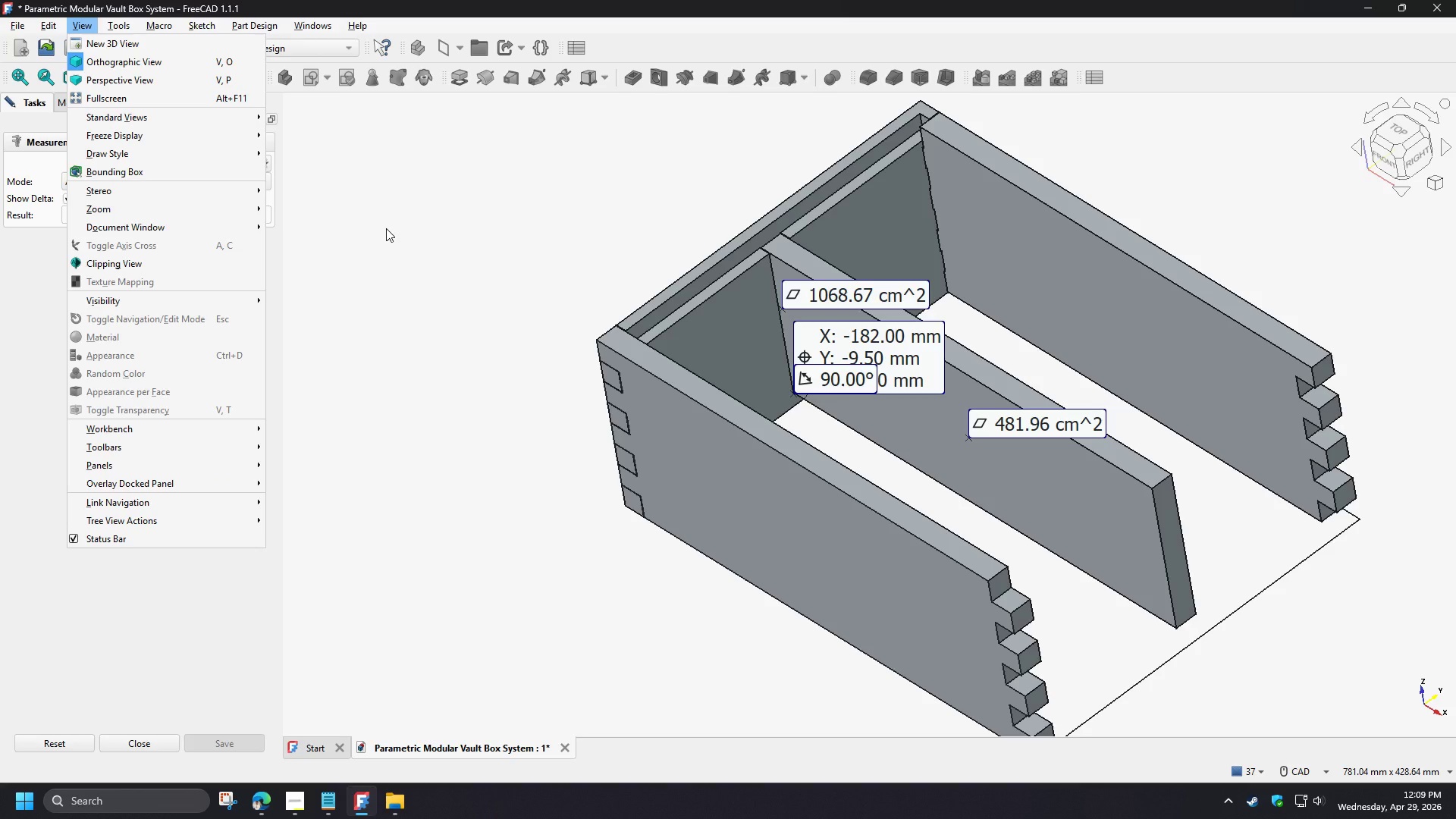 
left_click([386, 228])
 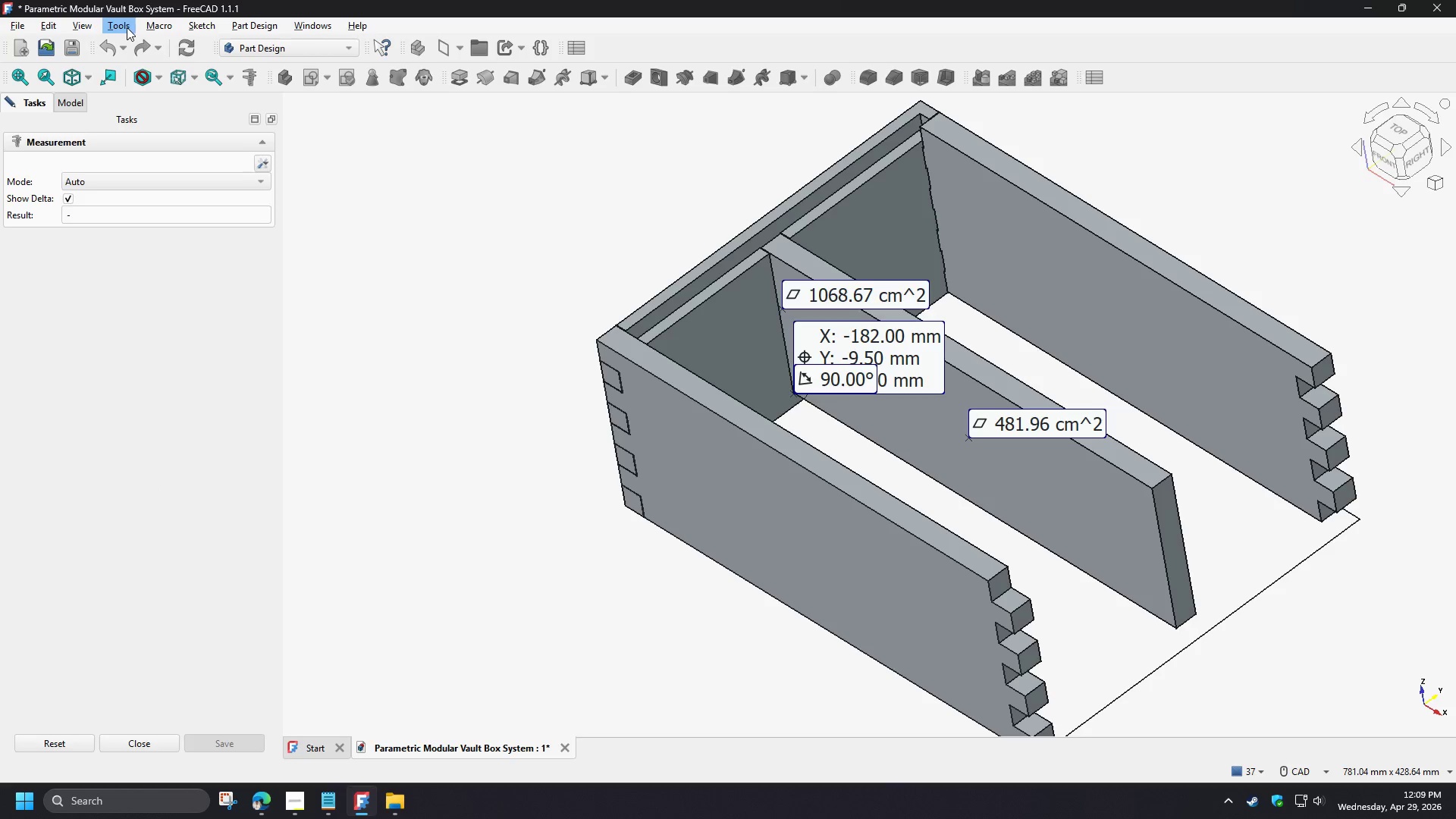 
left_click([127, 27])
 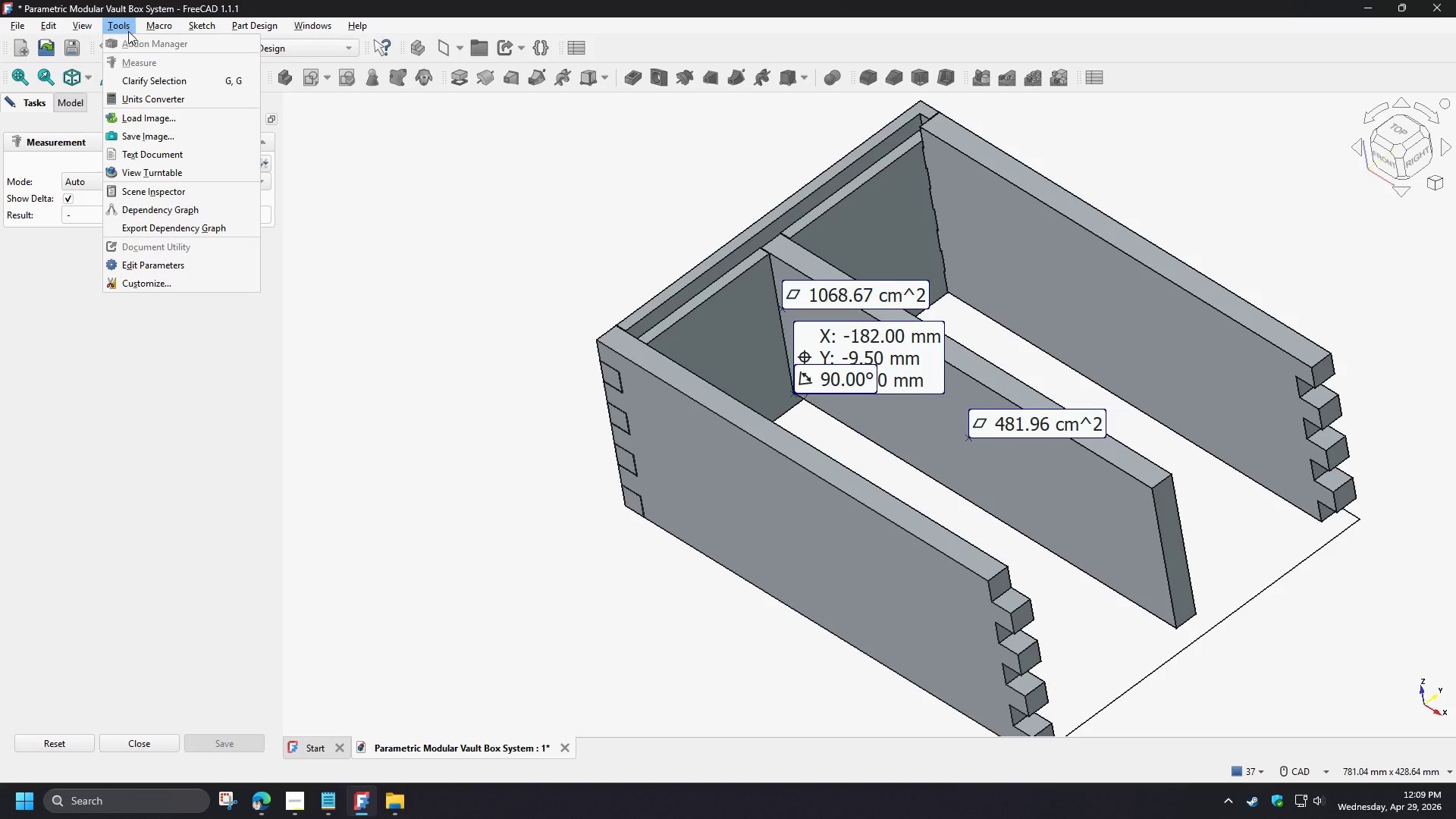 
left_click([349, 447])
 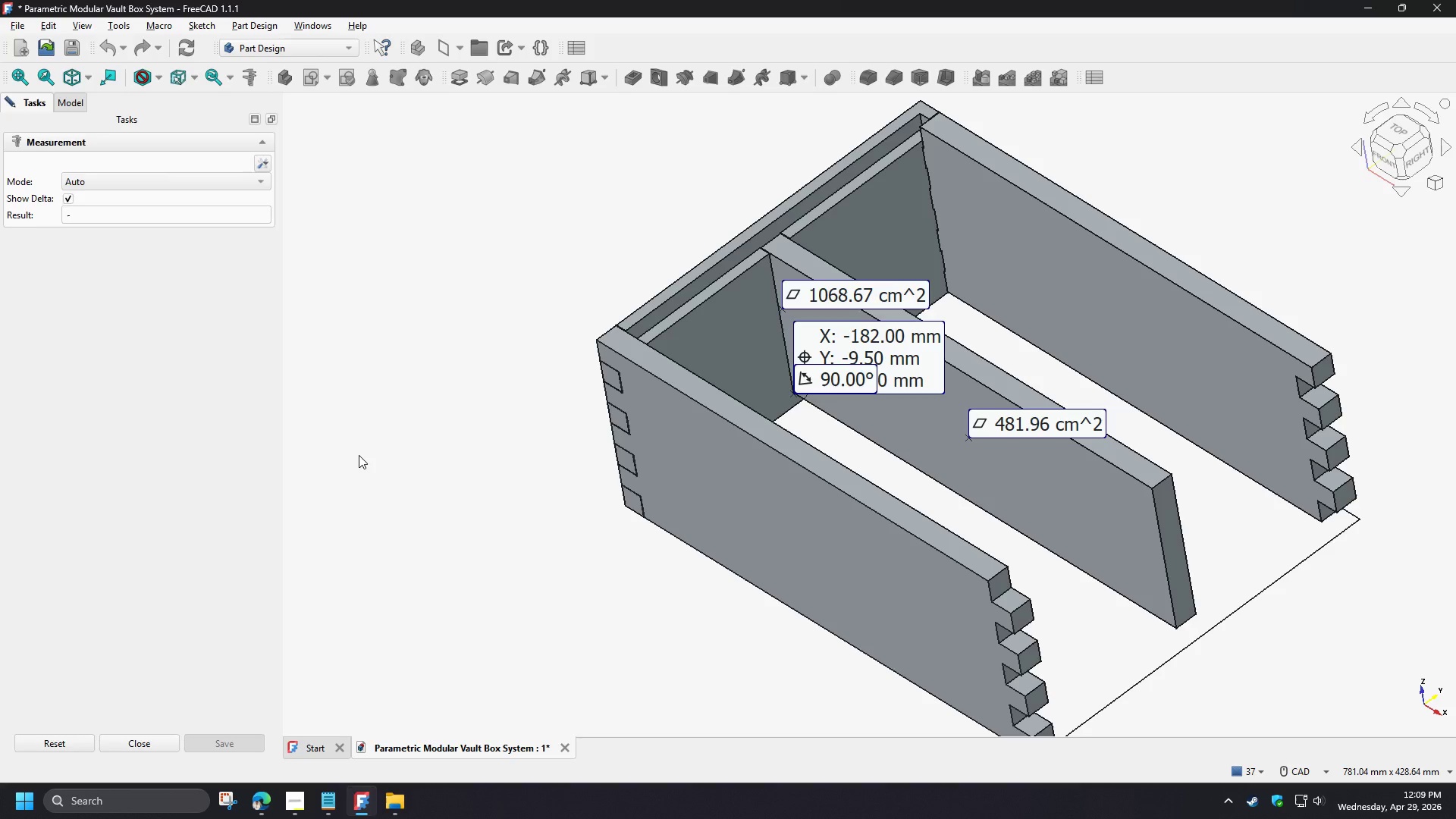 
key(Escape)
 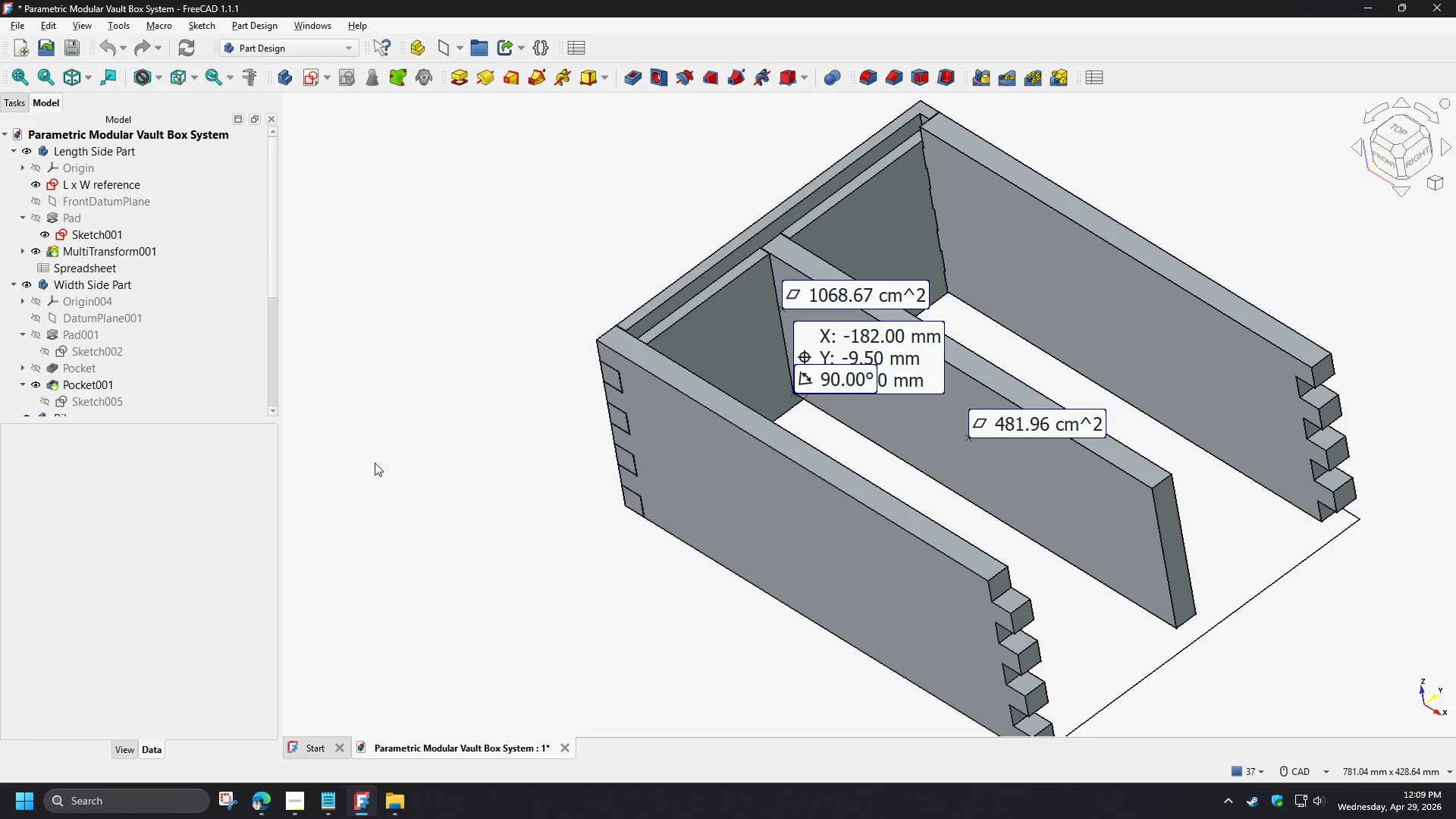 
key(Escape)
 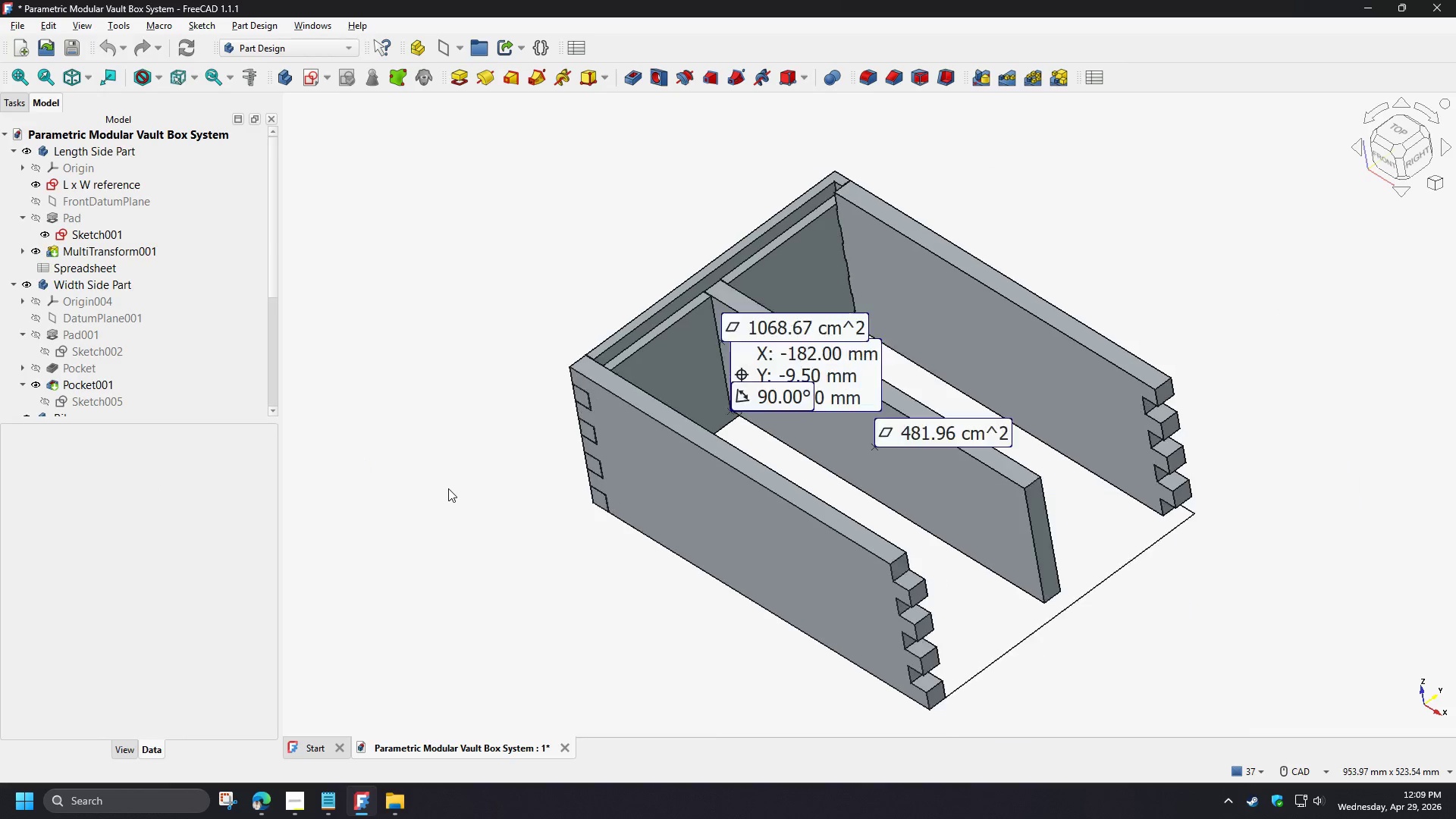 
left_click([1400, 124])
 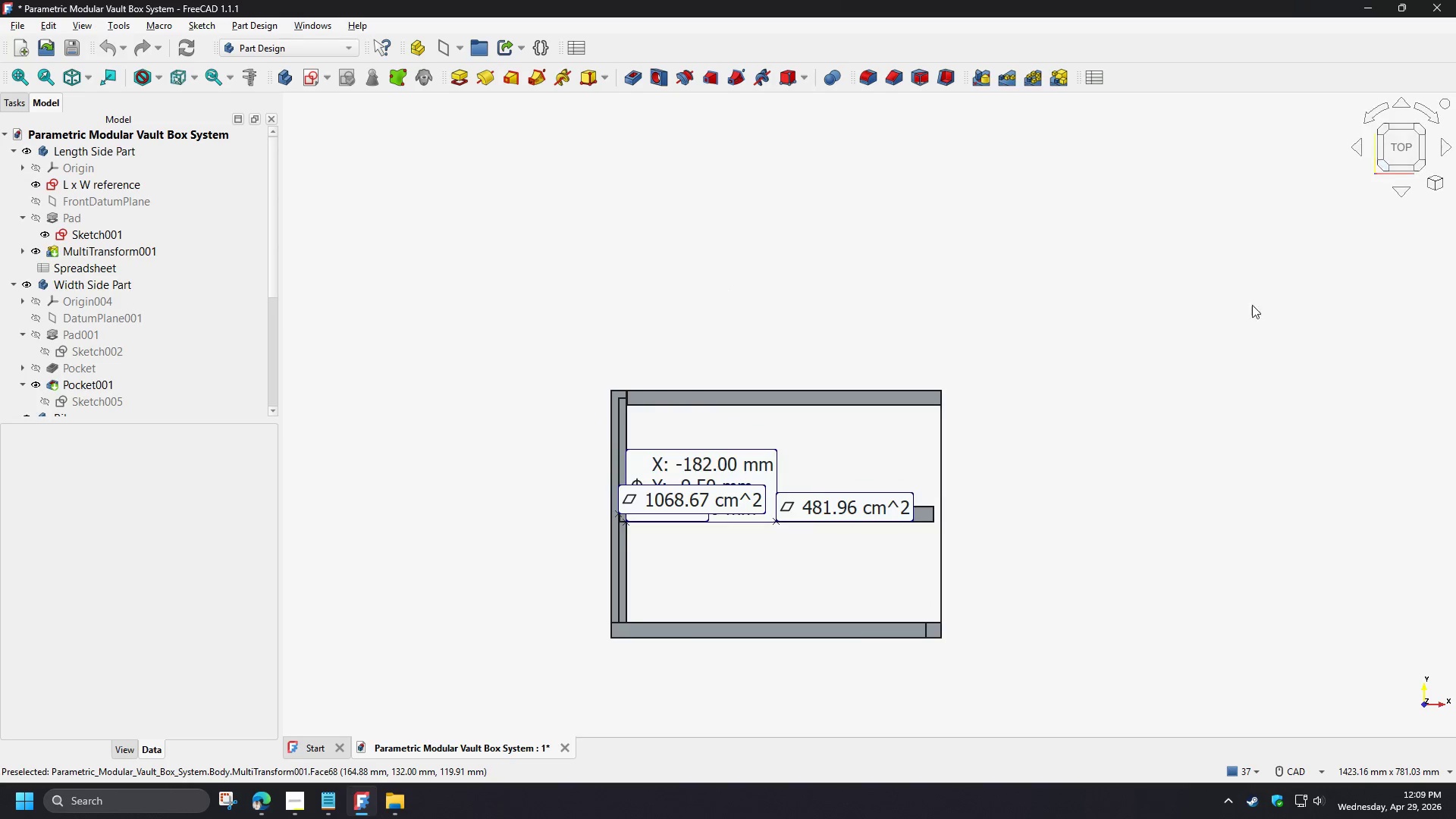 
scroll: coordinate [448, 488], scroll_direction: down, amount: 3.0
 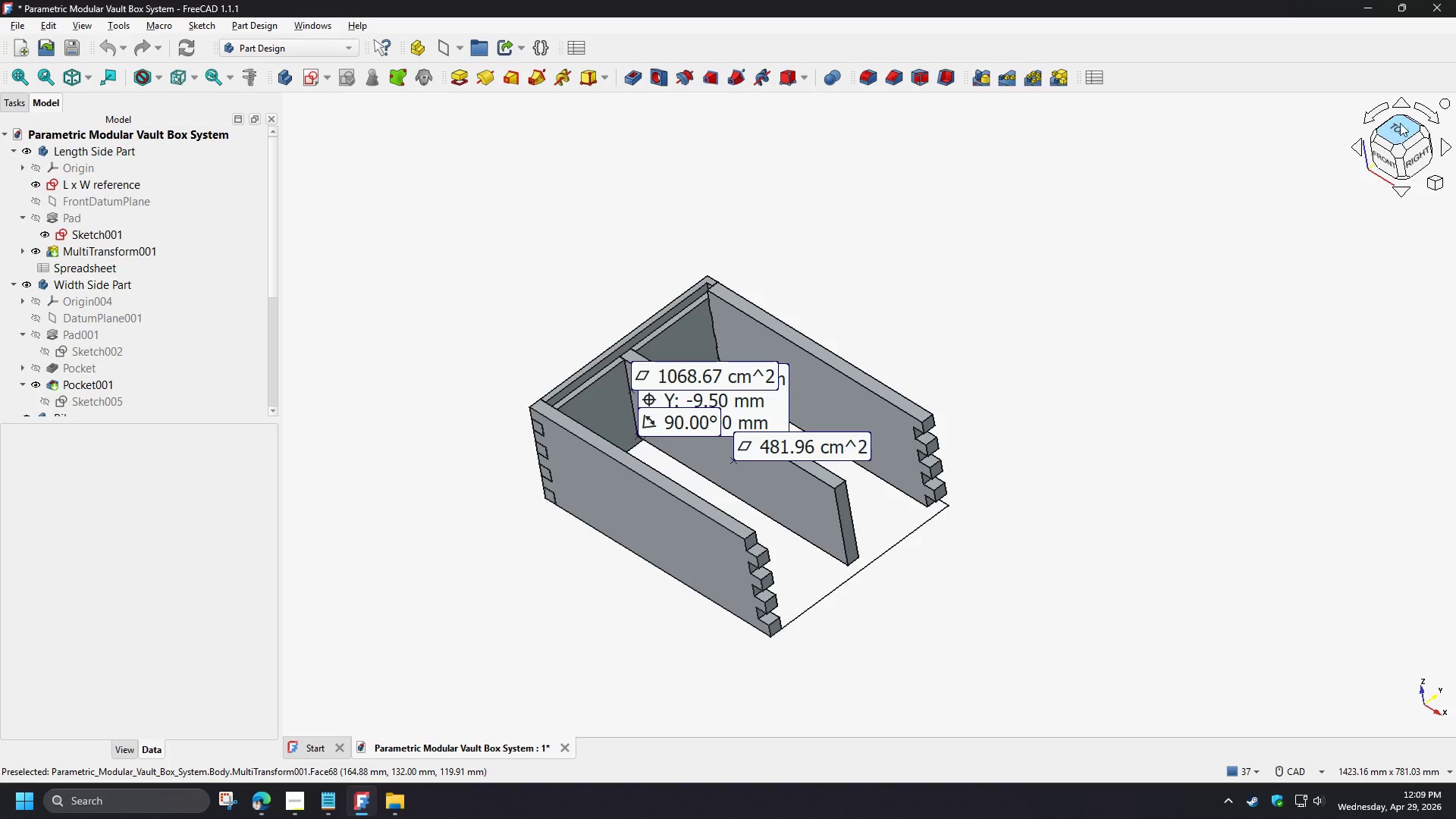 
left_click([1185, 389])
 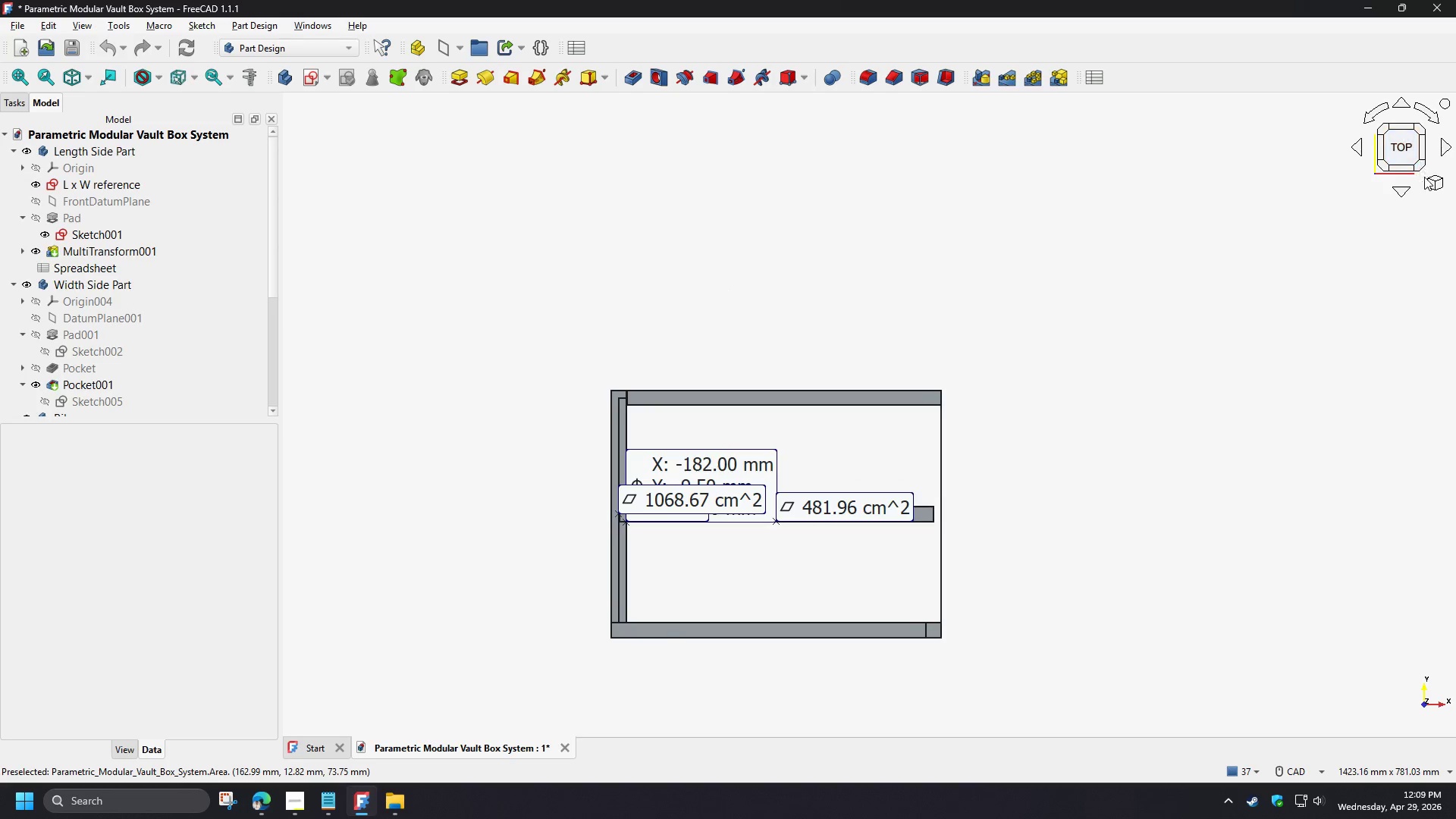 
left_click([1419, 166])
 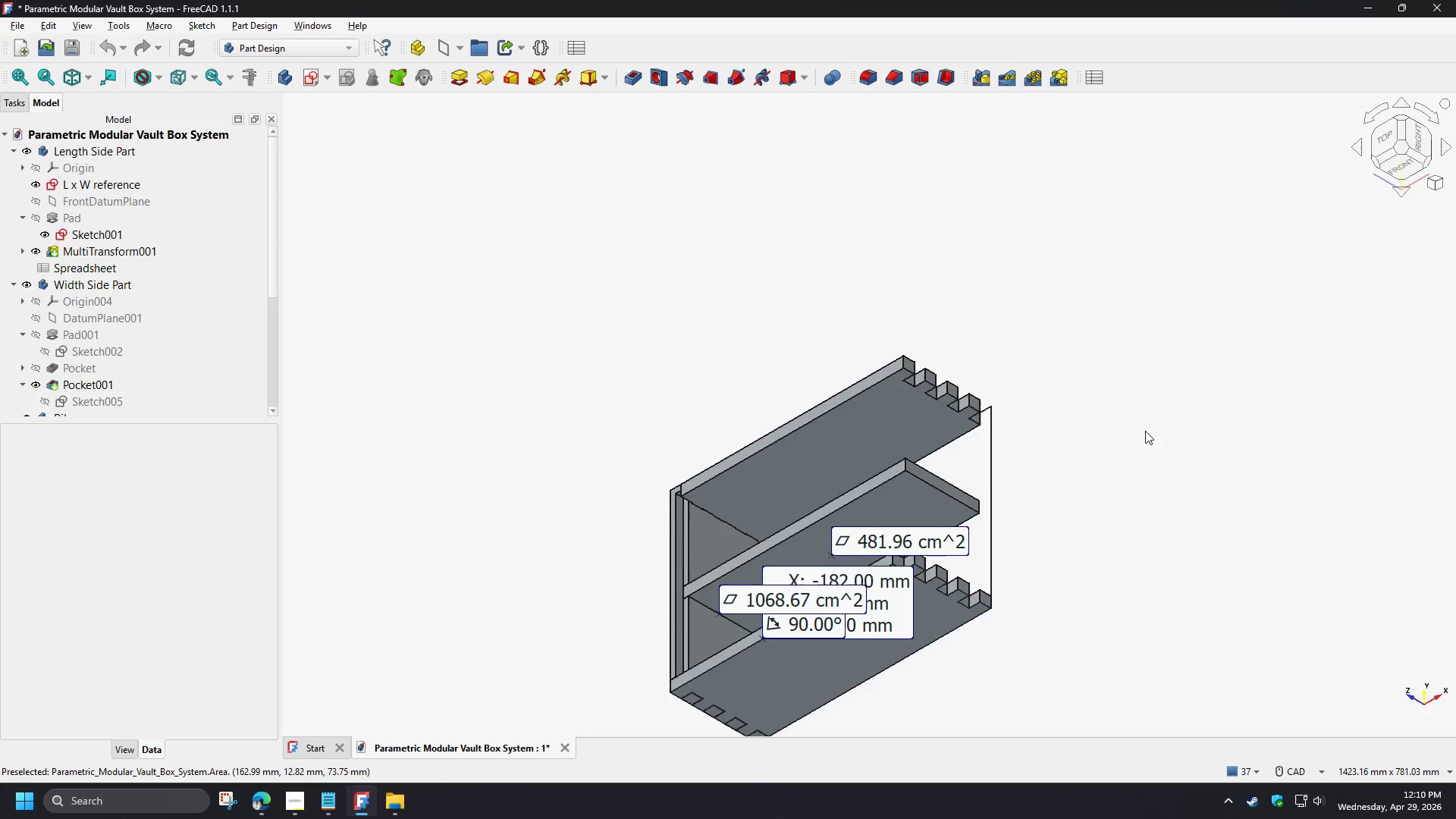 
left_click([1145, 450])
 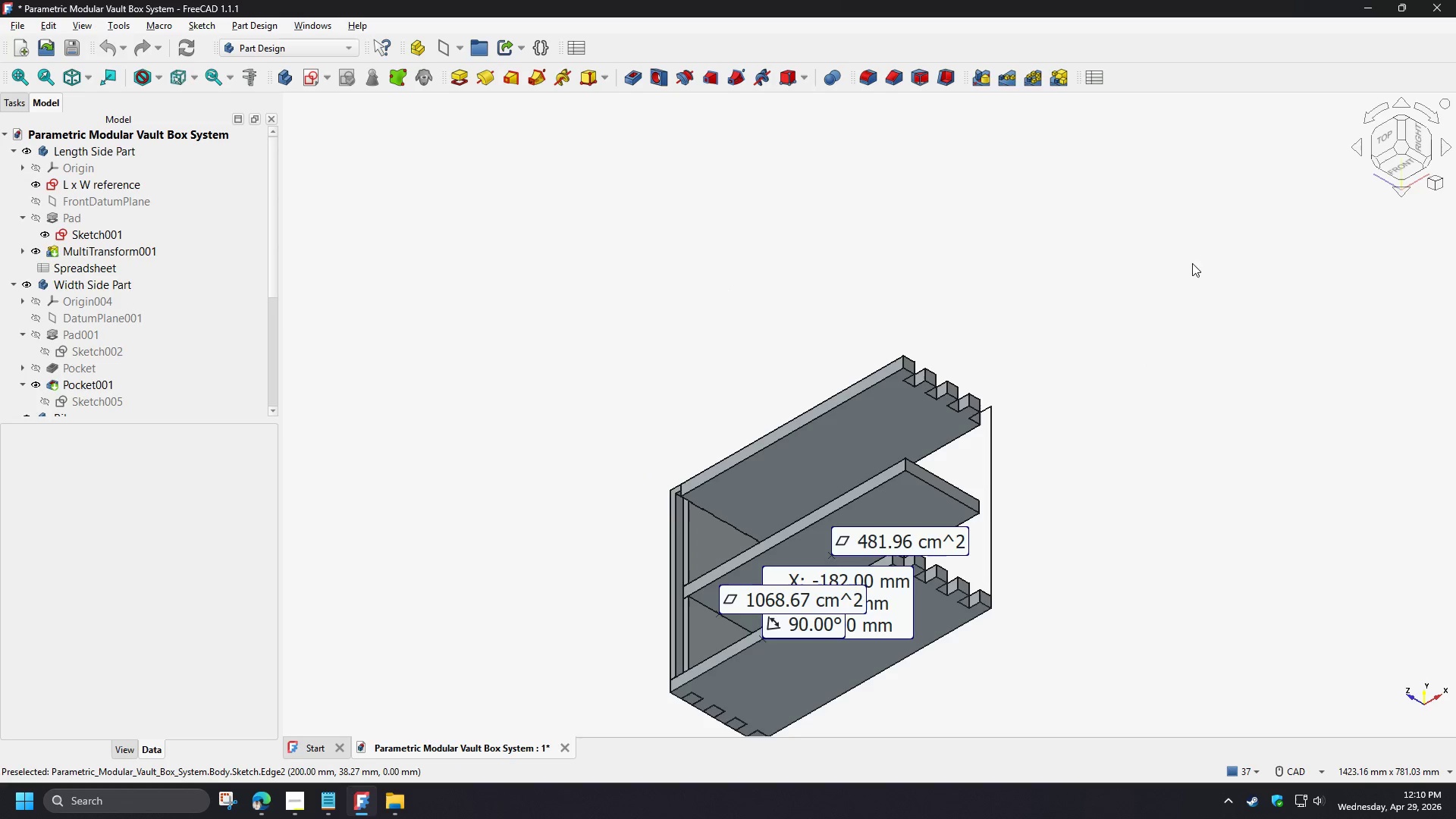 
key(Numpad0)
 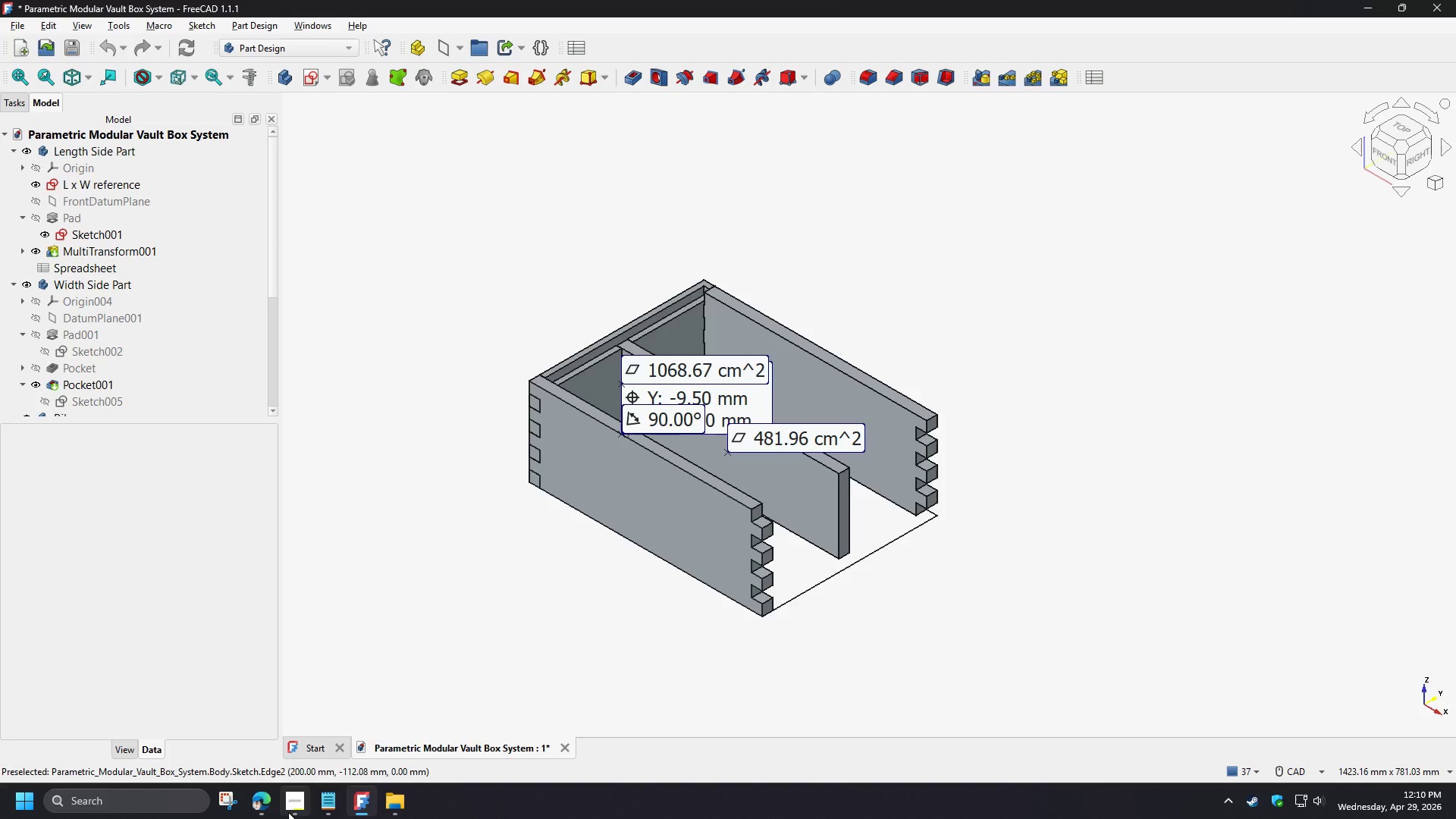 
wait(6.03)
 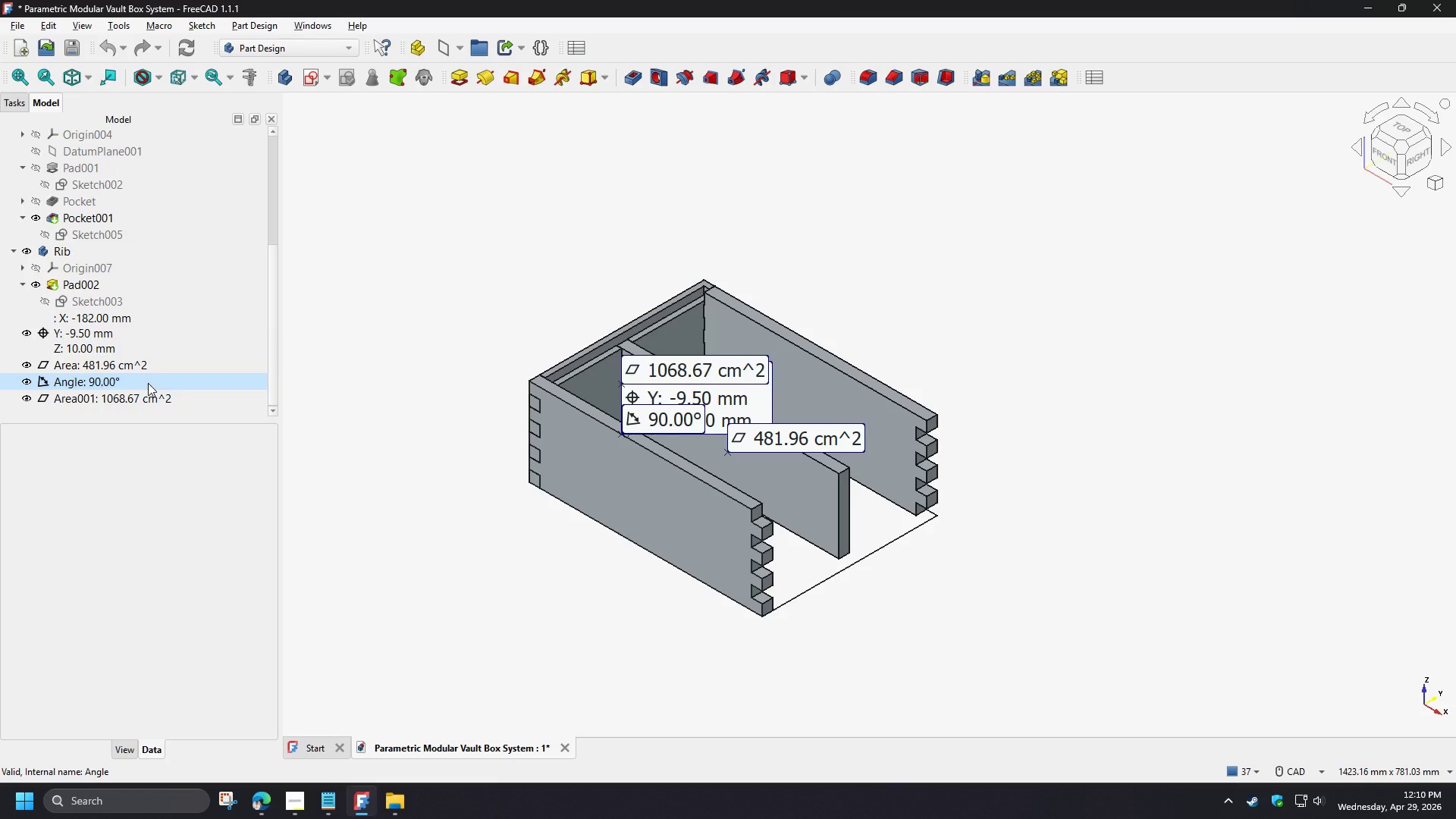 
left_click([101, 334])
 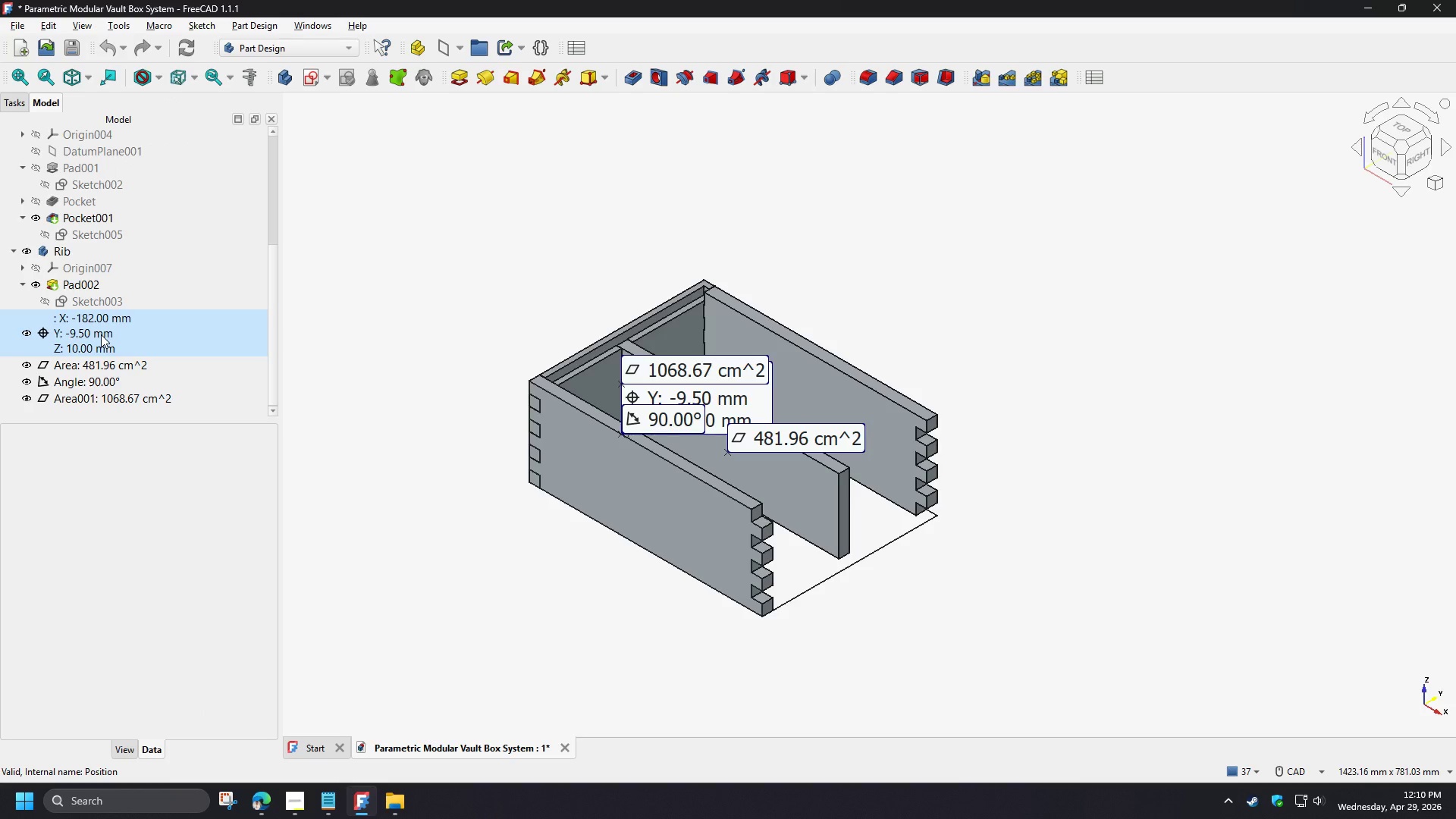 
scroll: coordinate [166, 362], scroll_direction: down, amount: 3.0
 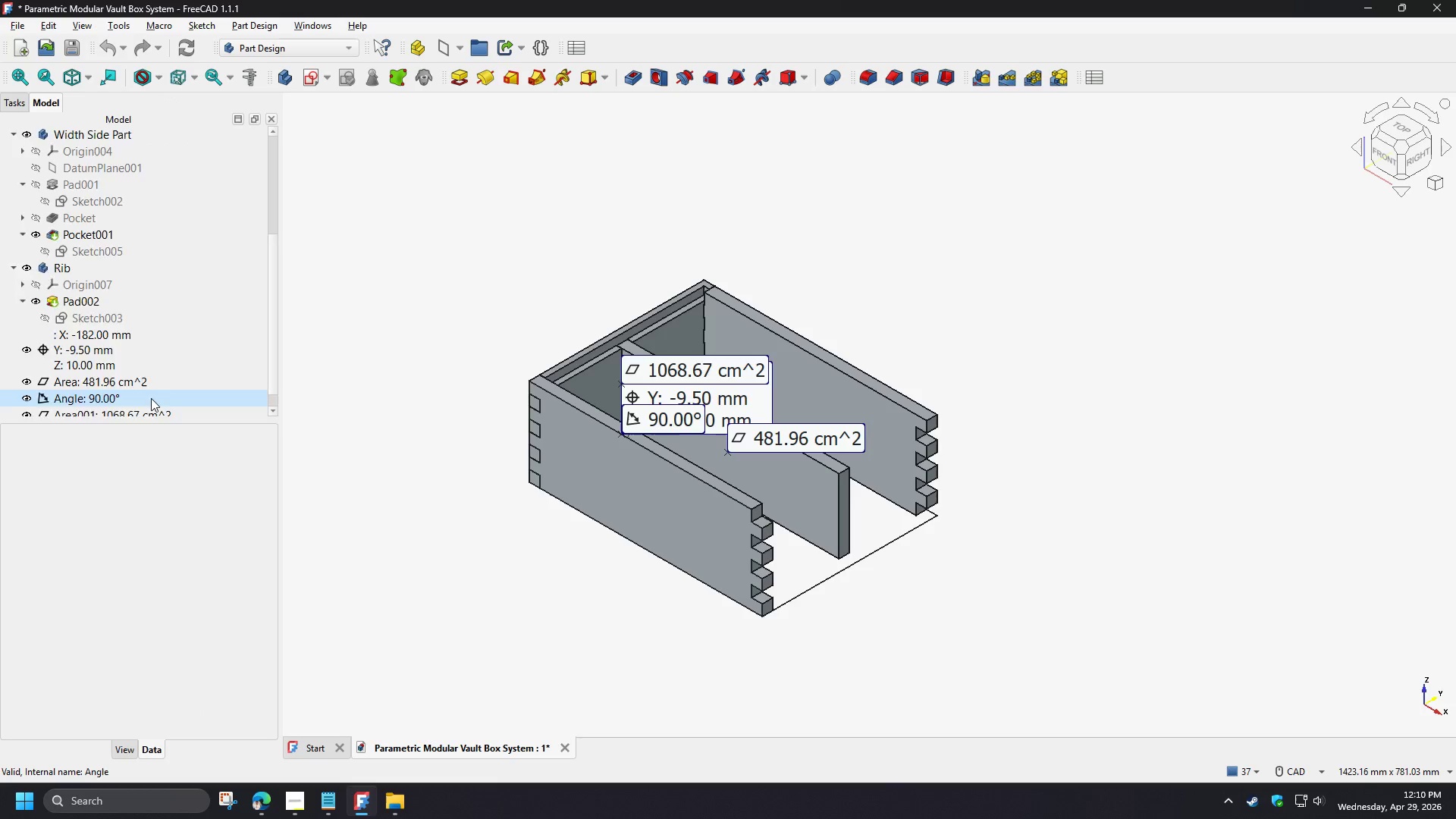 
key(Space)
 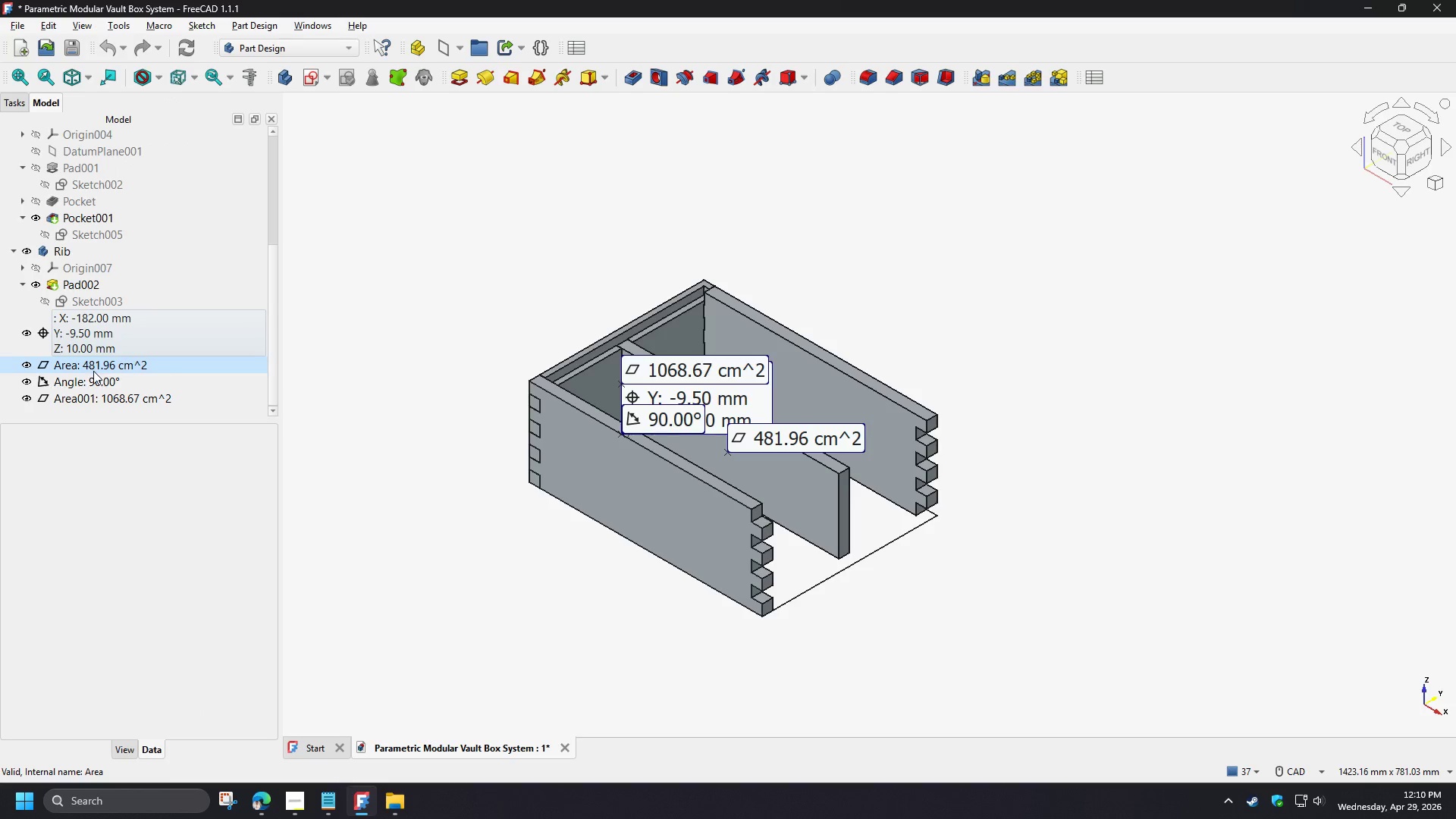 
scroll: coordinate [151, 398], scroll_direction: down, amount: 2.0
 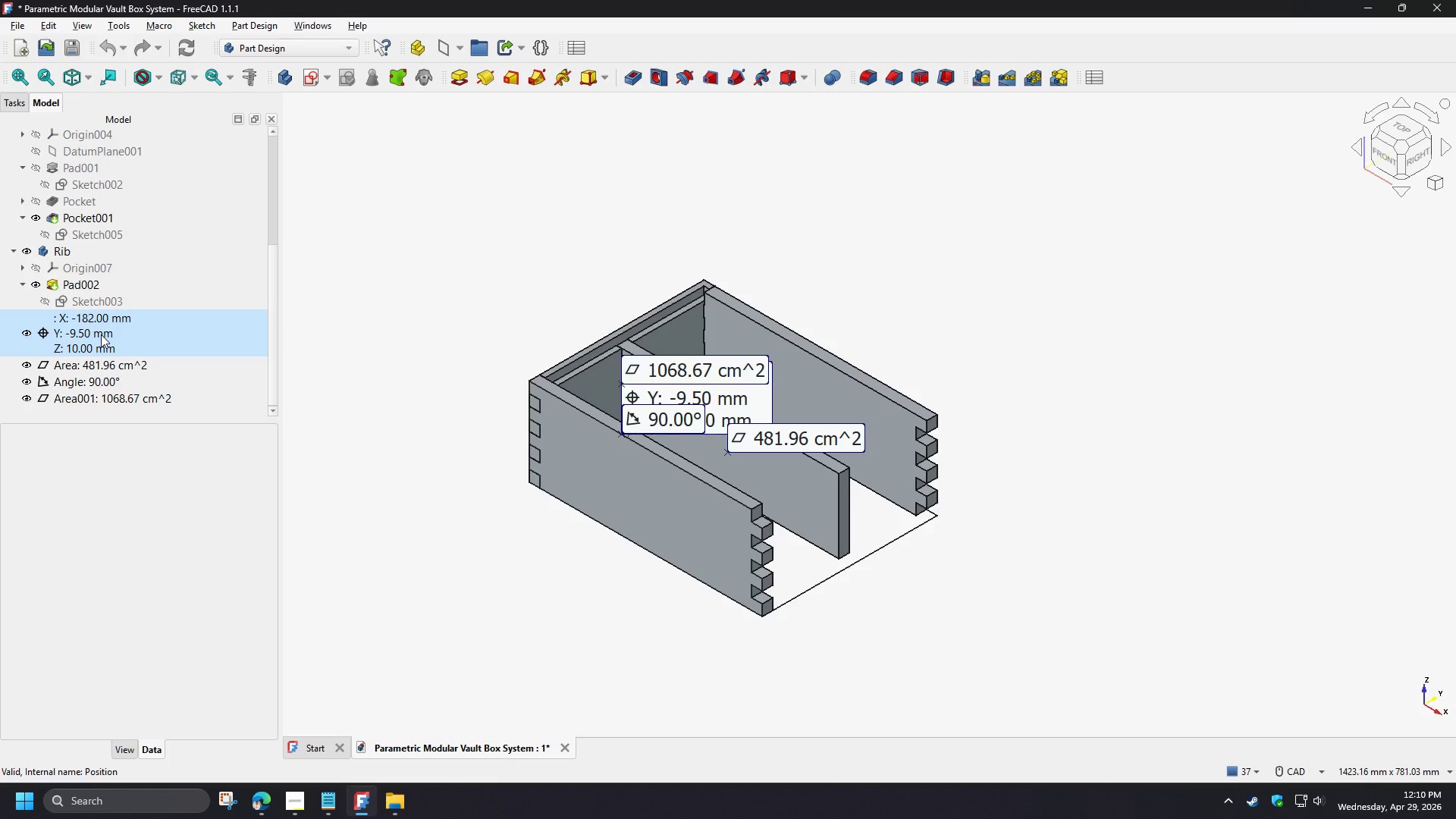 
left_click([93, 371])
 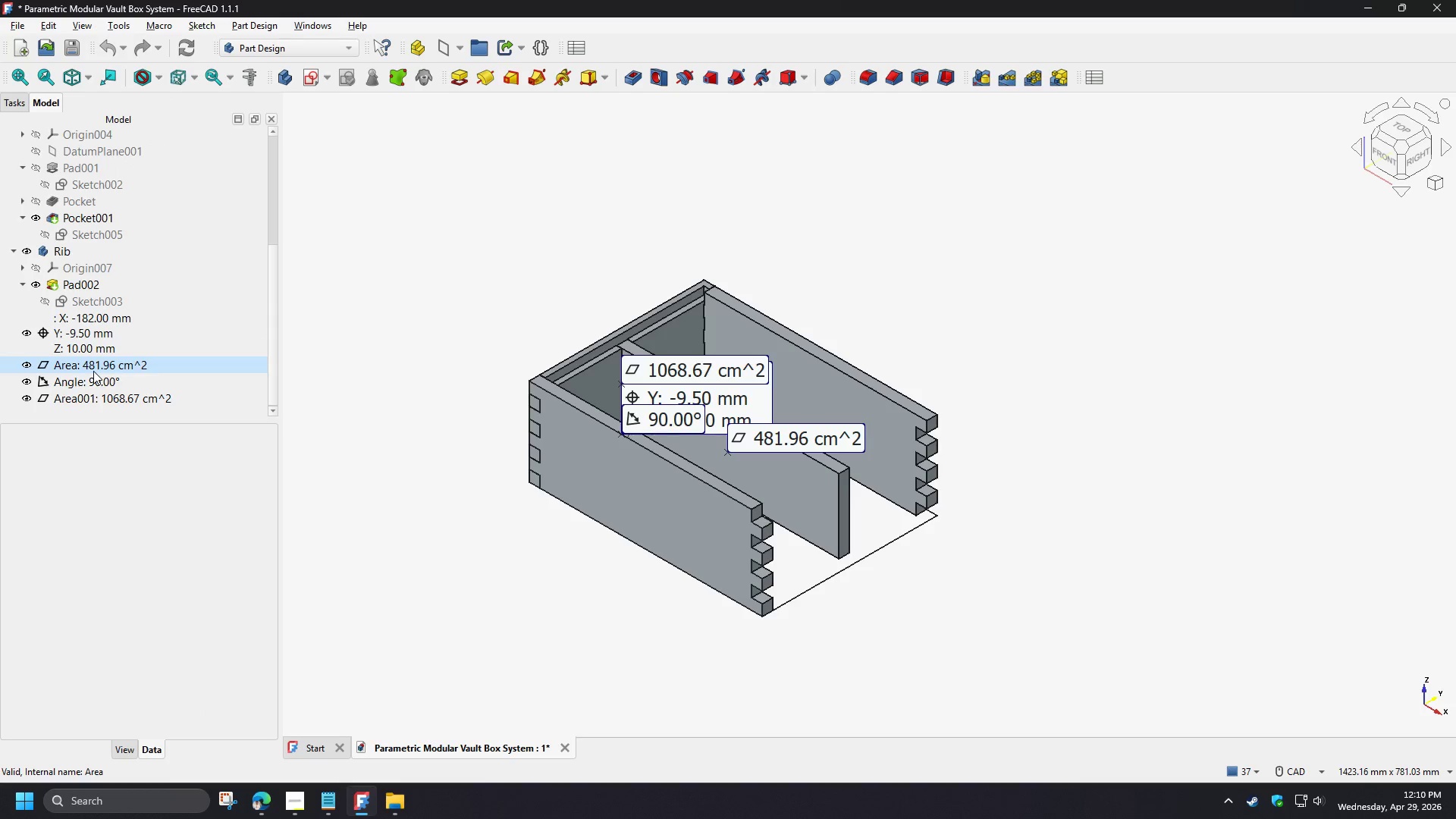 
key(Space)
 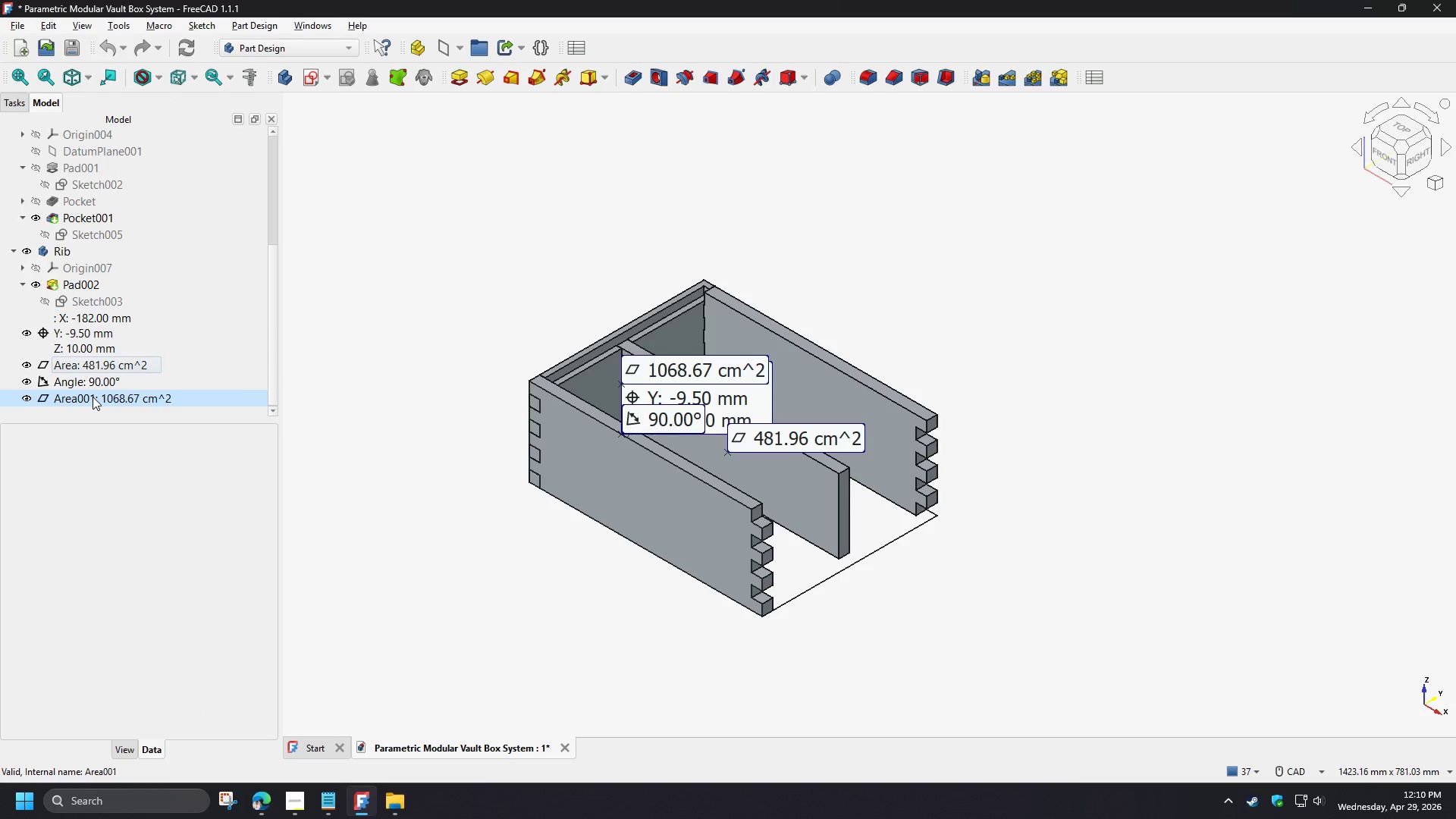 
double_click([93, 397])
 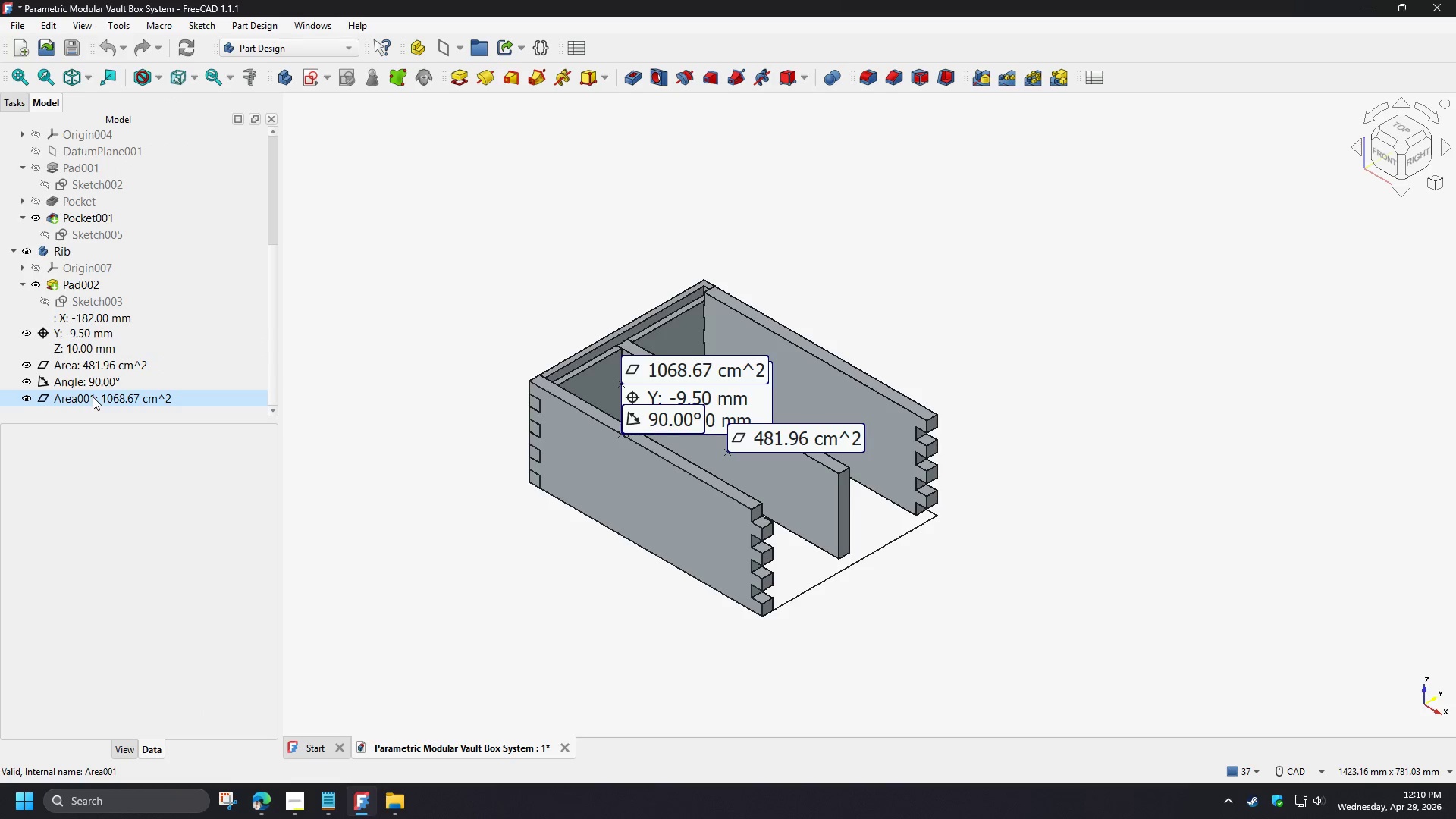 
key(Space)
 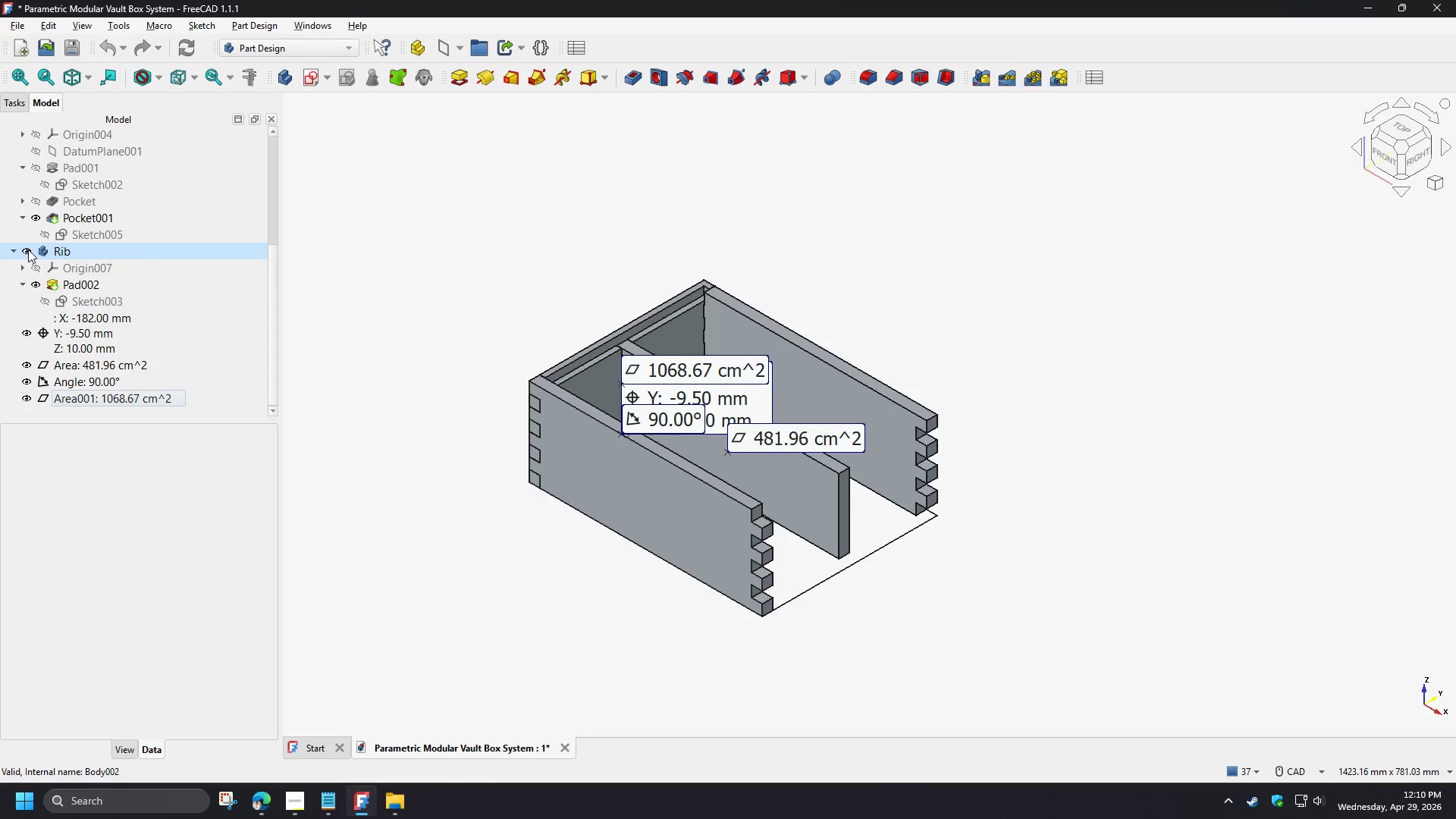 
left_click([28, 249])
 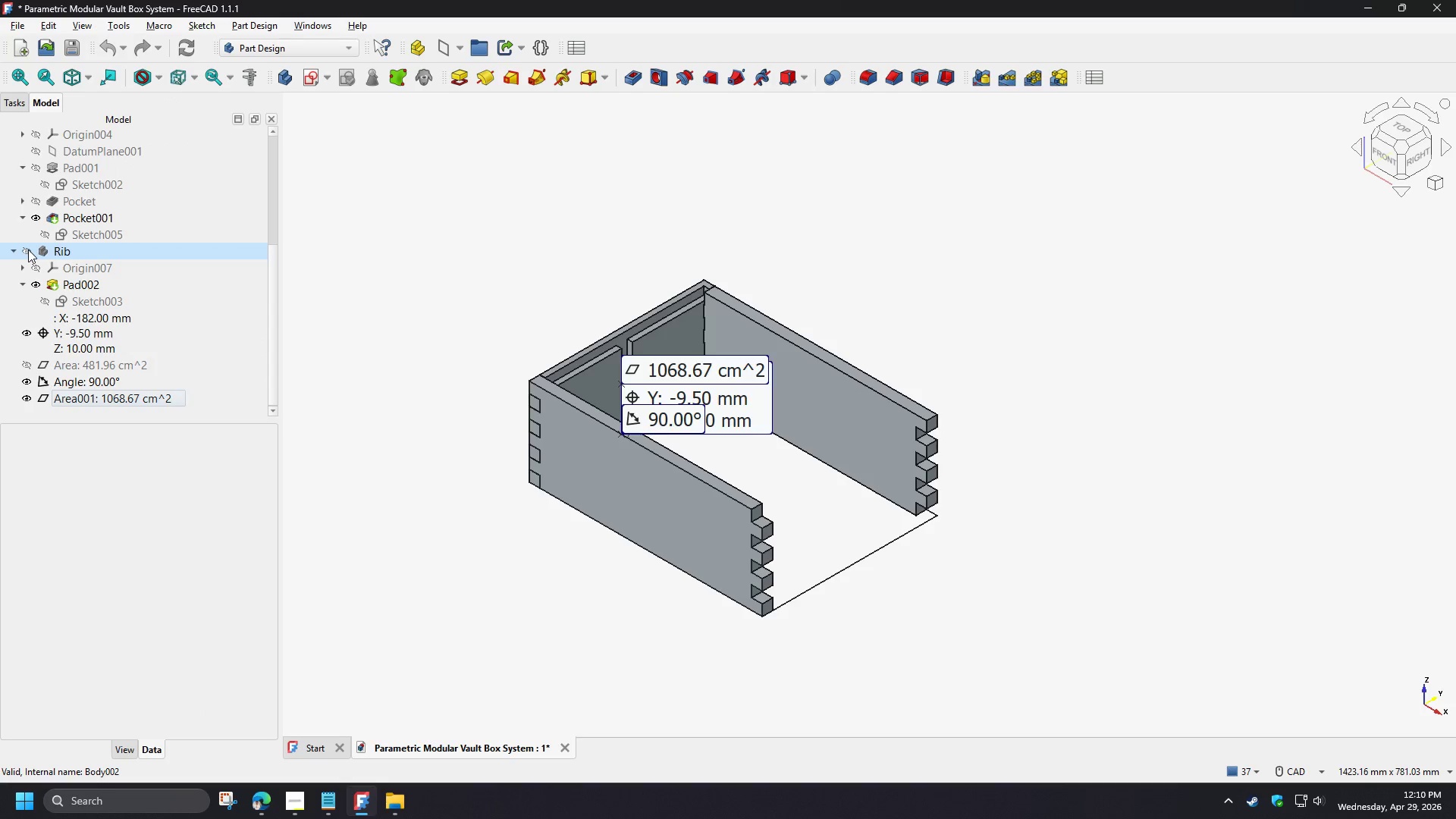 
key(Space)
 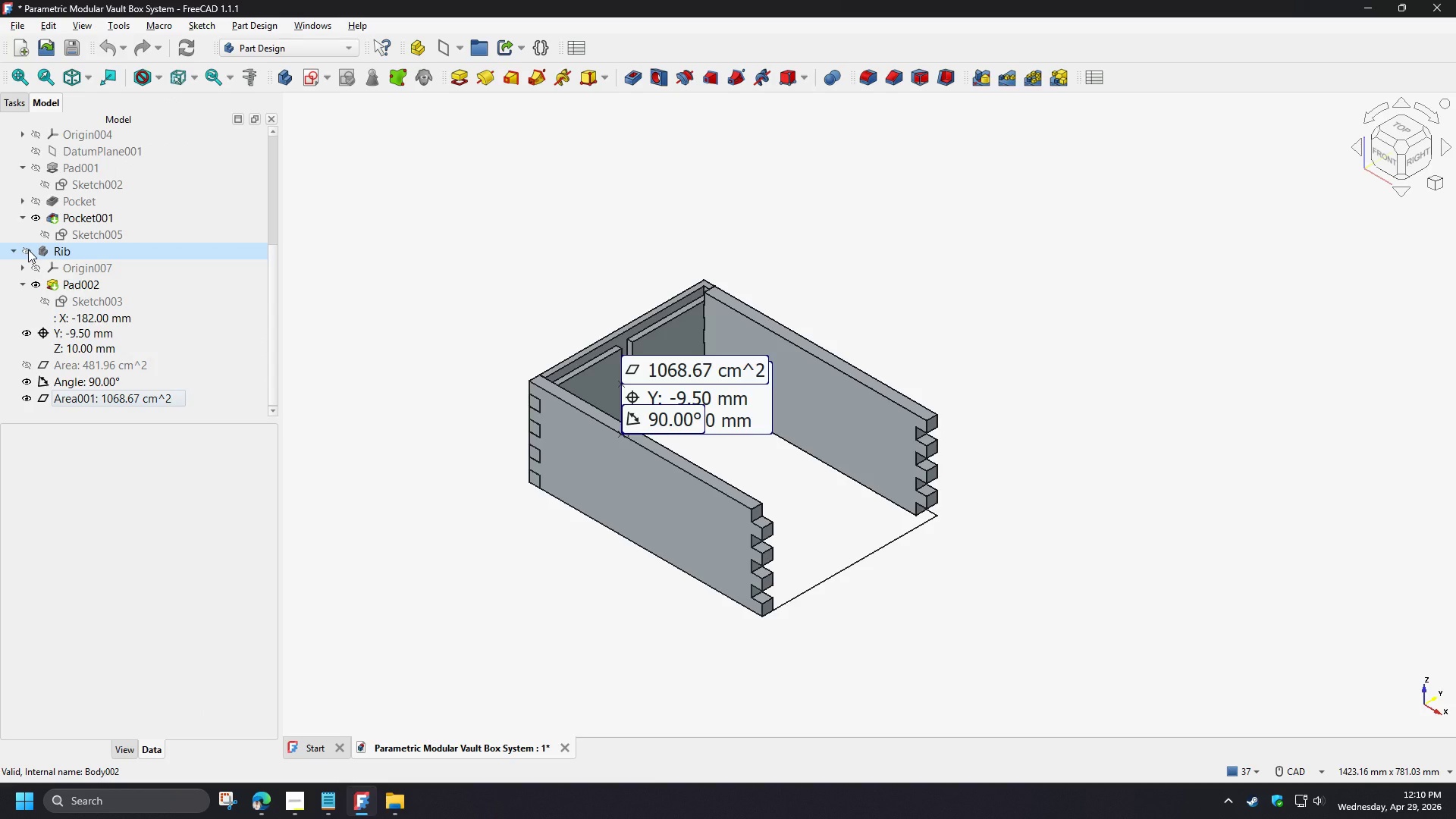 
left_click([28, 249])
 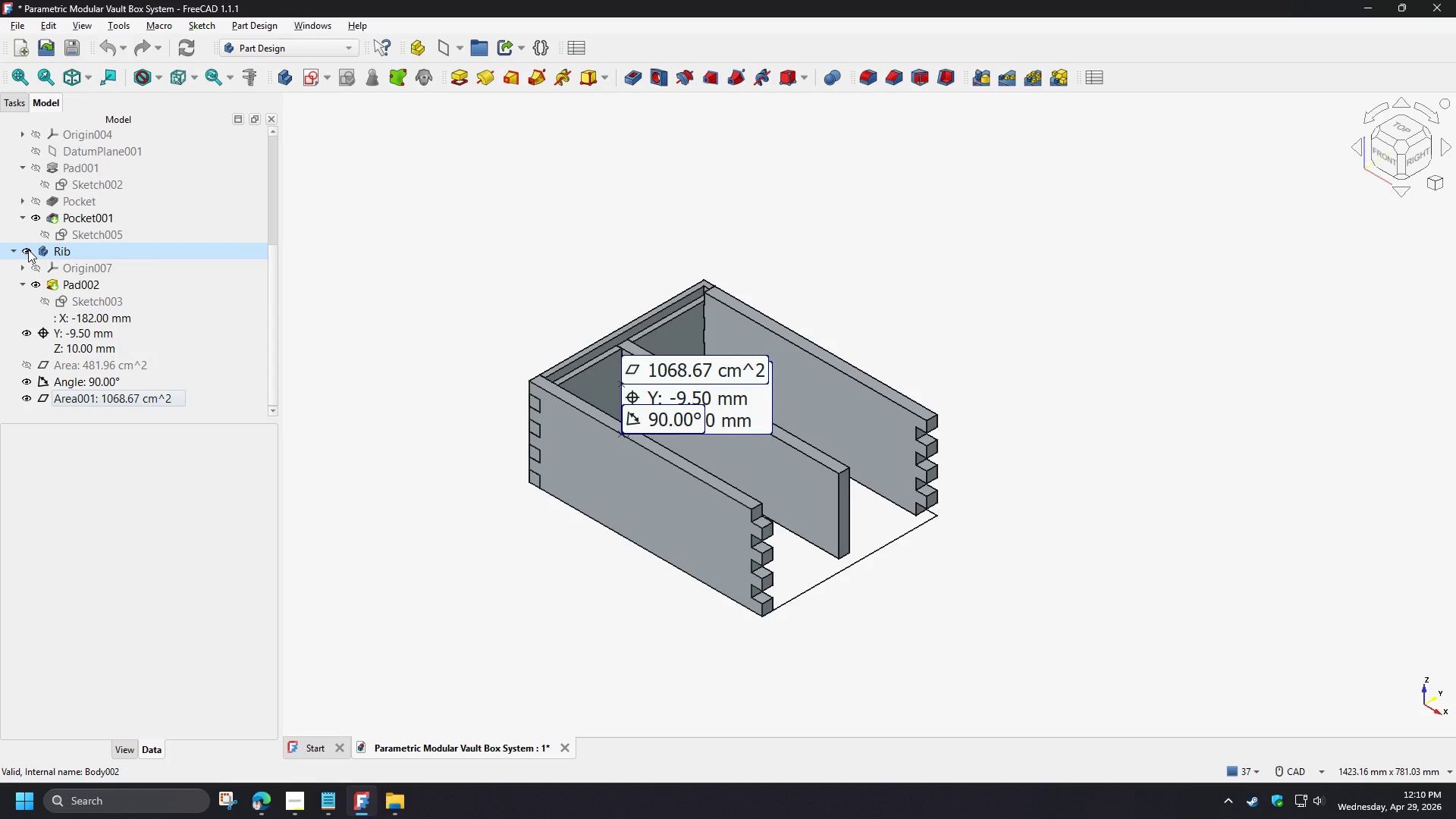 
left_click([28, 249])
 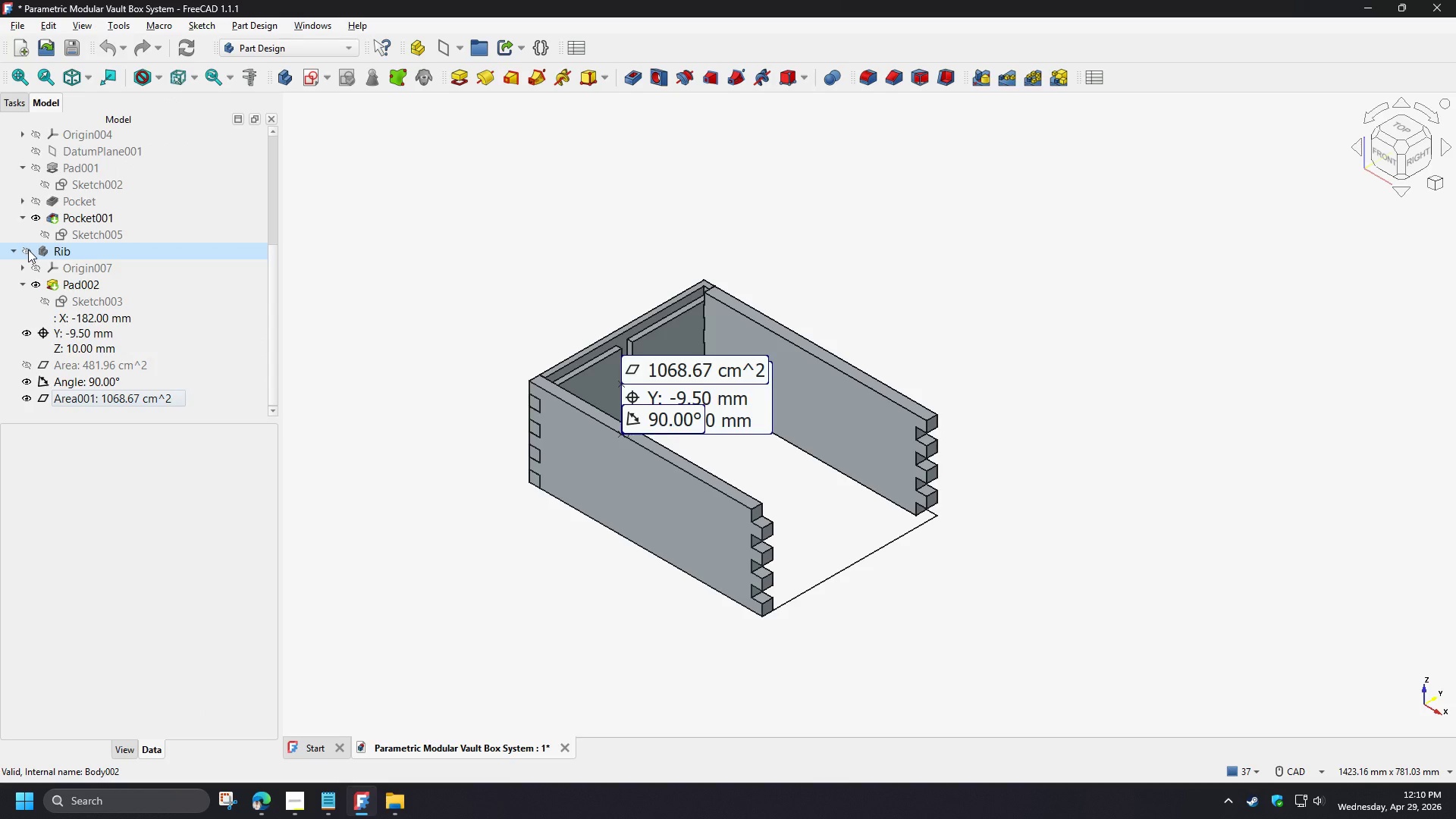 
left_click([28, 249])
 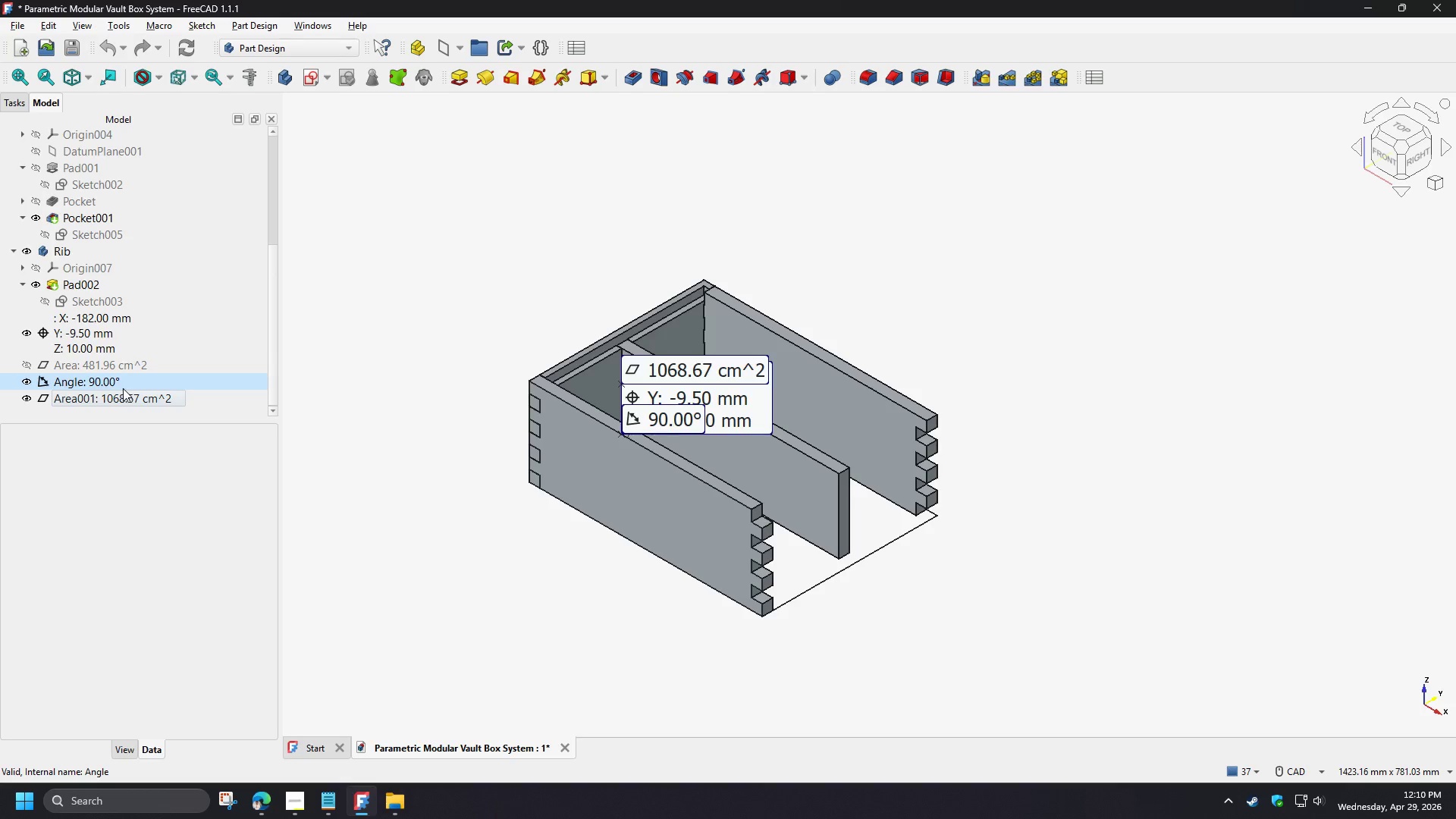 
left_click([105, 370])
 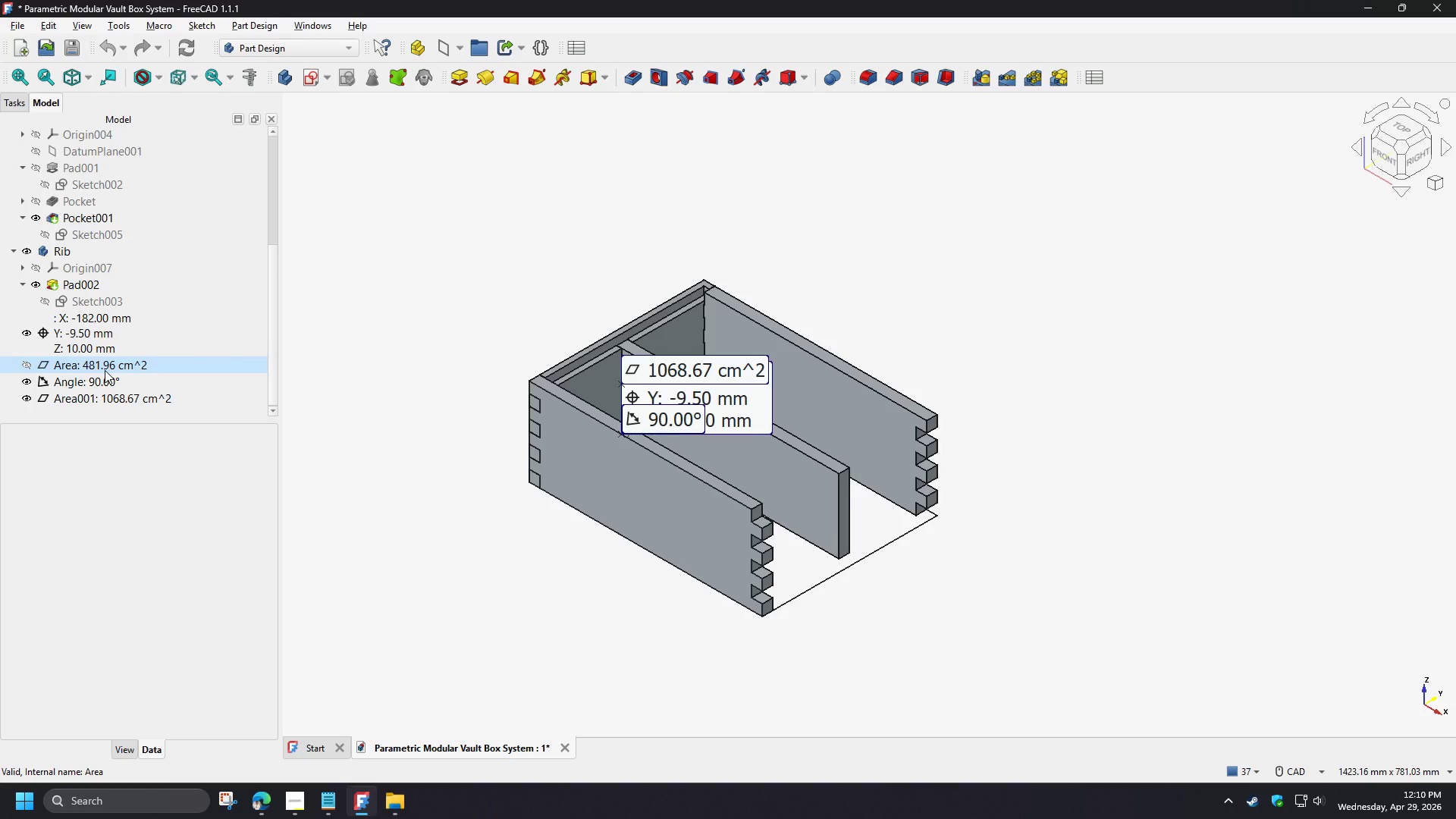 
key(Delete)
 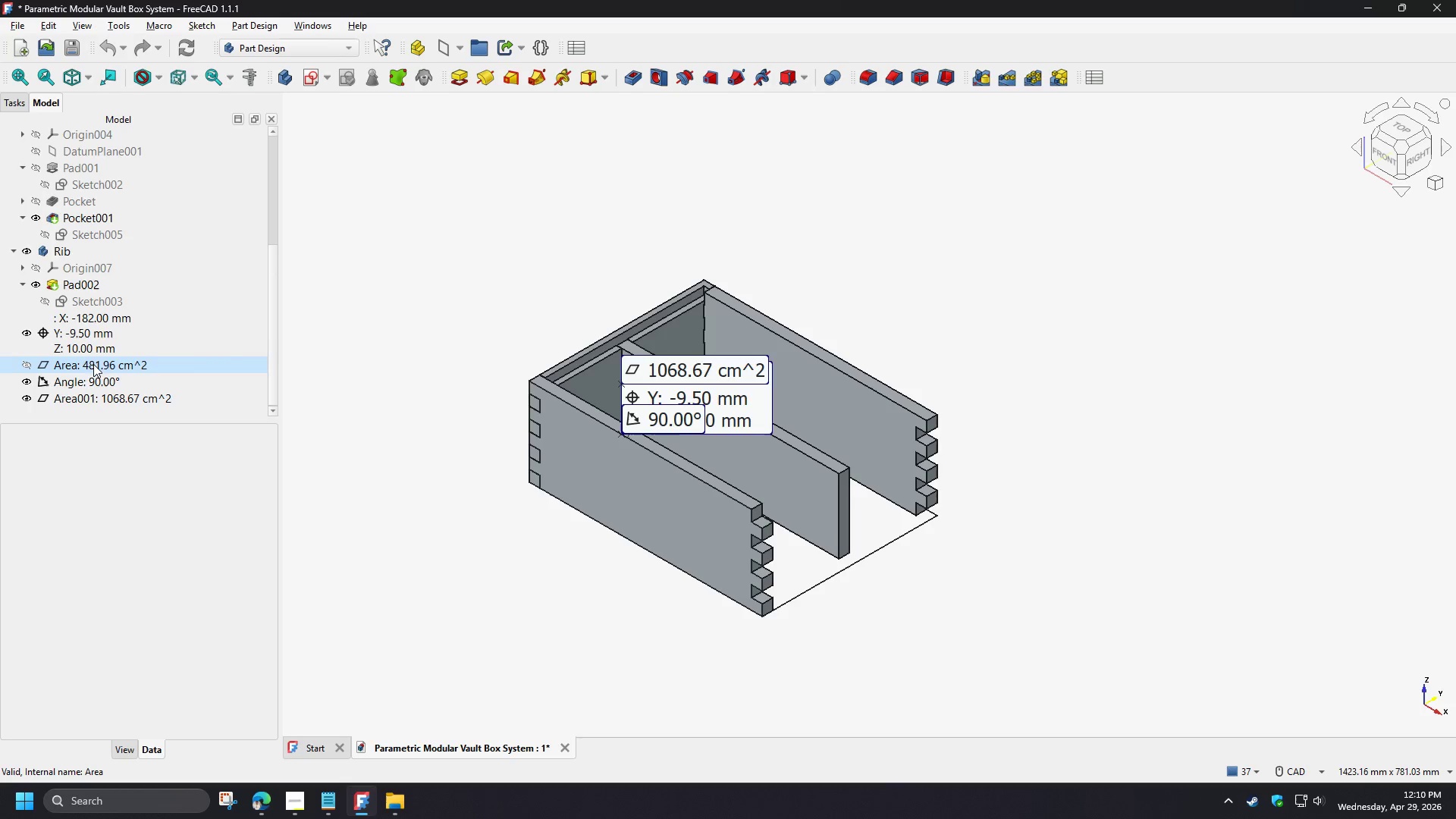 
left_click([93, 361])
 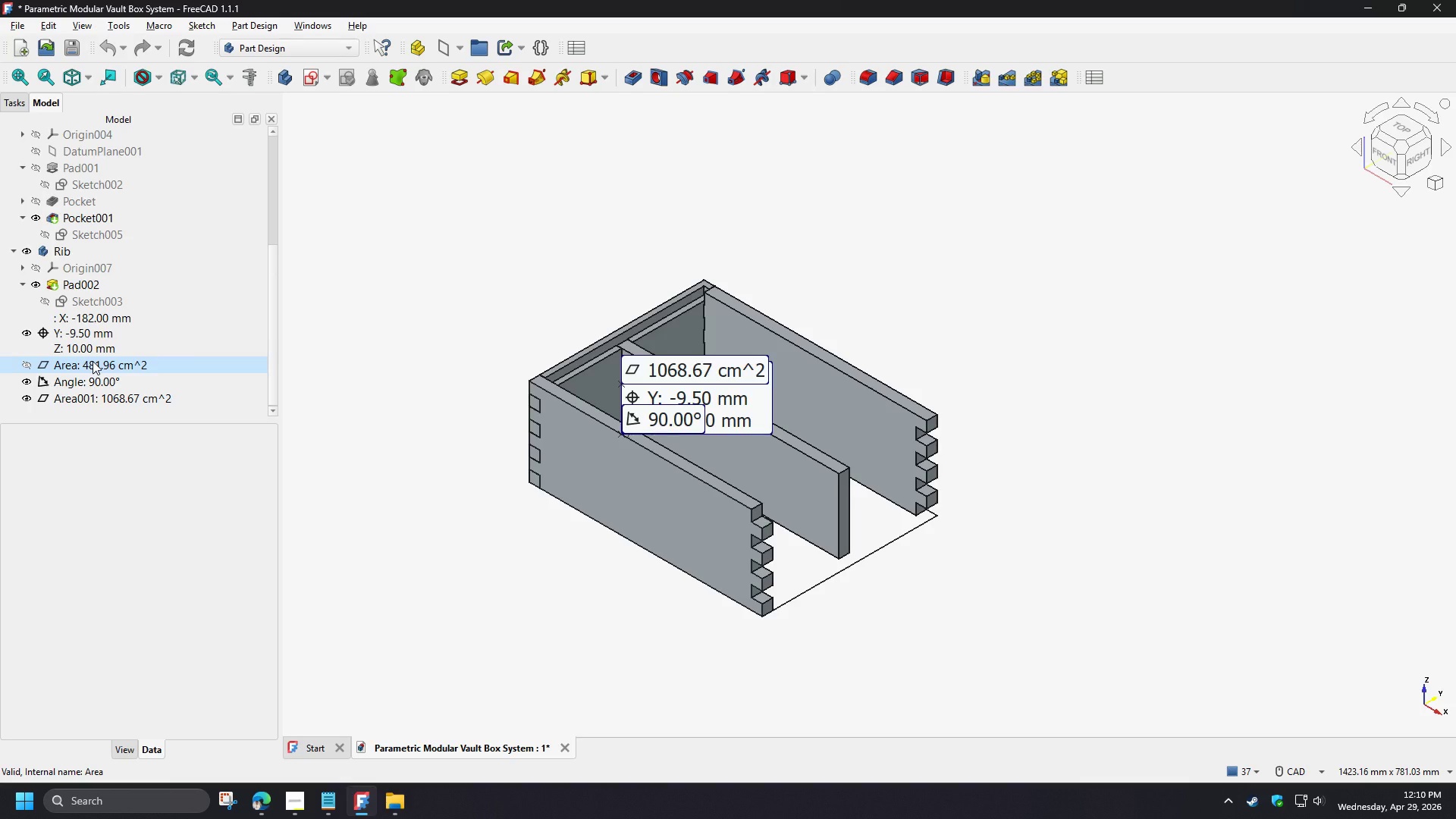 
double_click([93, 361])
 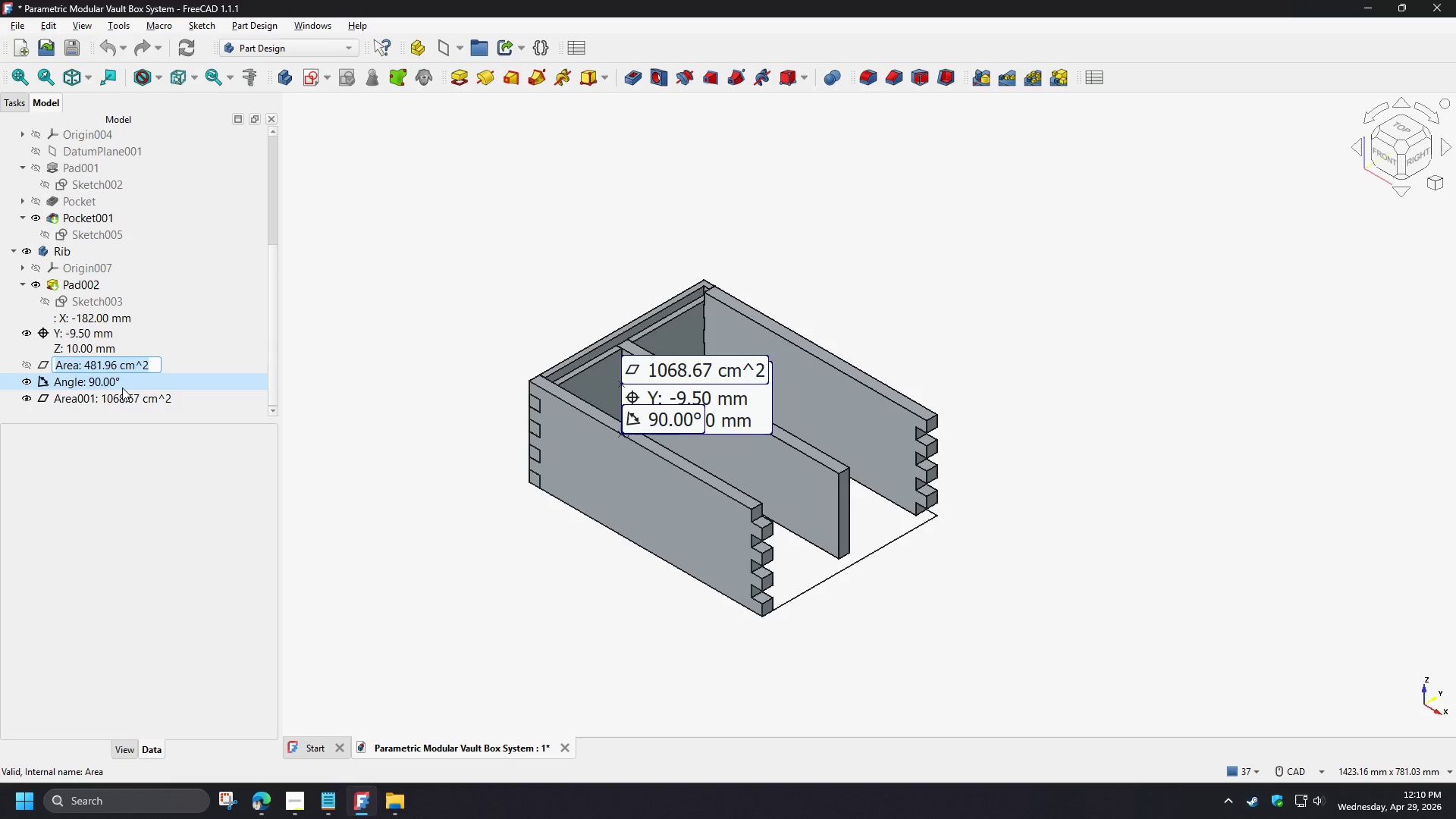 
key(Backspace)
 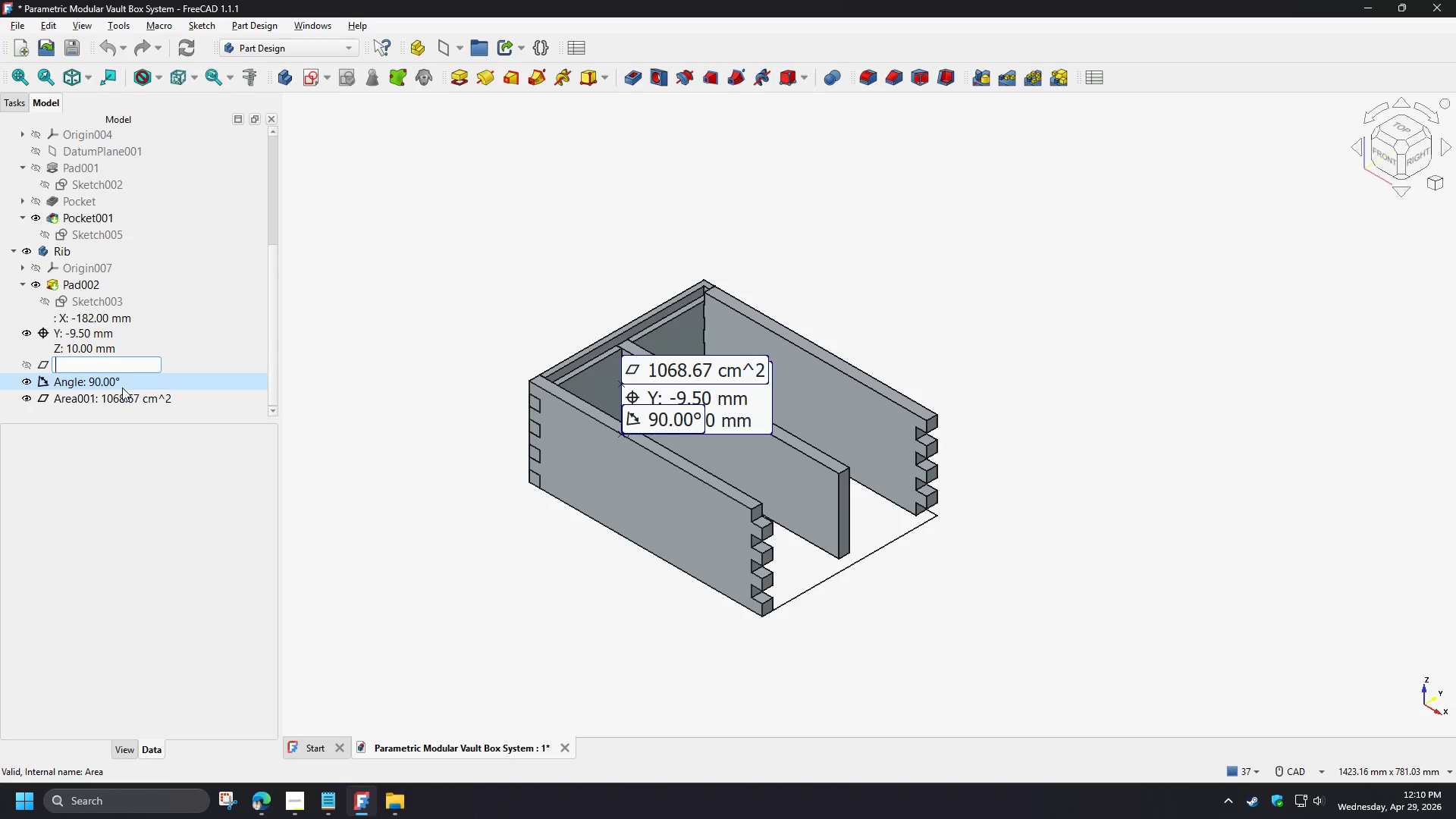 
key(Enter)
 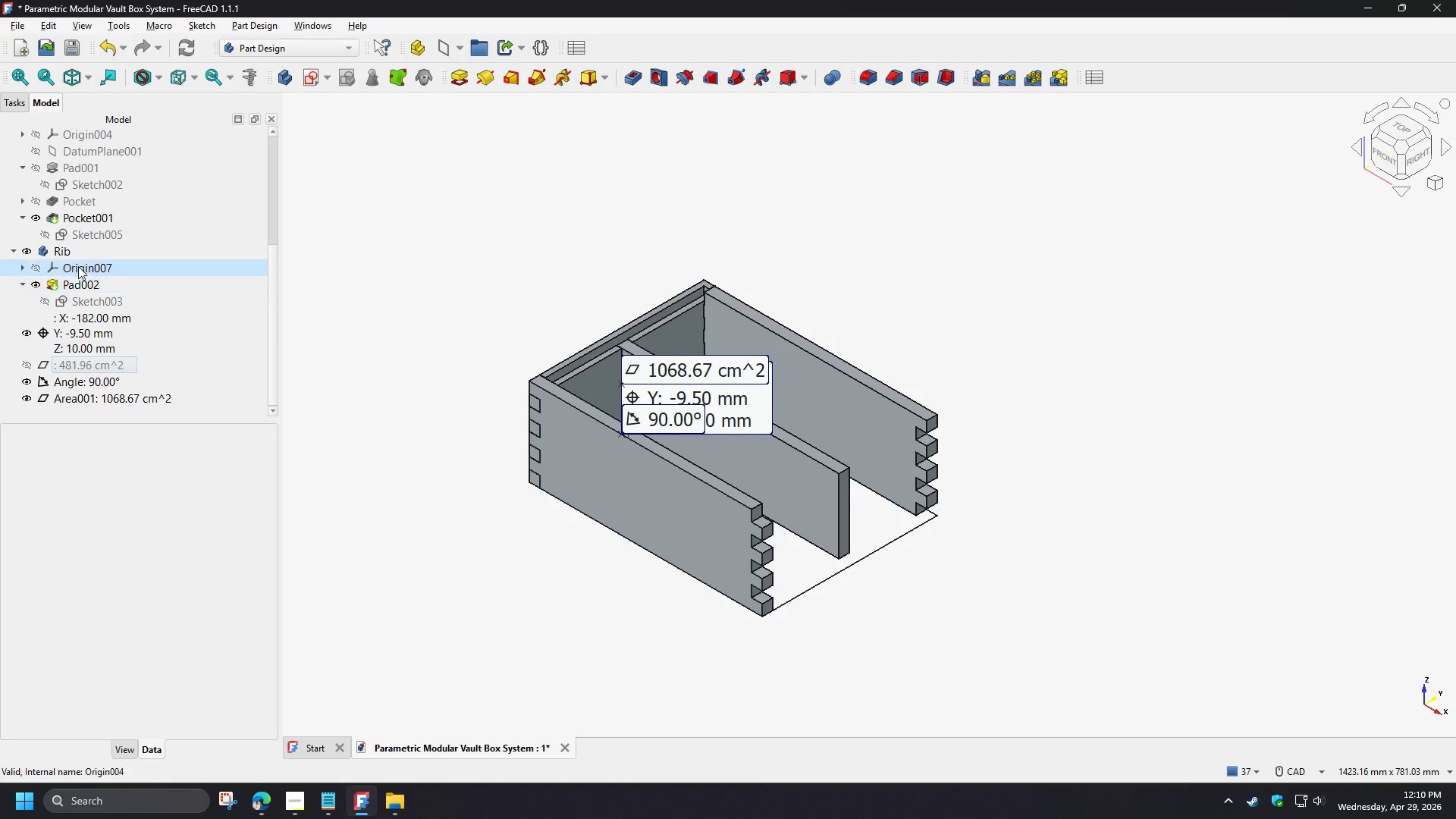 
left_click([28, 253])
 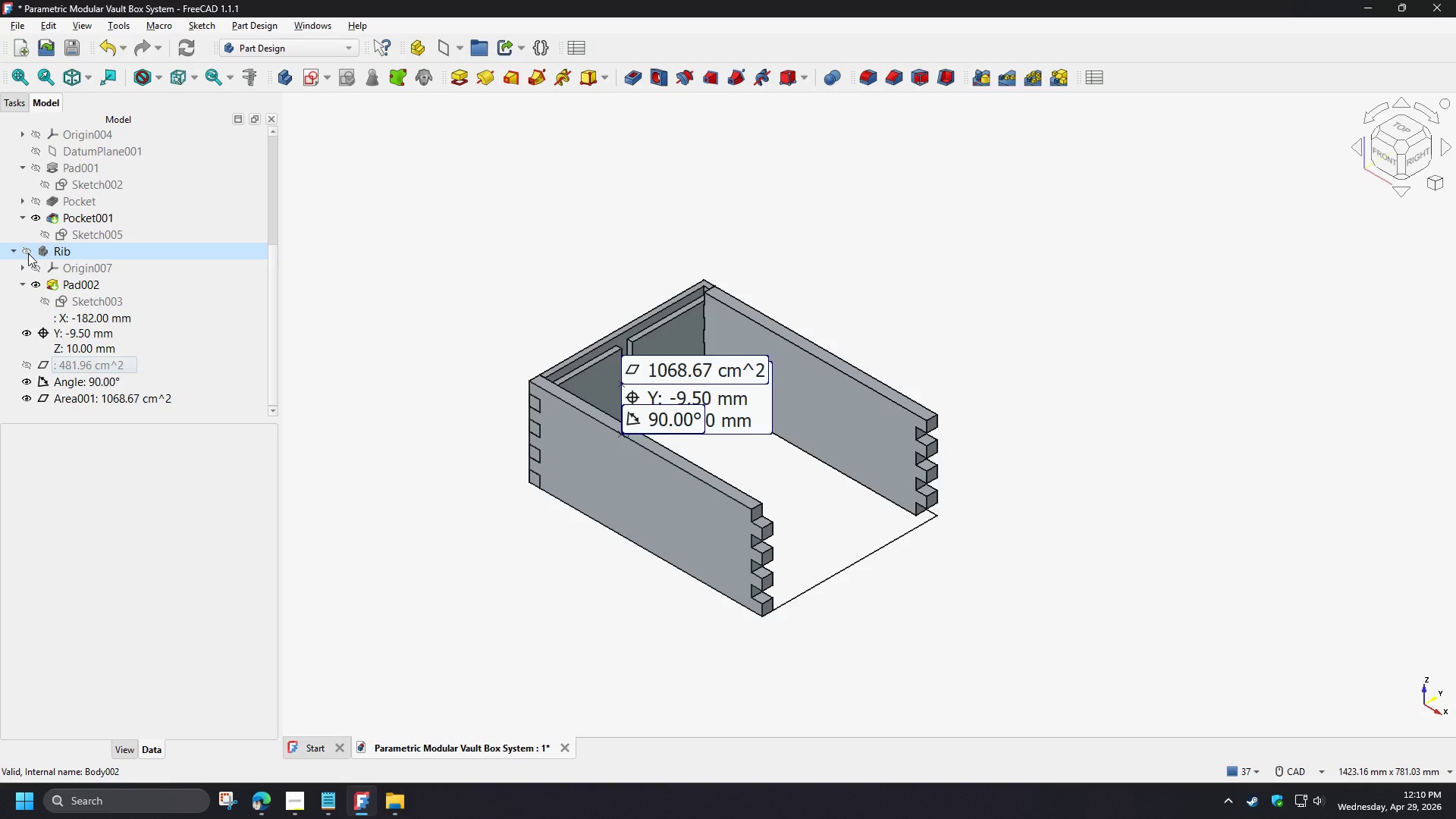 
left_click([28, 253])
 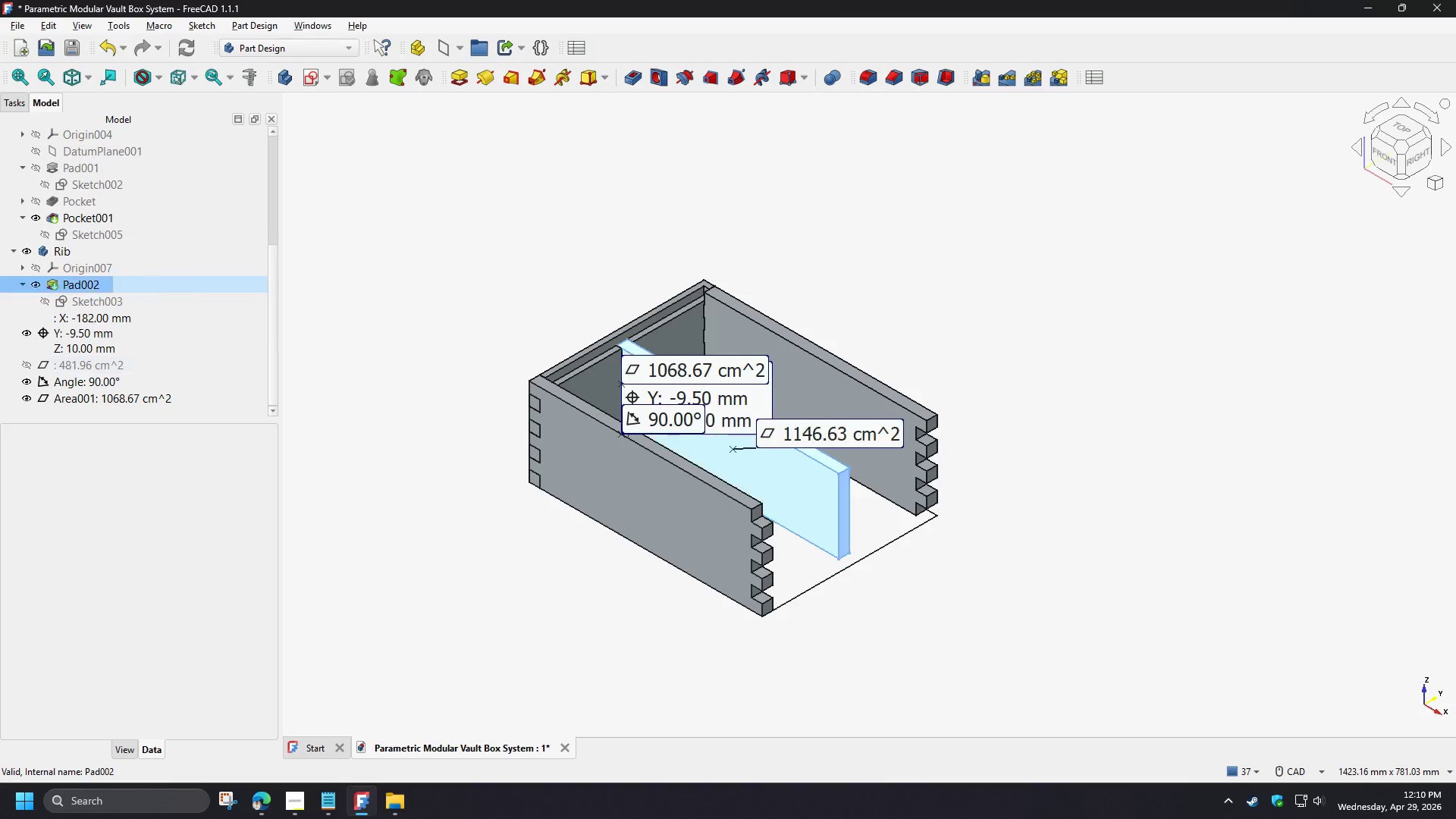 
left_click([582, 300])
 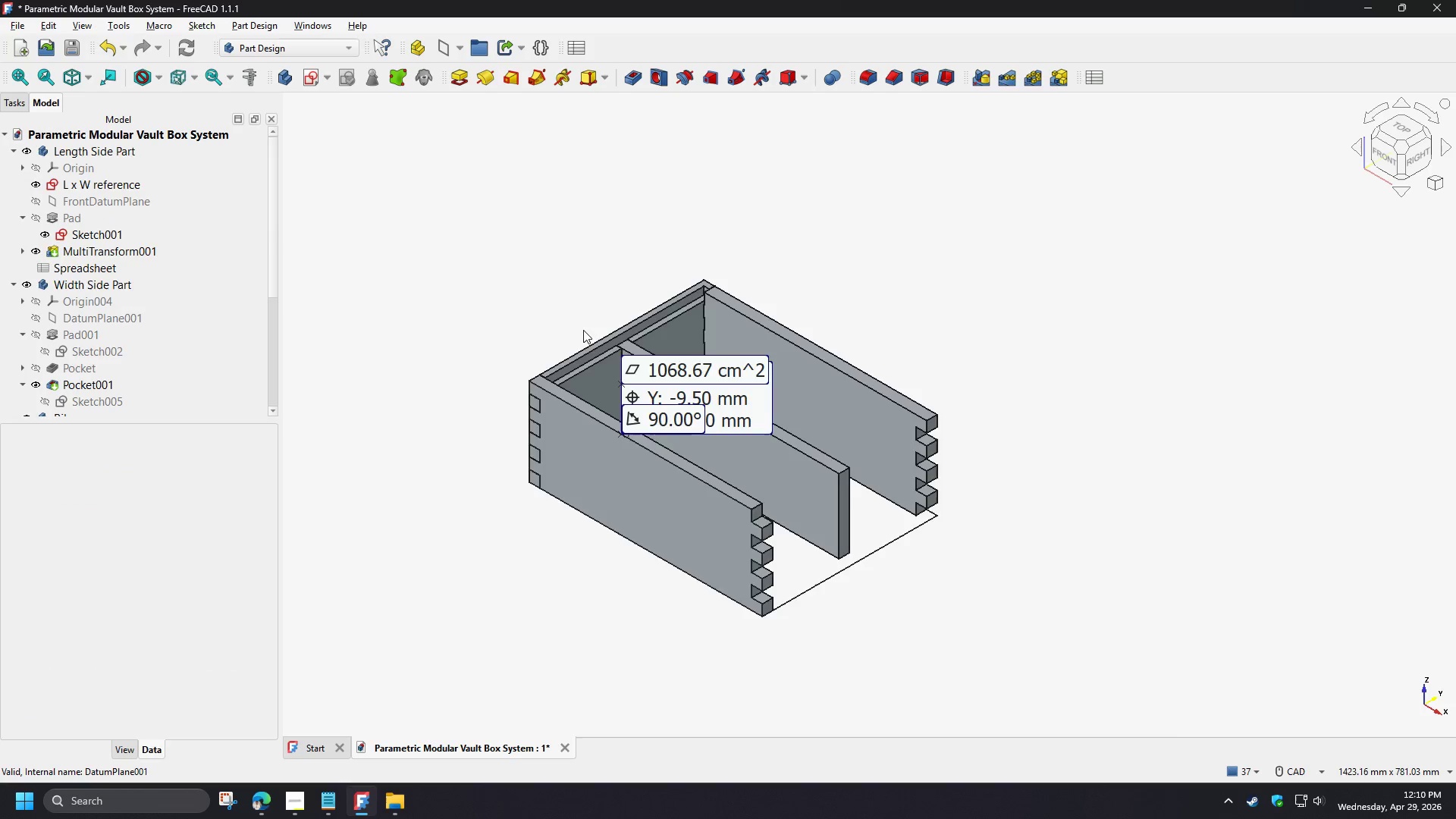 
scroll: coordinate [144, 330], scroll_direction: up, amount: 11.0
 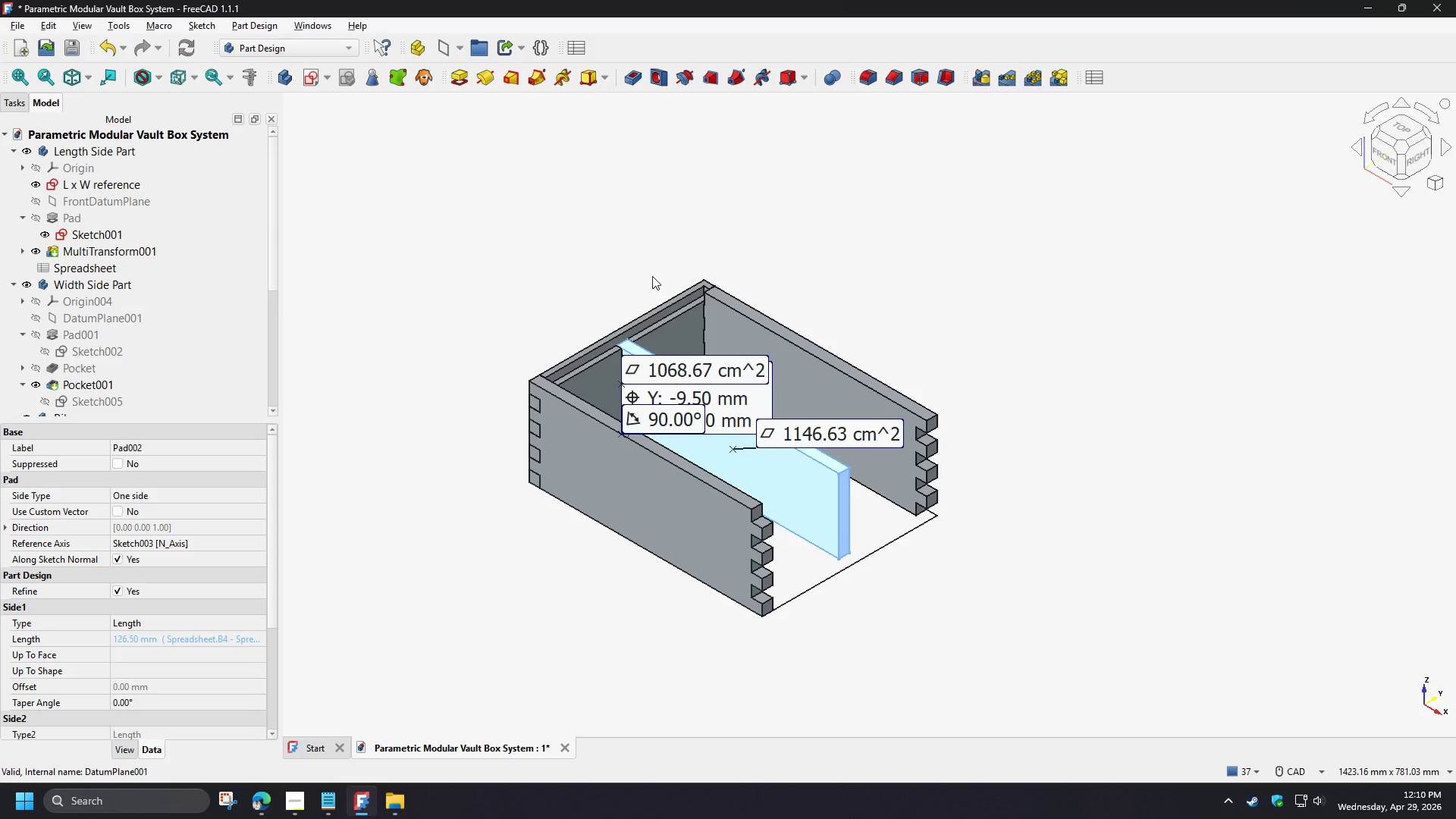 
hold_key(key=ShiftLeft, duration=0.48)
 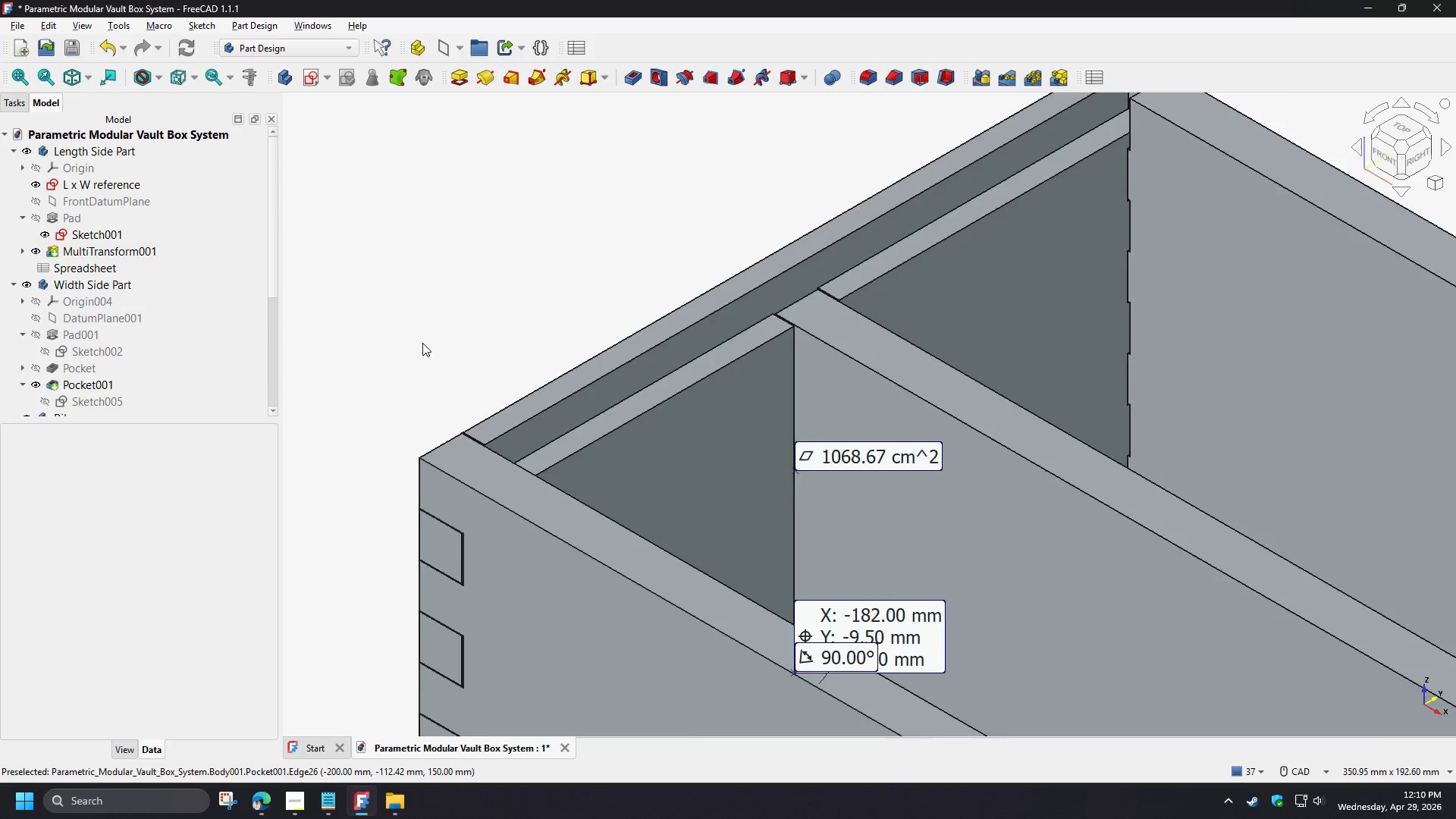 
scroll: coordinate [517, 423], scroll_direction: up, amount: 7.0
 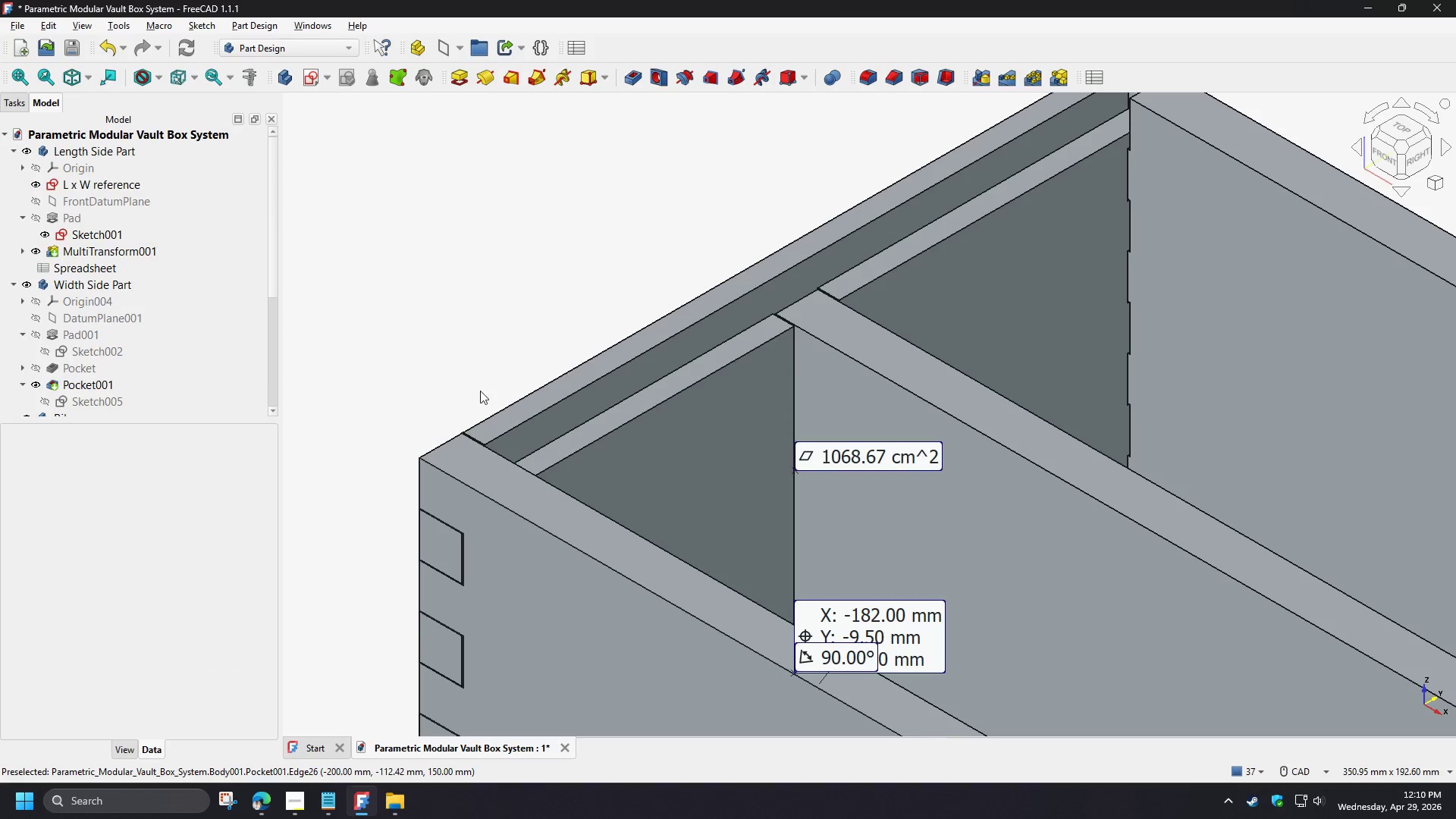 
scroll: coordinate [422, 343], scroll_direction: down, amount: 4.0
 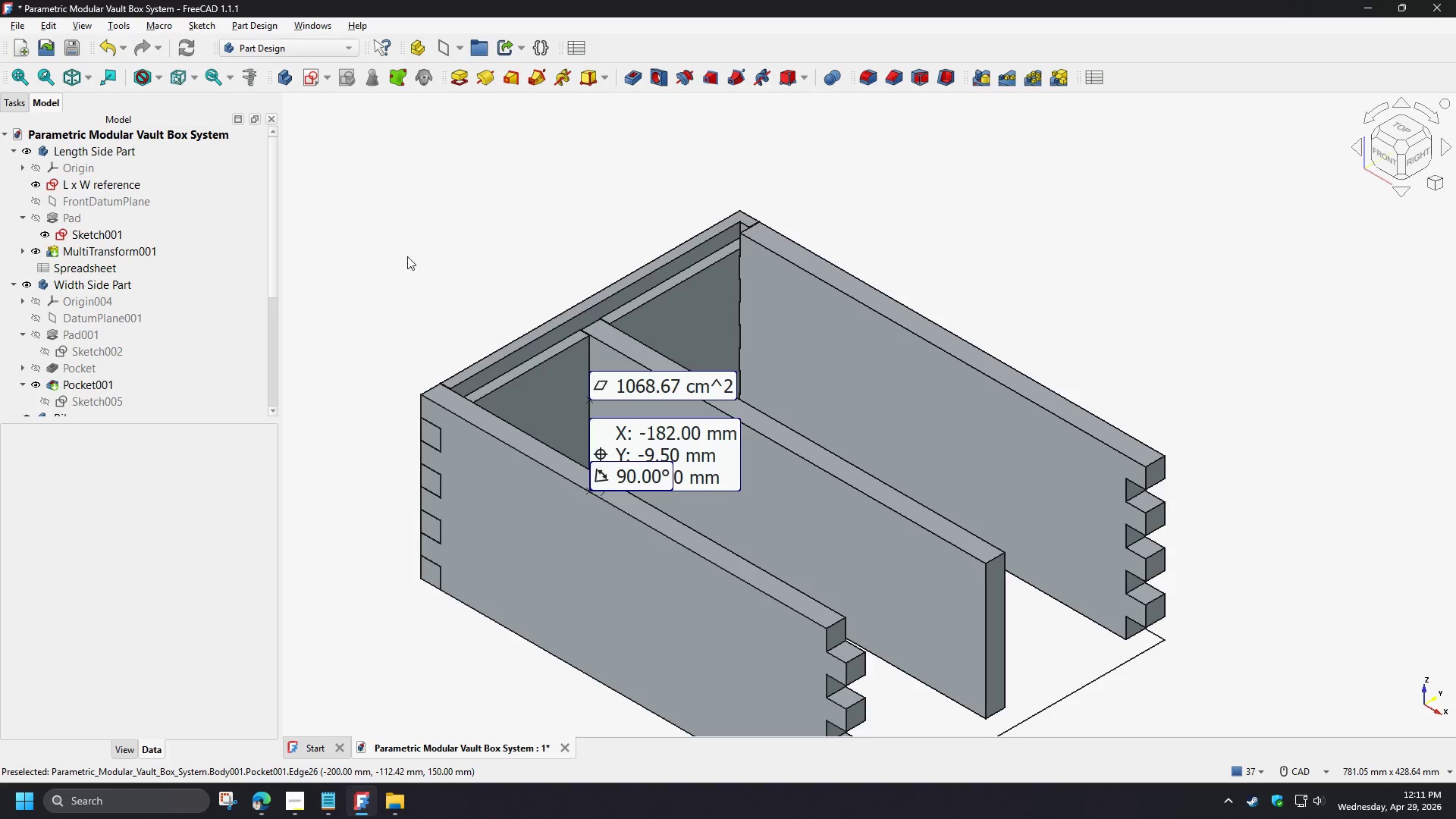 
wait(30.17)
 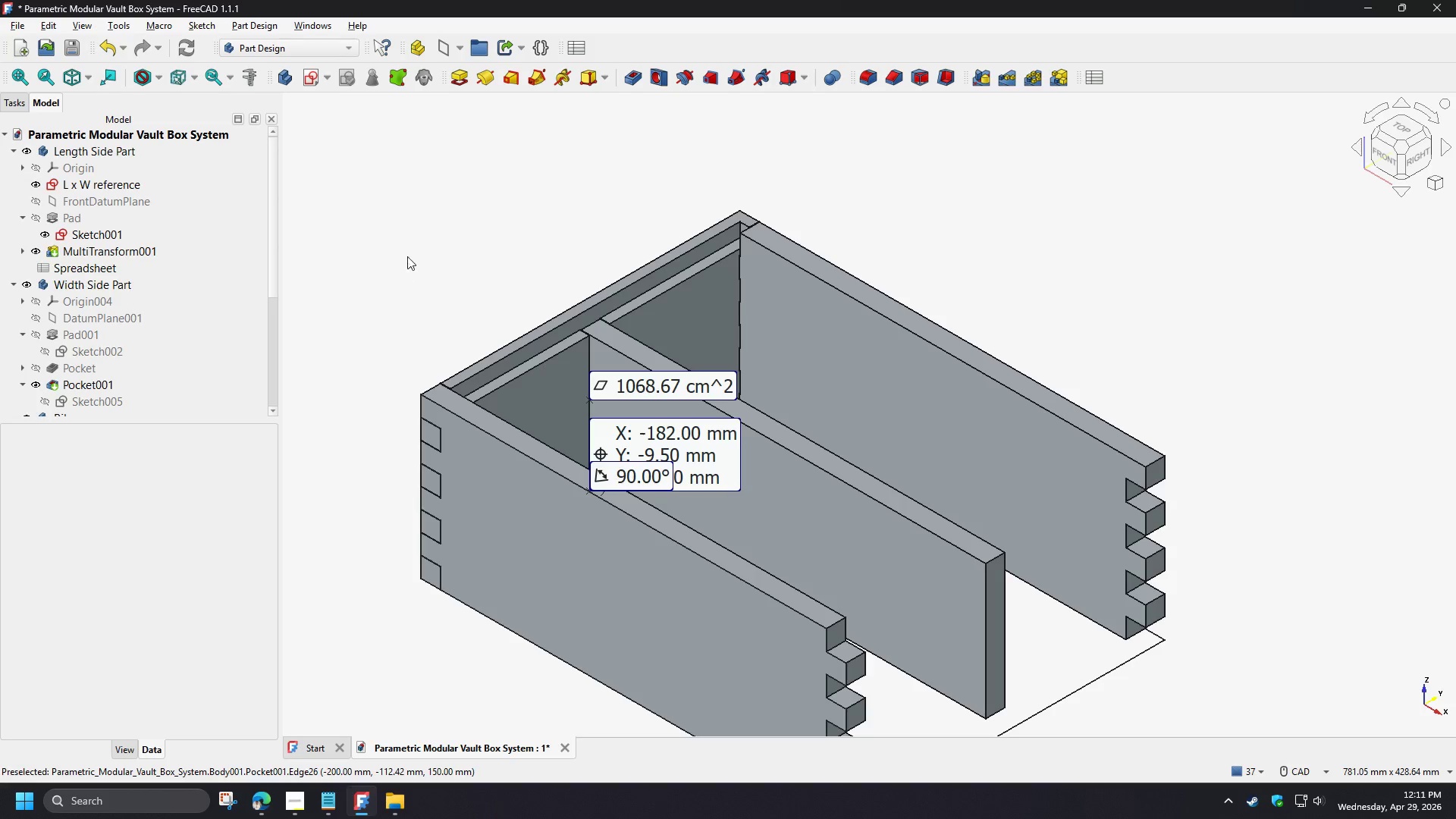 
left_click_drag(start_coordinate=[273, 243], to_coordinate=[284, 353])
 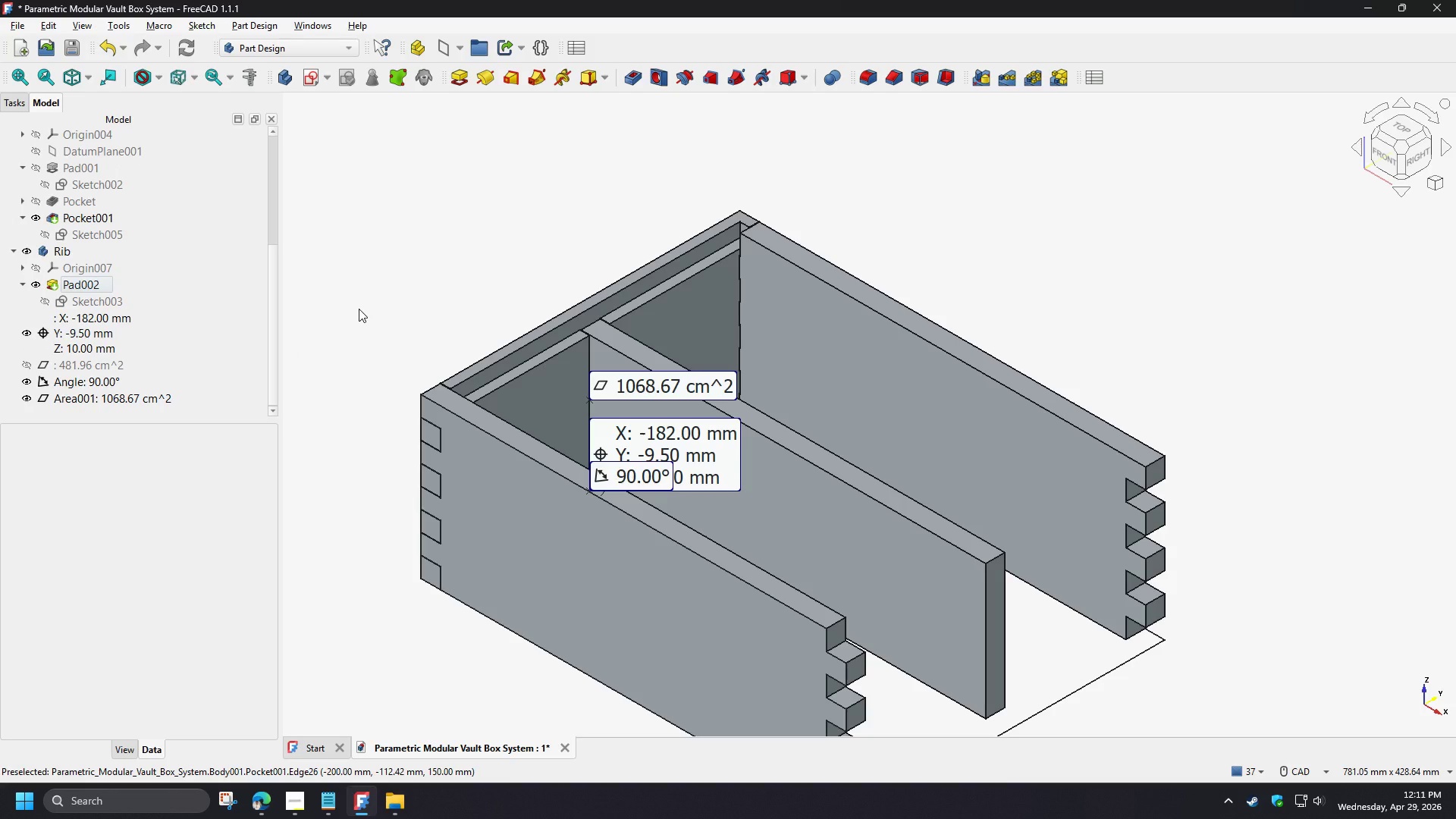 
left_click([359, 309])
 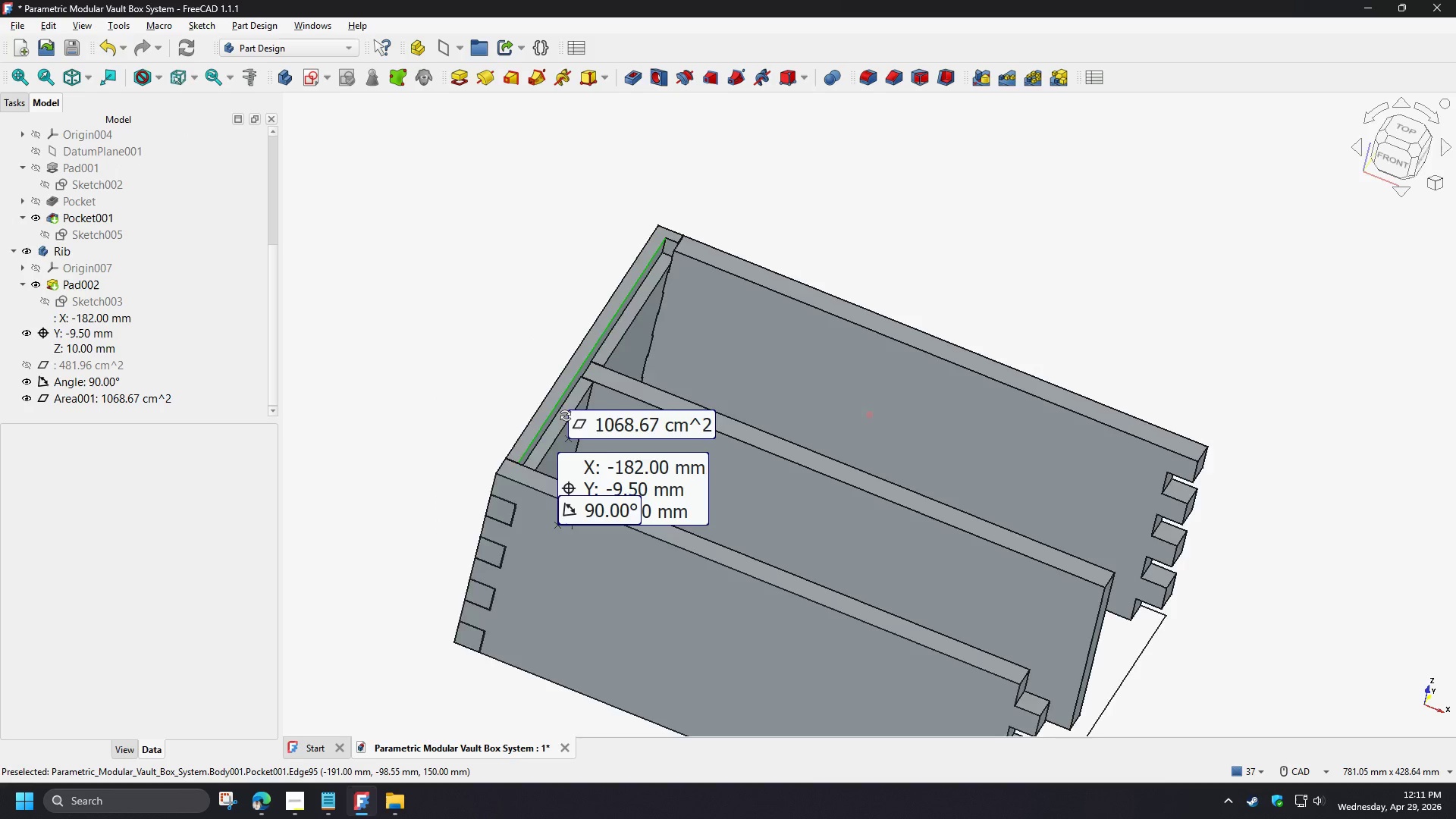 
wait(5.12)
 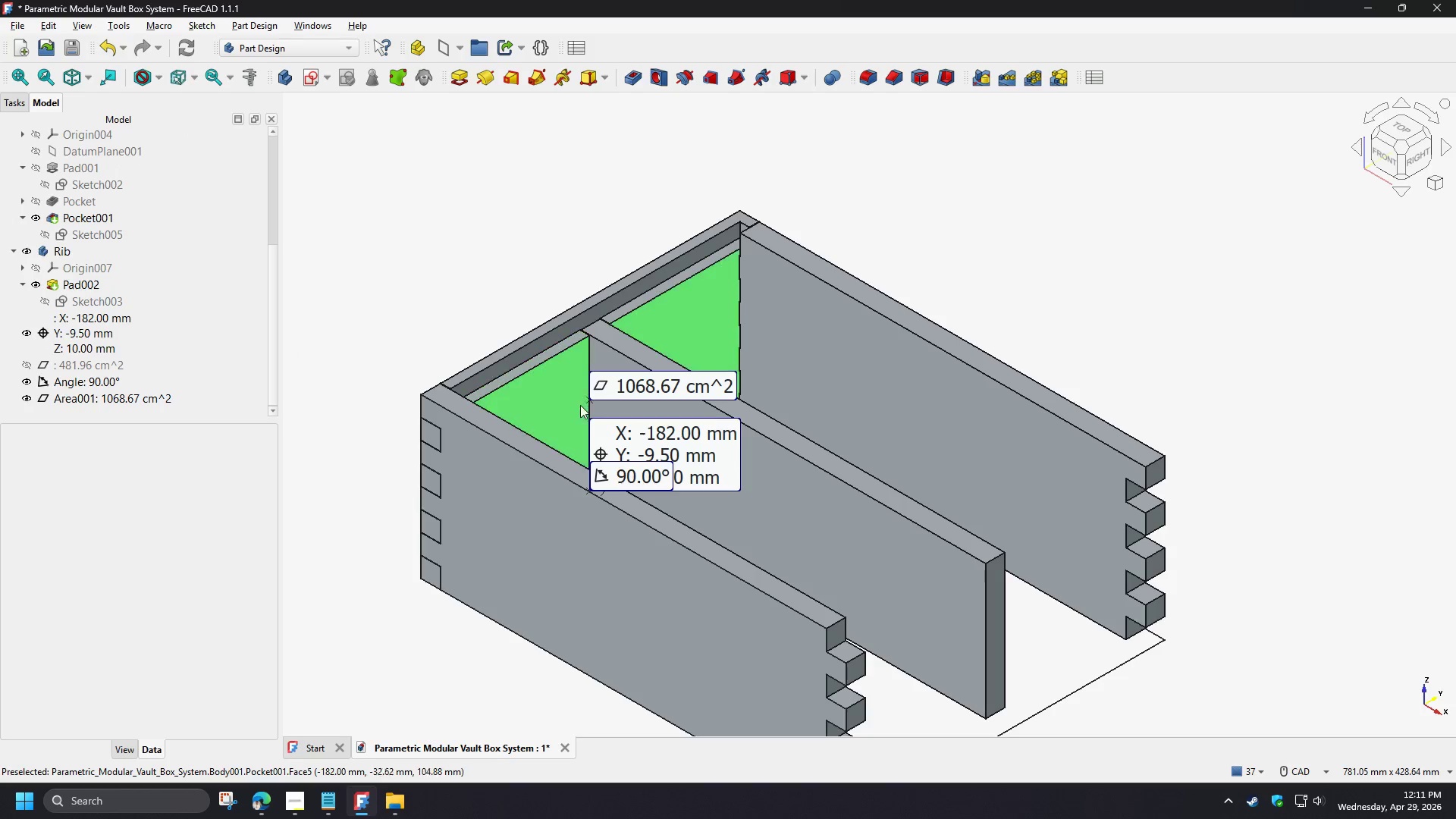 
left_click([853, 354])
 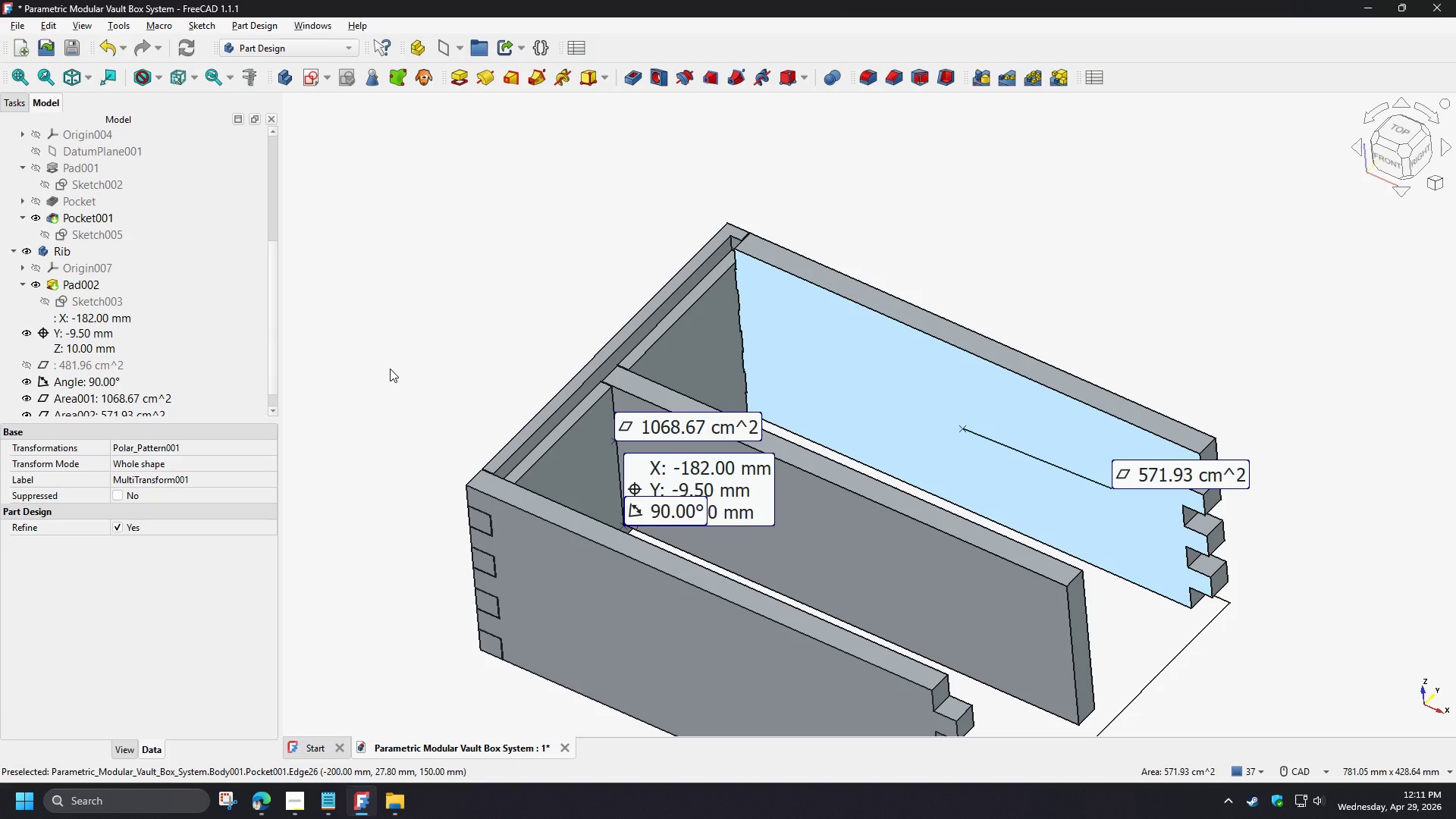 
wait(5.97)
 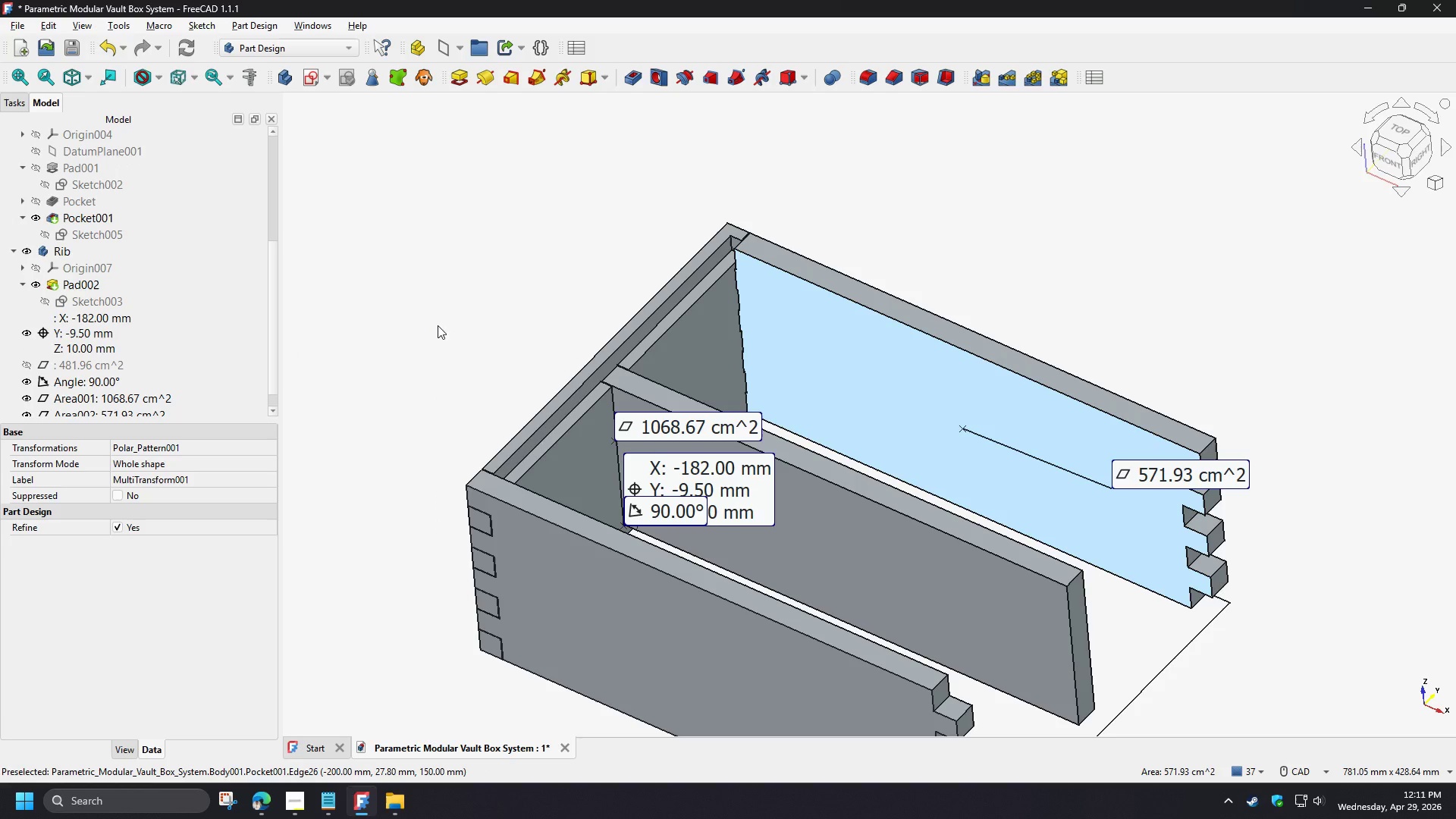 
key(Control+Meta+MetaLeft)
 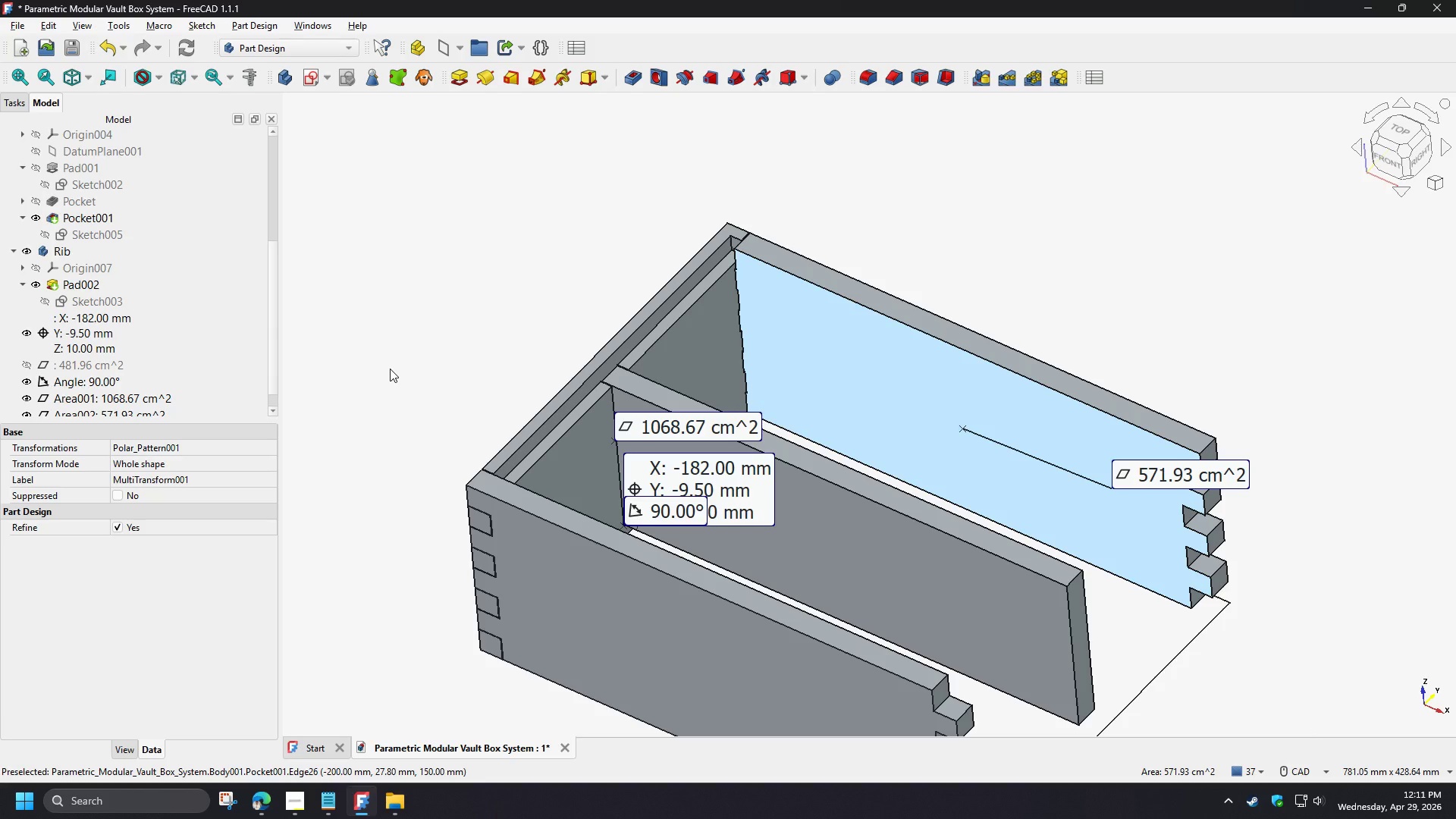 
key(Control+Z)
 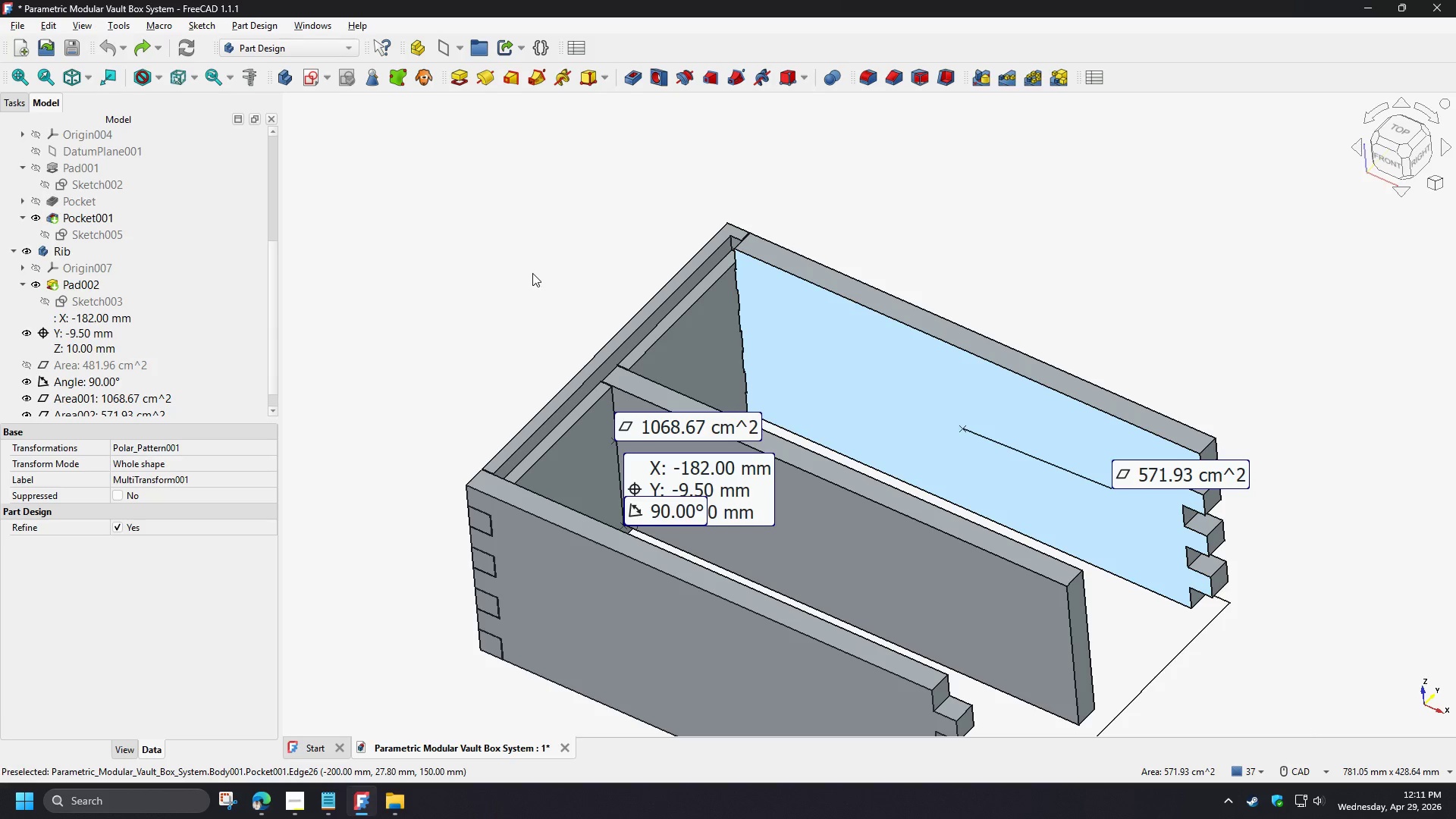 
left_click([532, 273])
 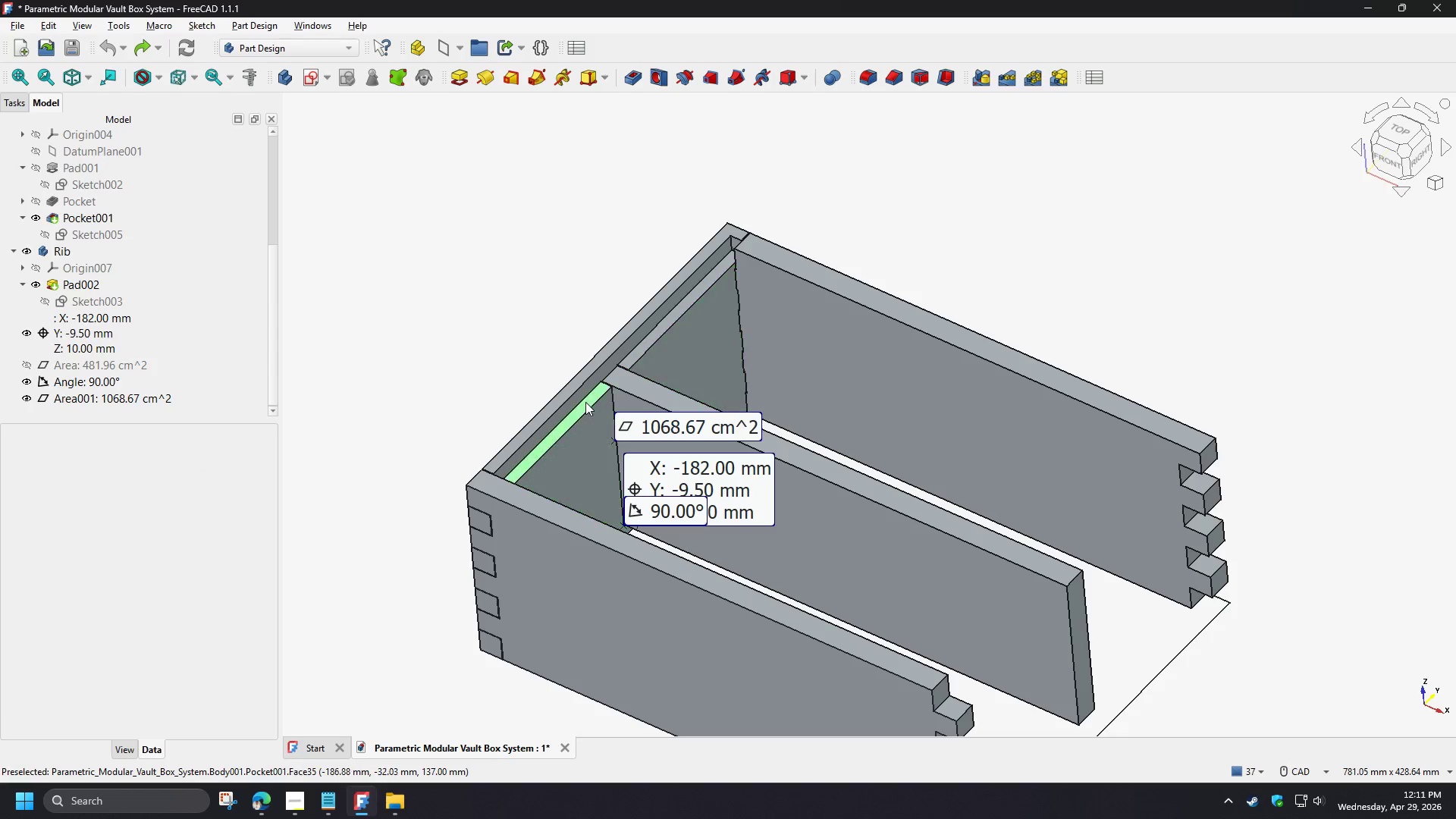 
left_click([462, 383])
 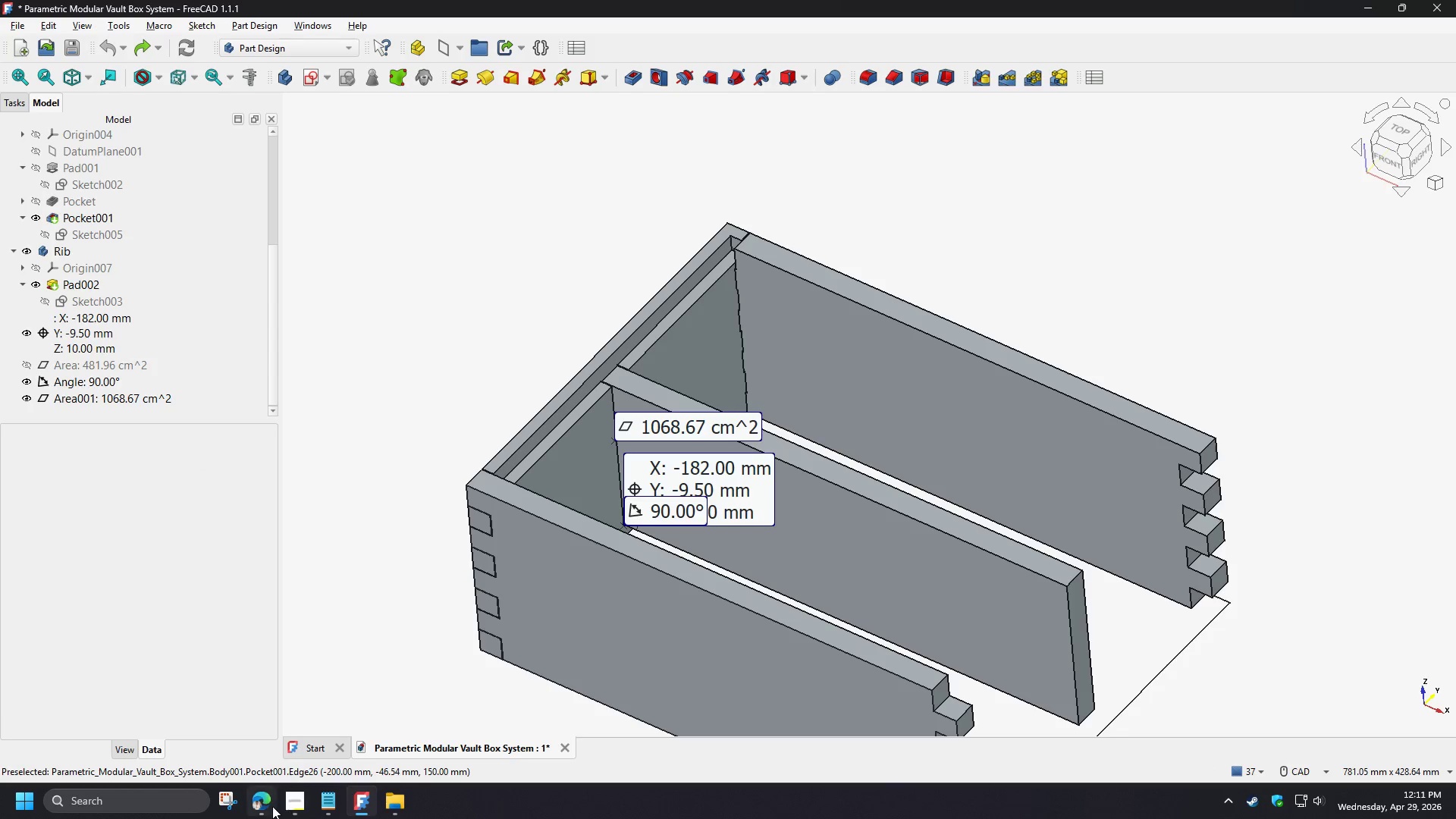 
left_click([271, 806])
 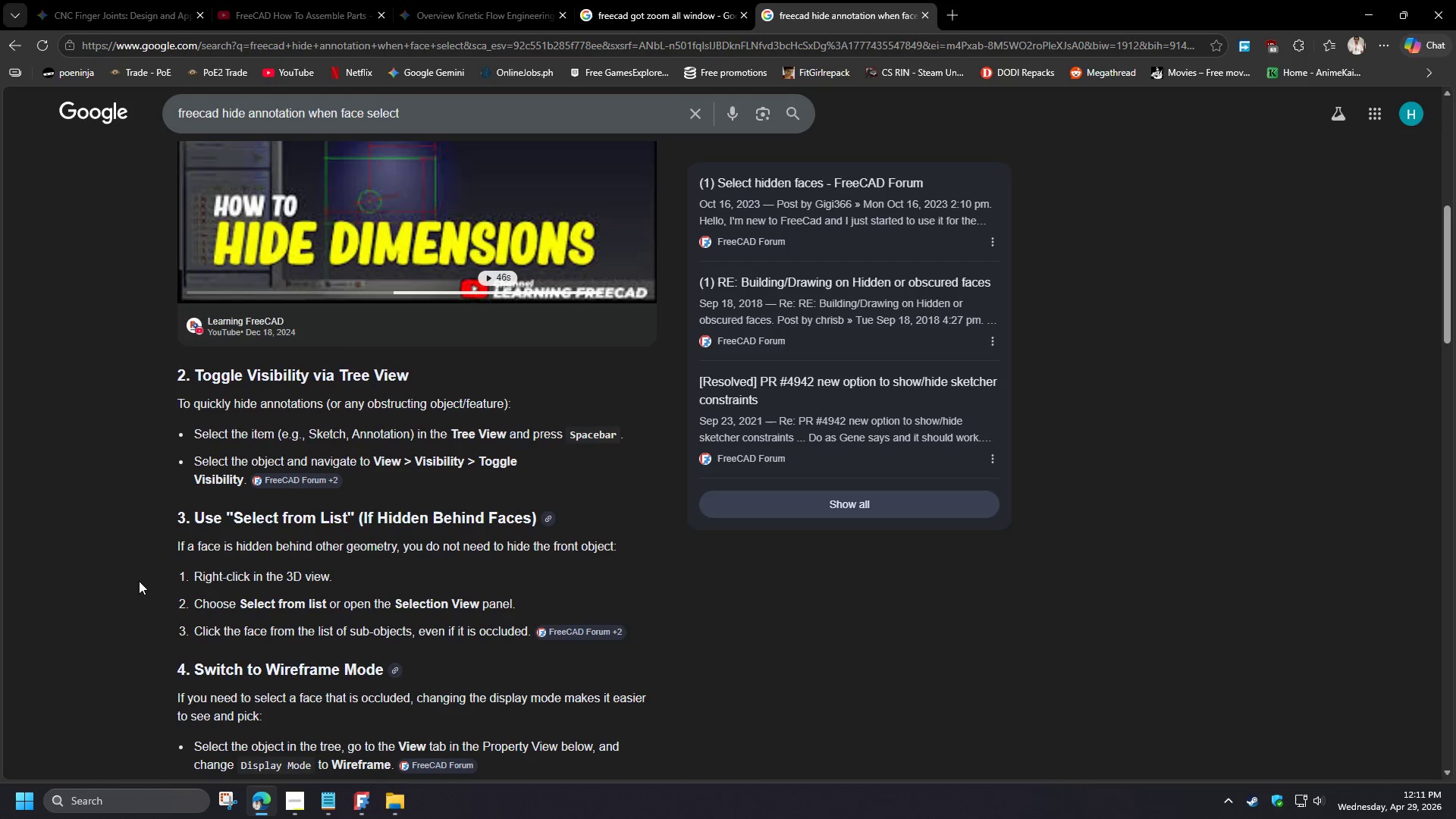 
scroll: coordinate [139, 597], scroll_direction: down, amount: 5.0
 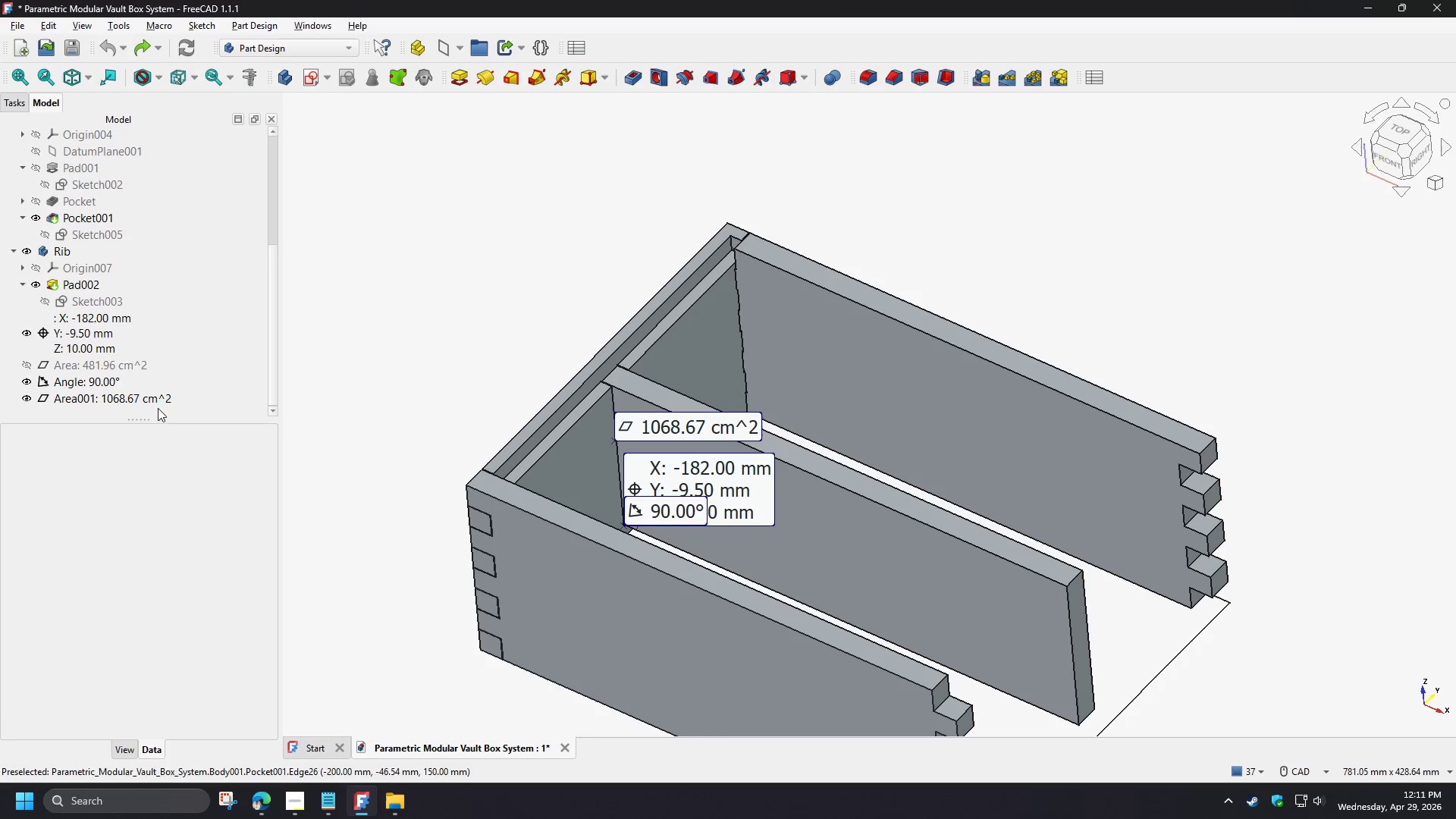 
left_click([152, 80])
 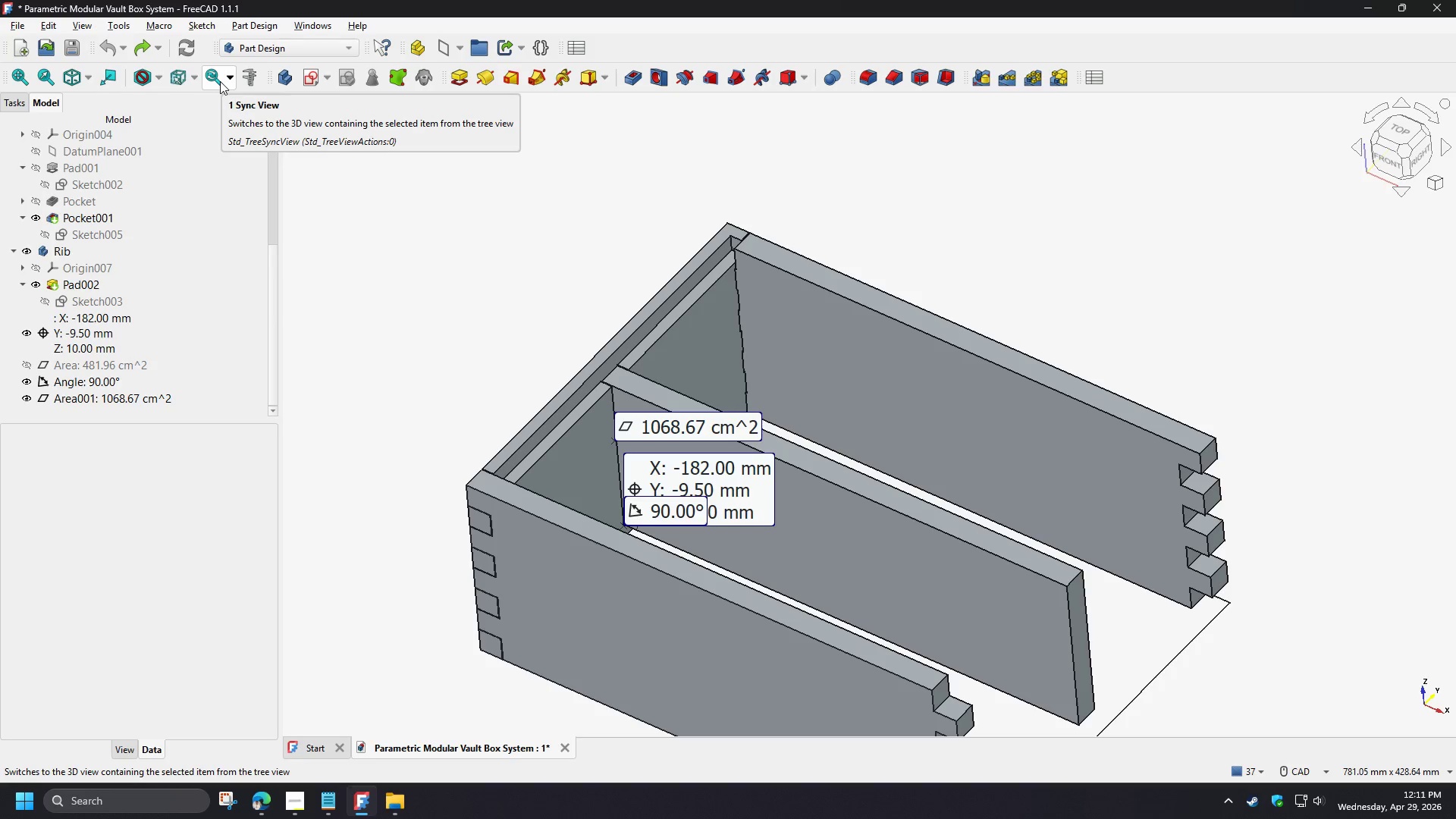 
left_click([220, 81])
 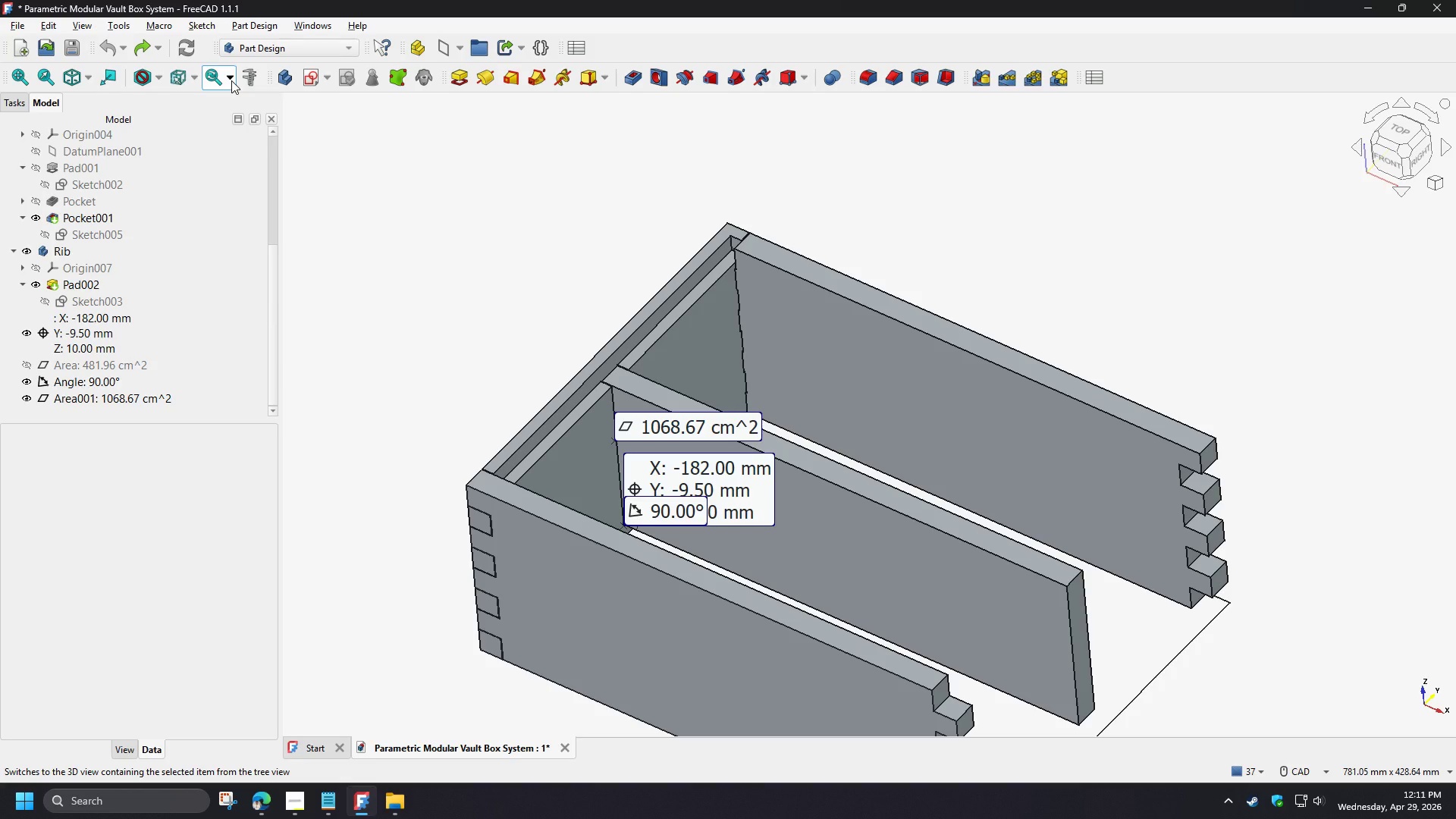 
left_click([231, 80])
 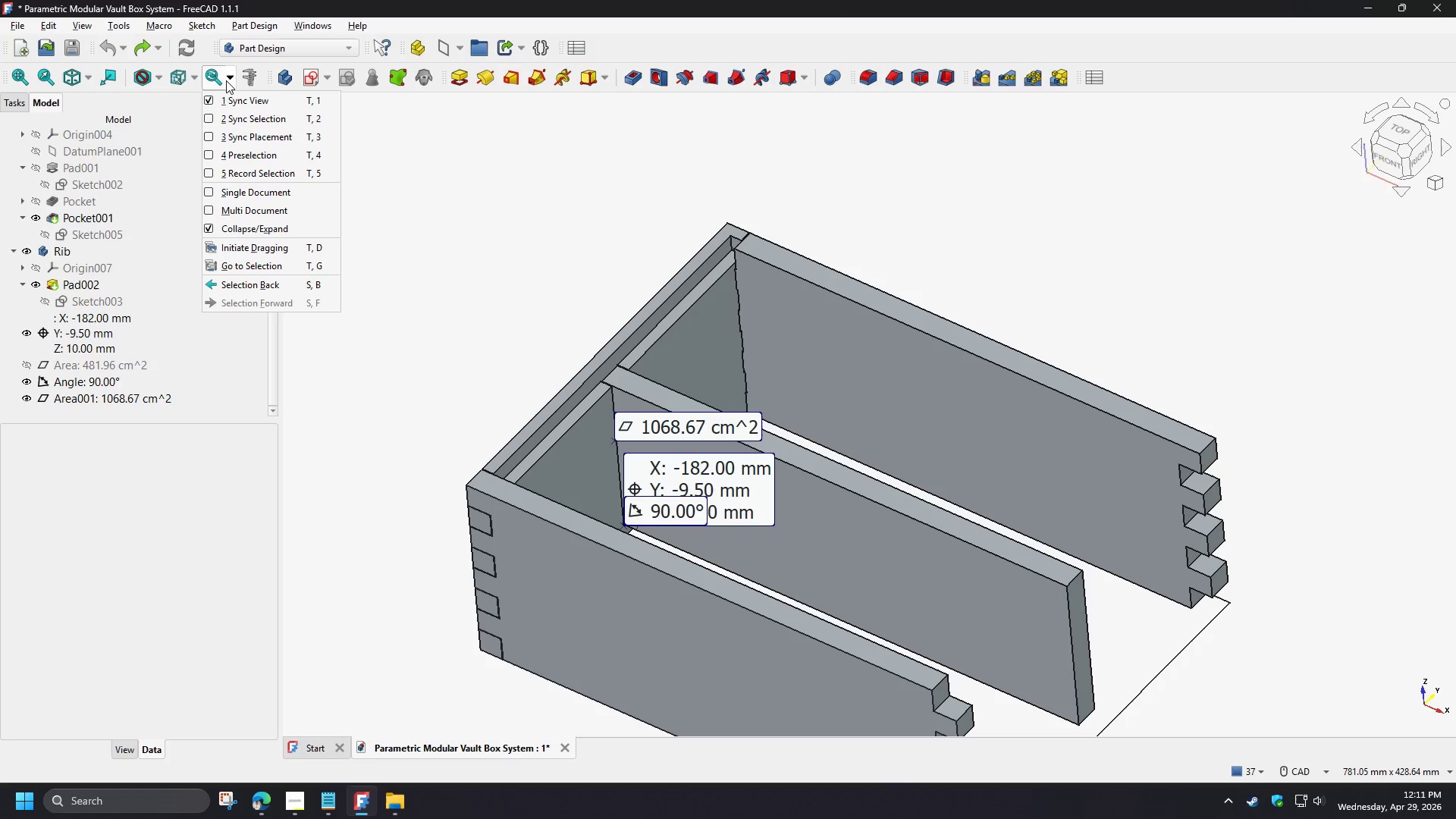 
left_click([185, 83])
 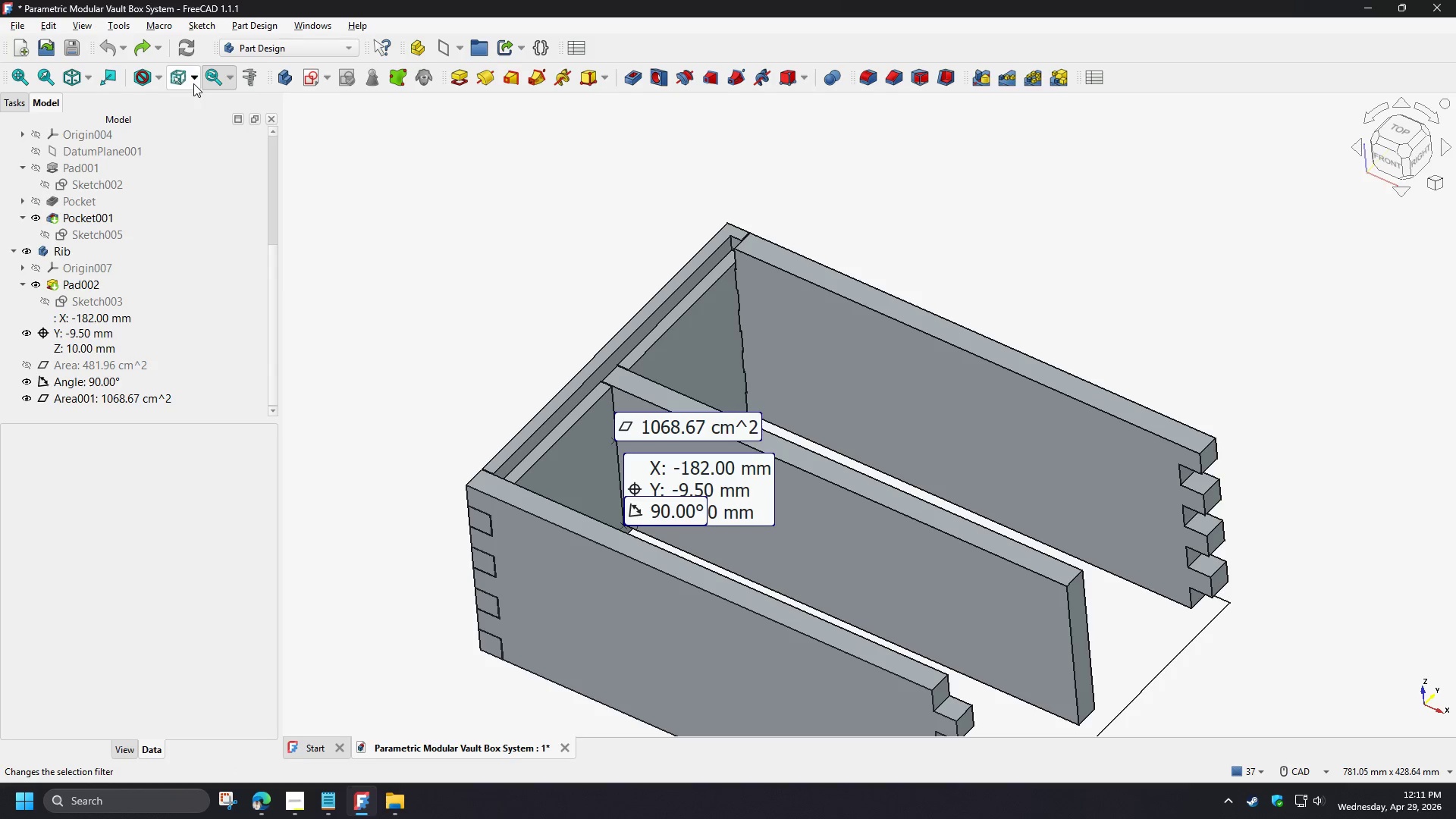 
left_click([193, 83])
 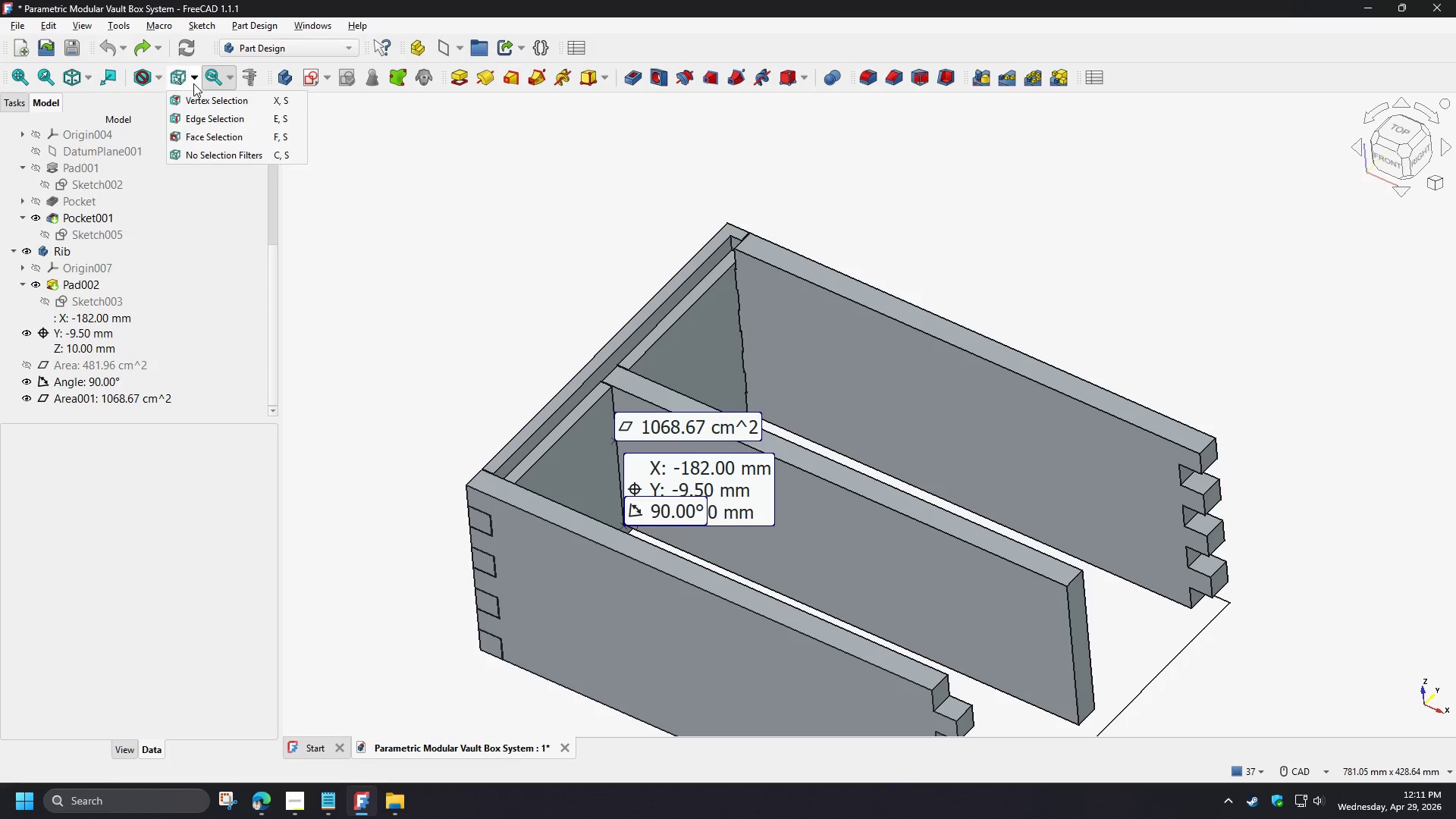 
mouse_move([198, 99])
 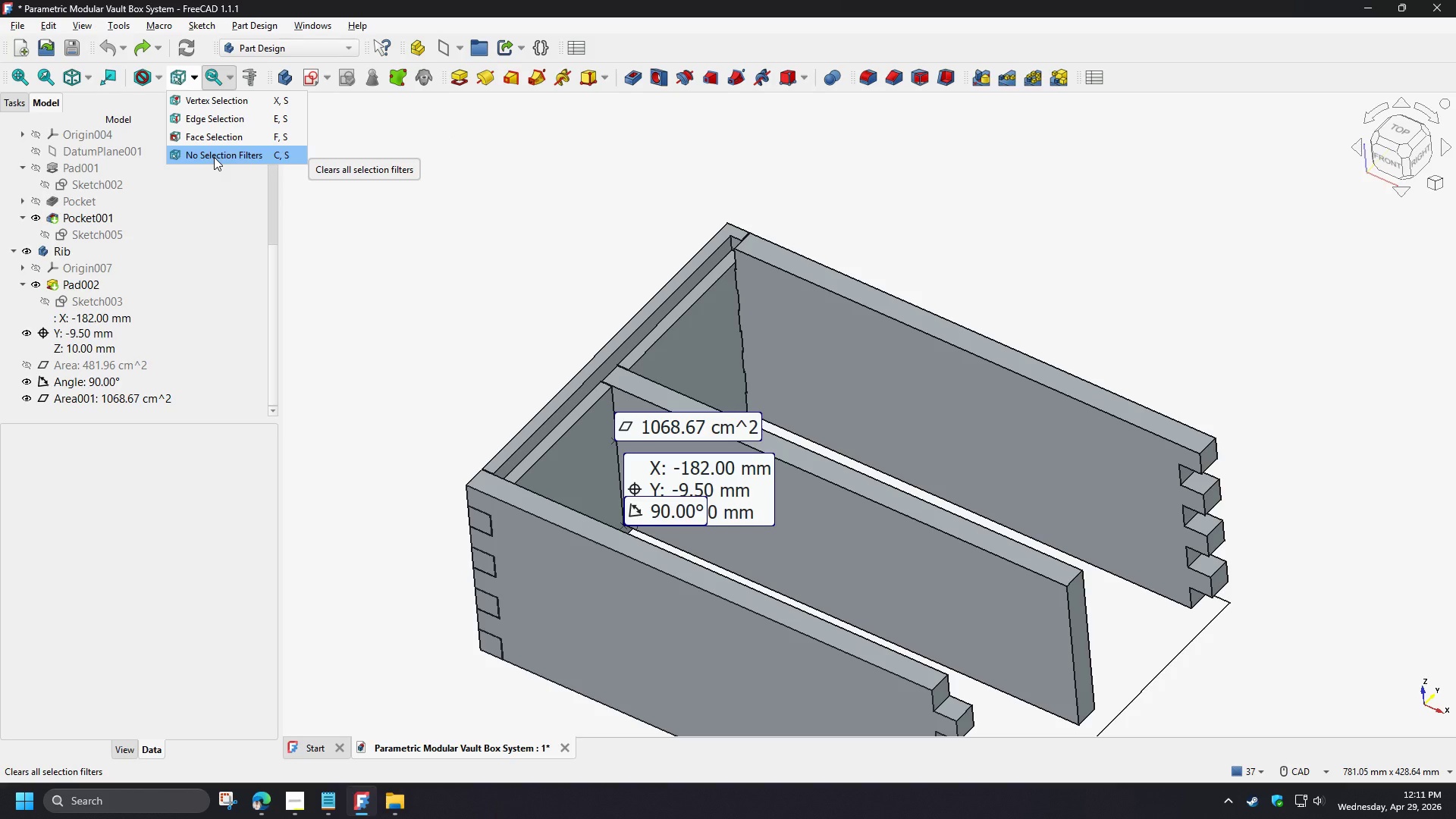 
left_click([214, 157])
 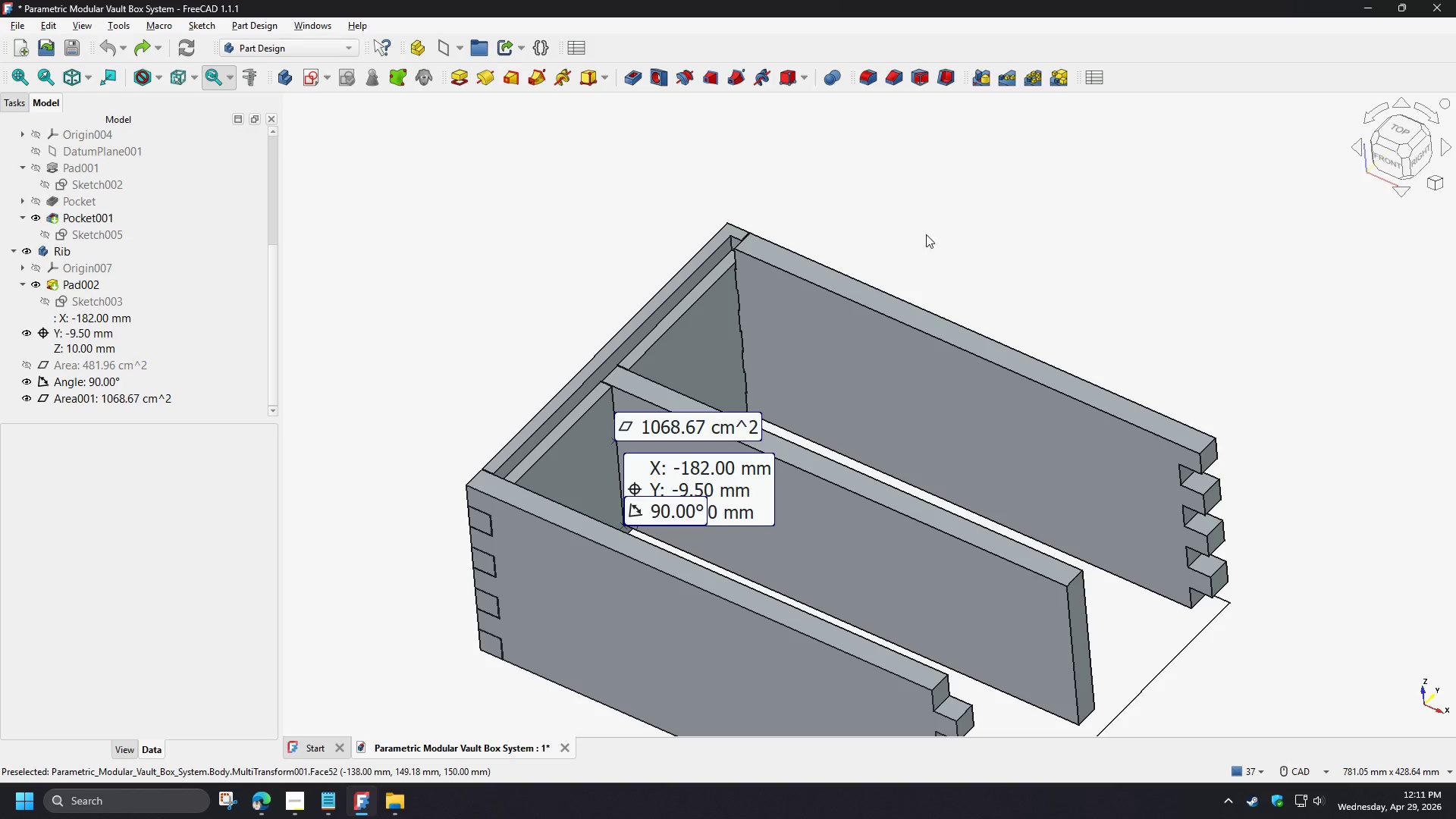 
double_click([824, 357])
 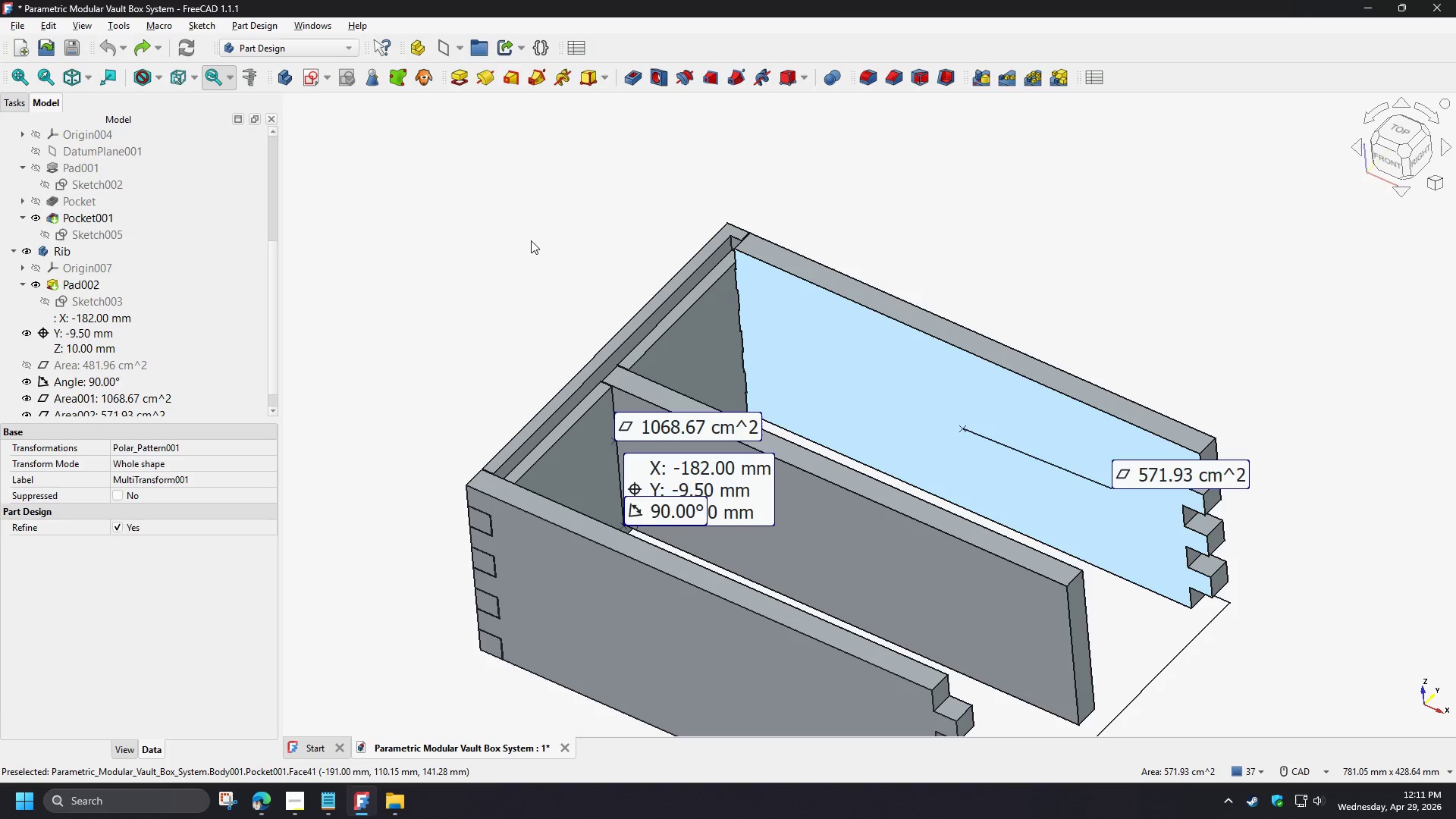 
left_click([497, 234])
 